 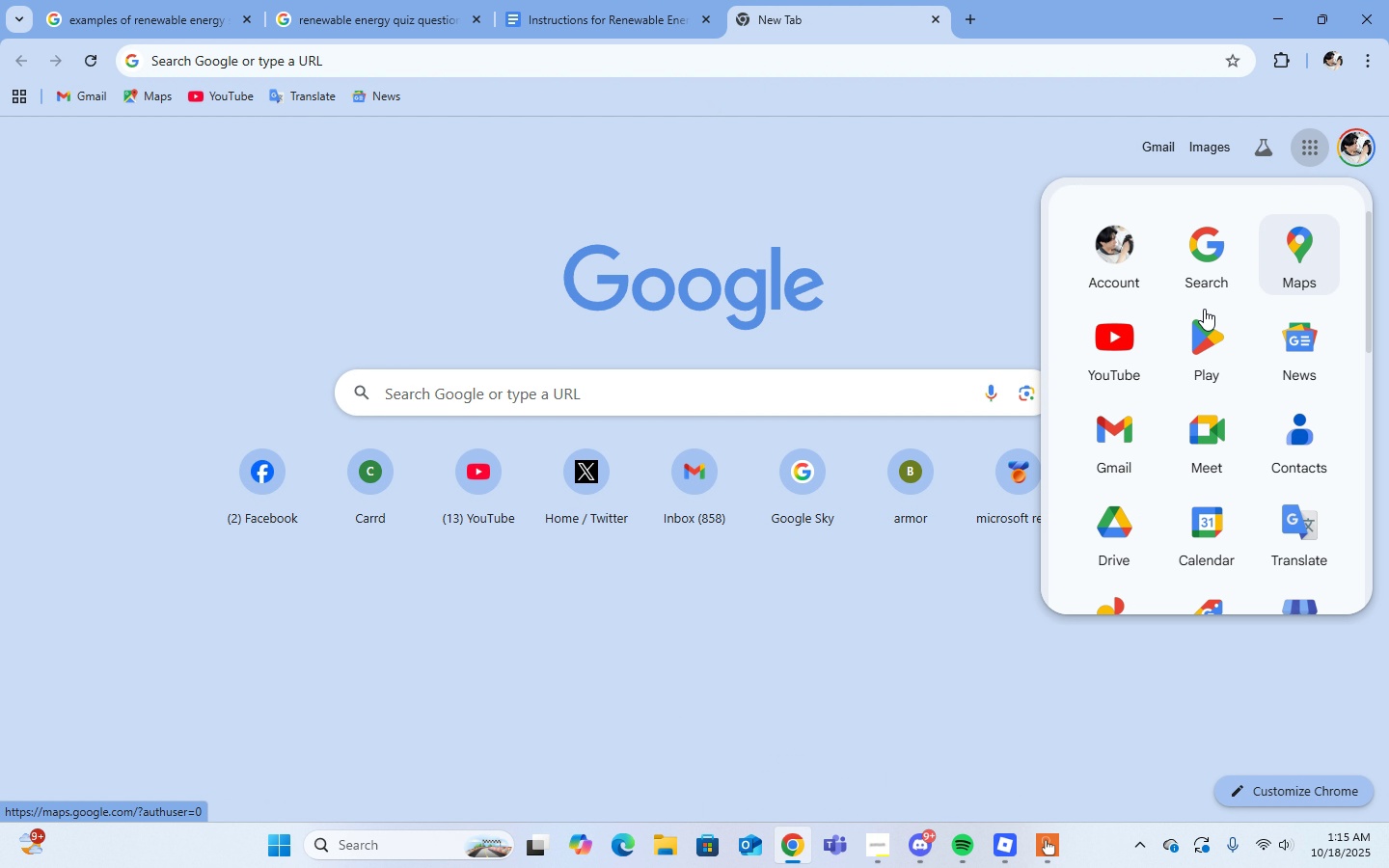 
scroll: coordinate [1134, 366], scroll_direction: down, amount: 9.0
 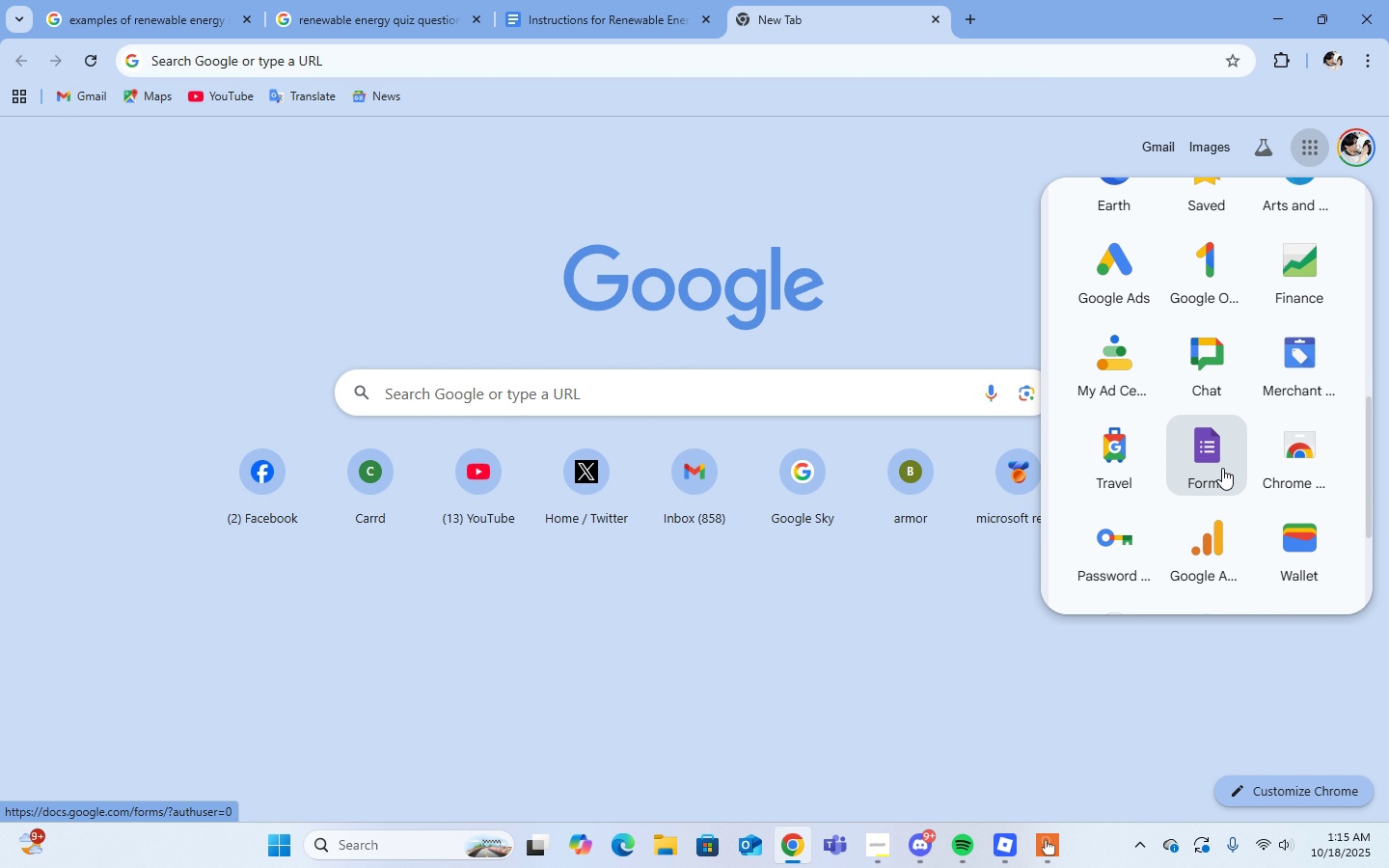 
left_click([1222, 468])
 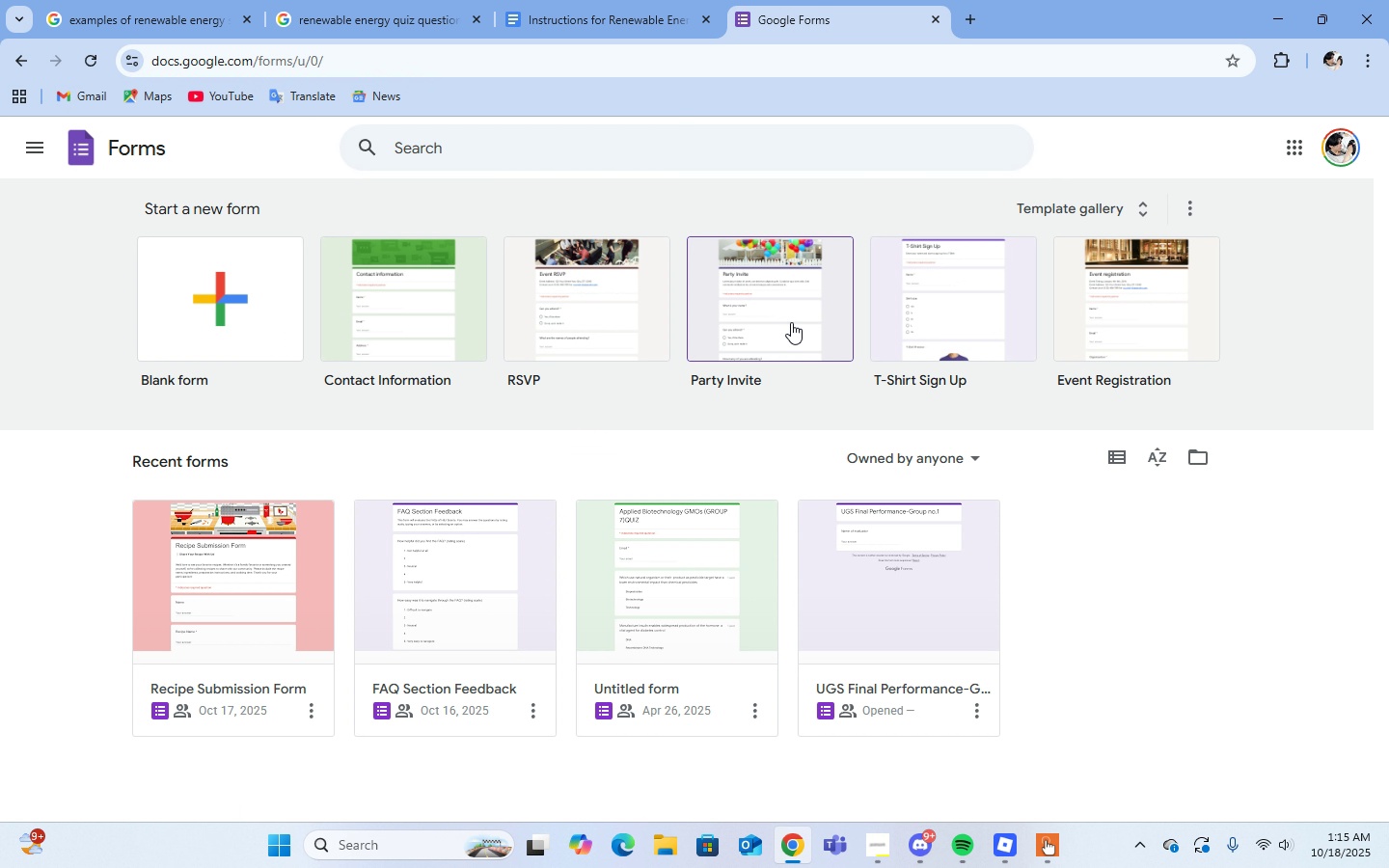 
left_click([1071, 215])
 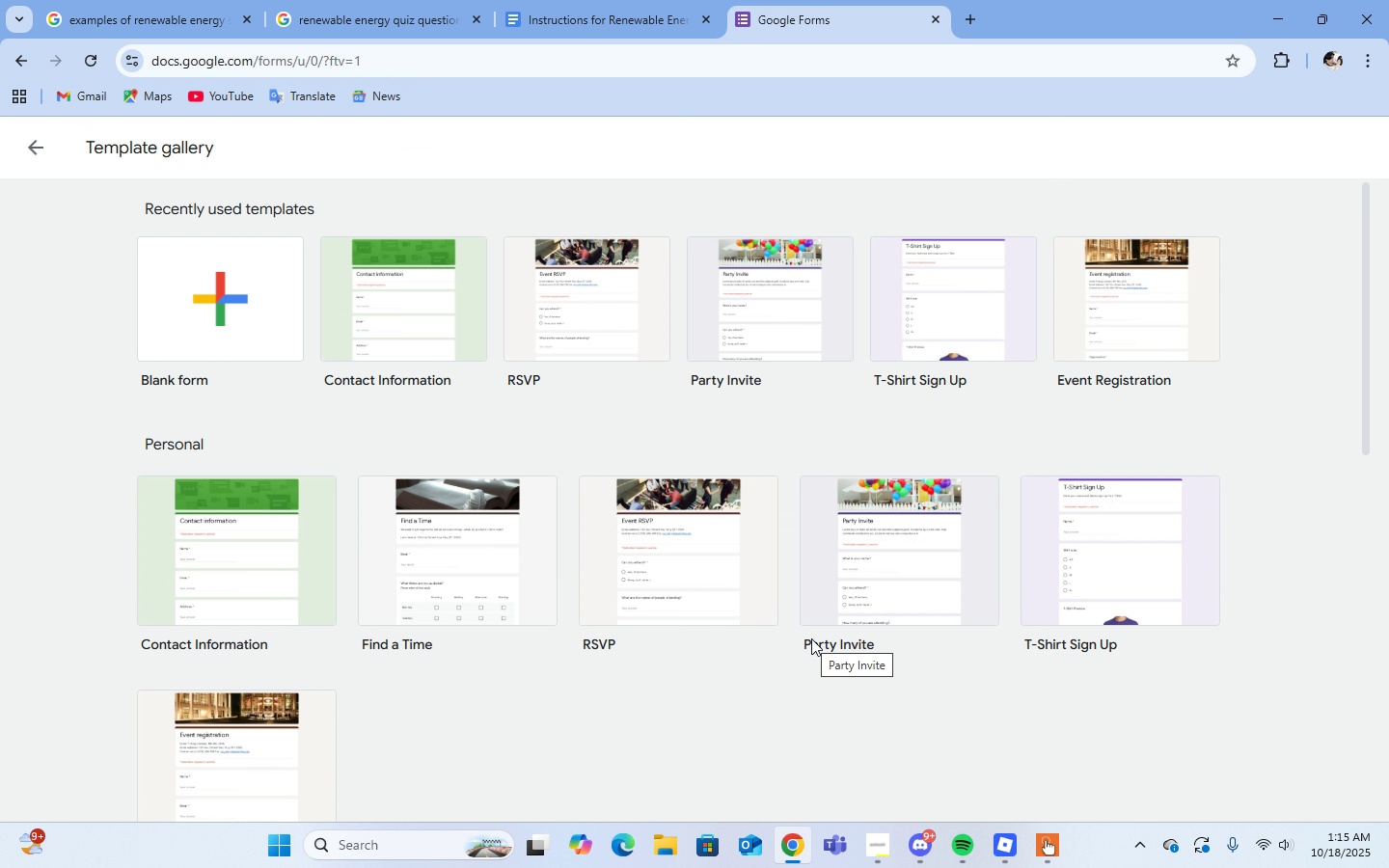 
scroll: coordinate [811, 638], scroll_direction: down, amount: 12.0
 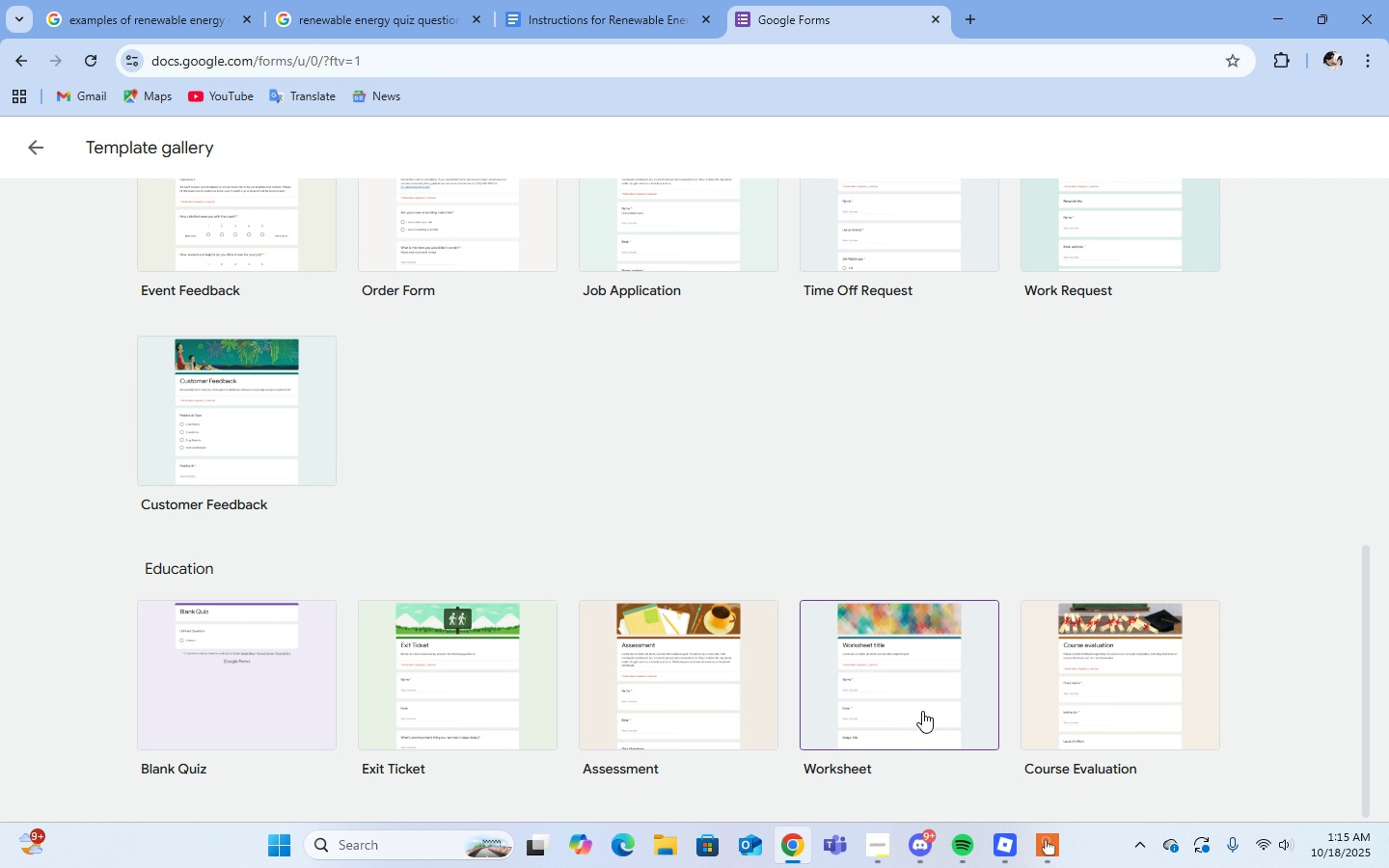 
wait(5.9)
 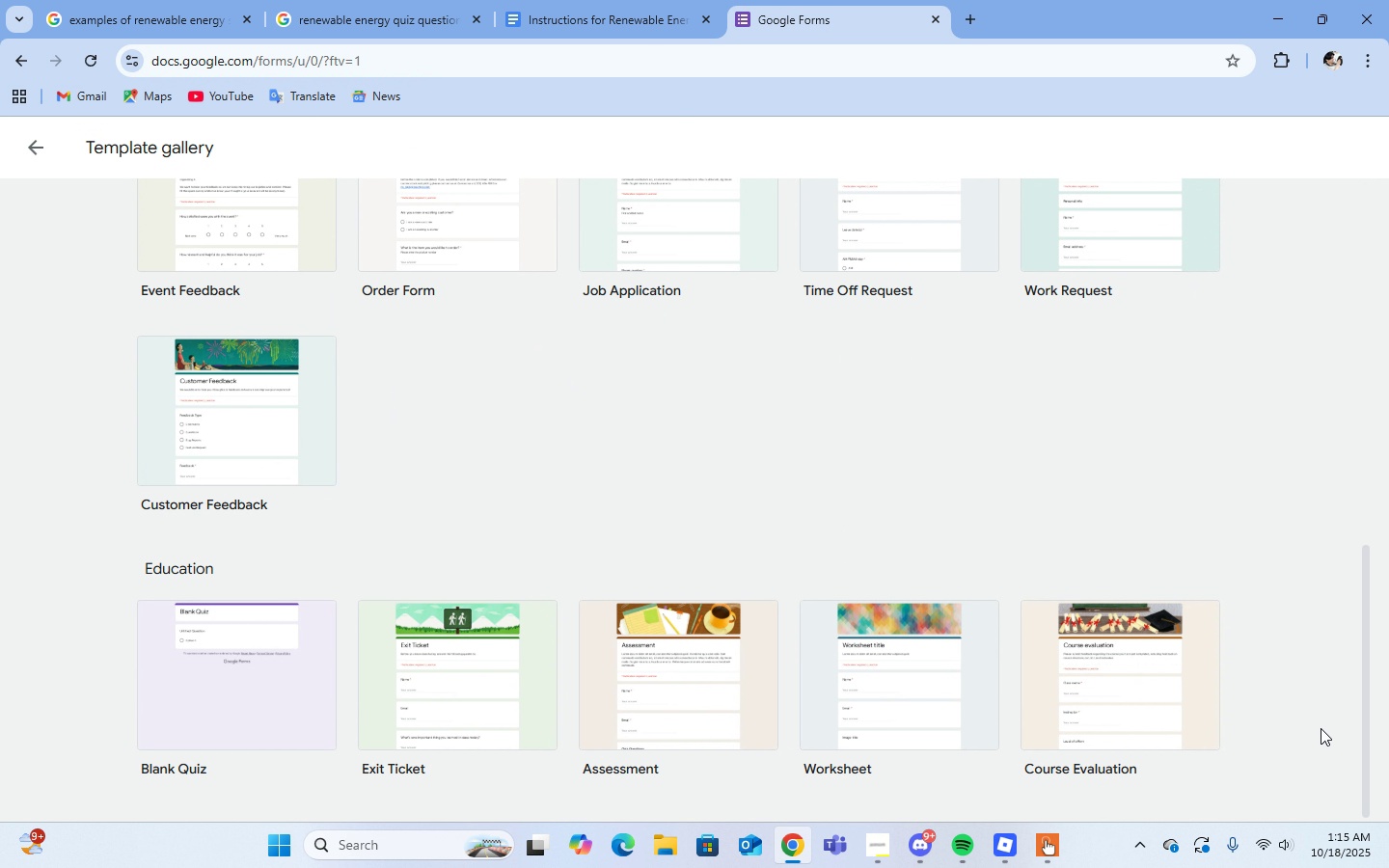 
left_click([658, 699])
 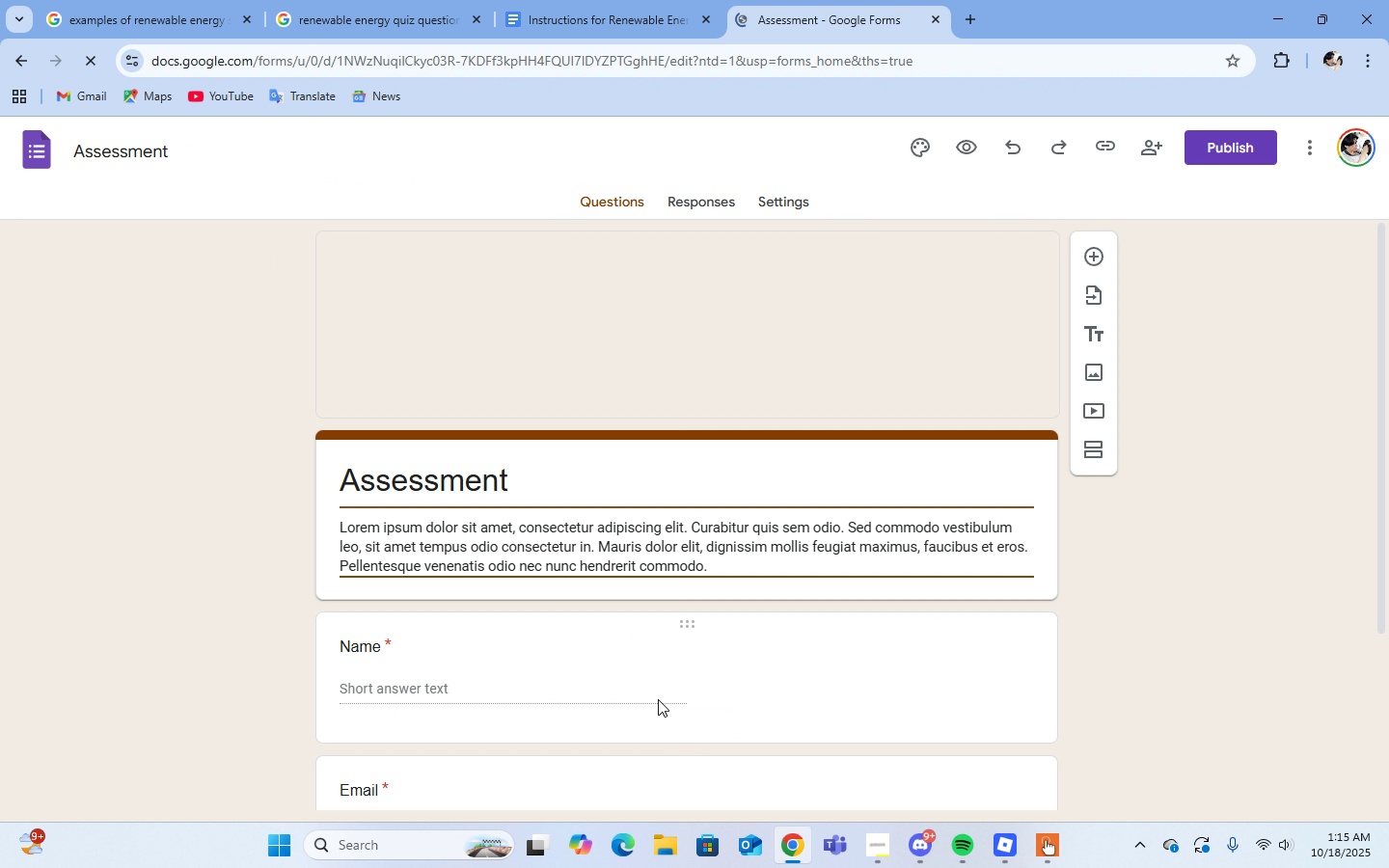 
wait(6.75)
 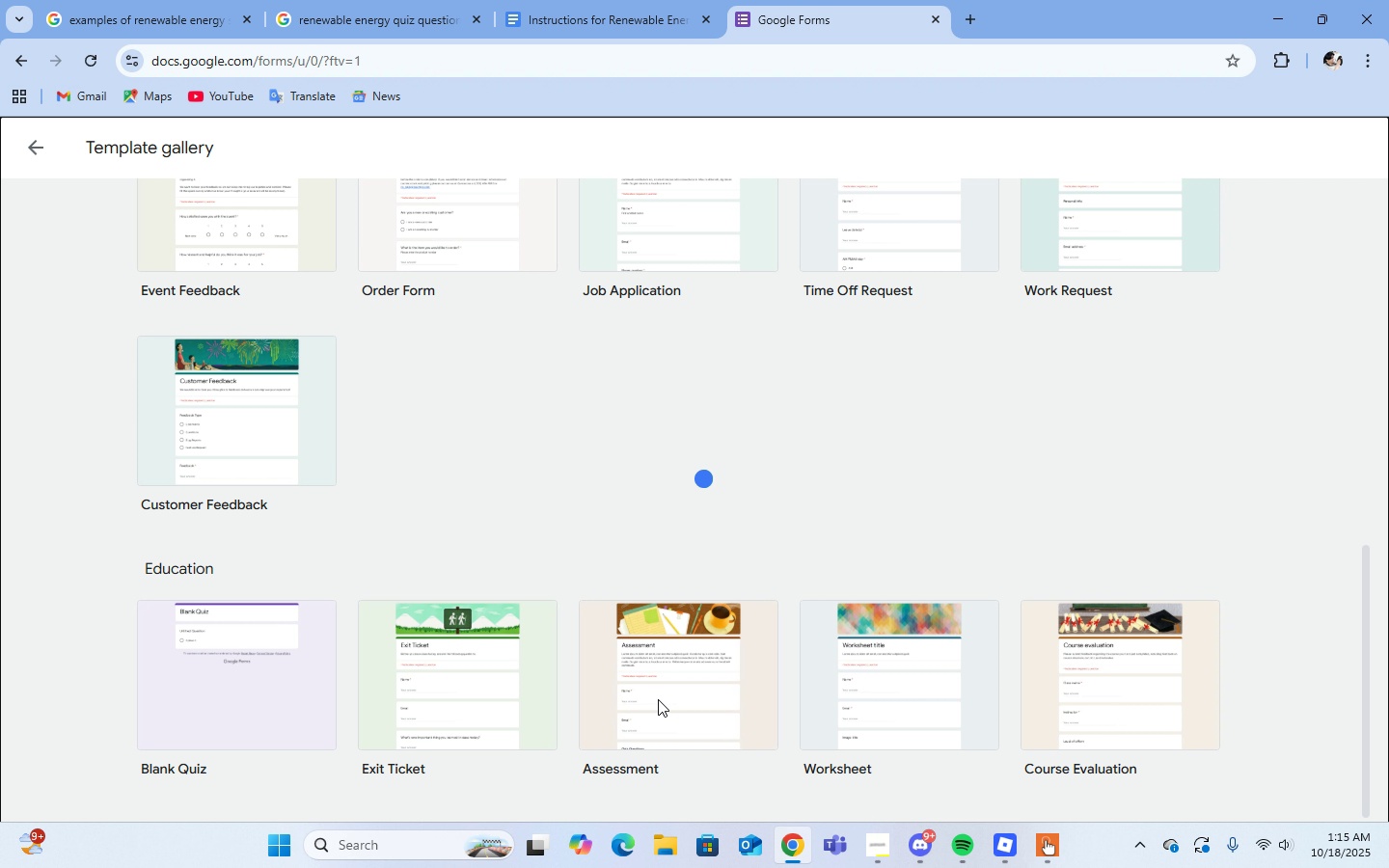 
scroll: coordinate [945, 437], scroll_direction: down, amount: 4.0
 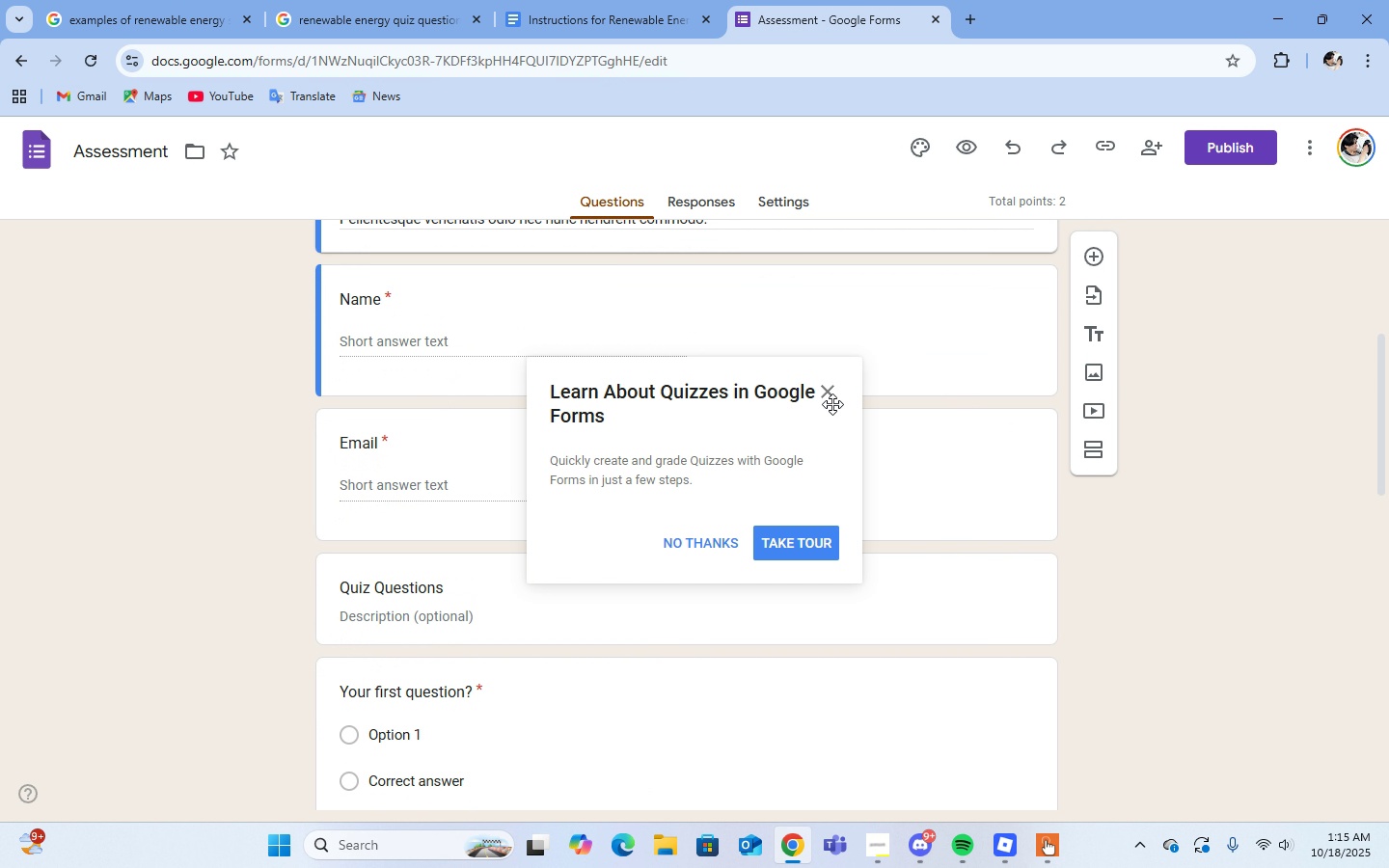 
left_click([830, 390])
 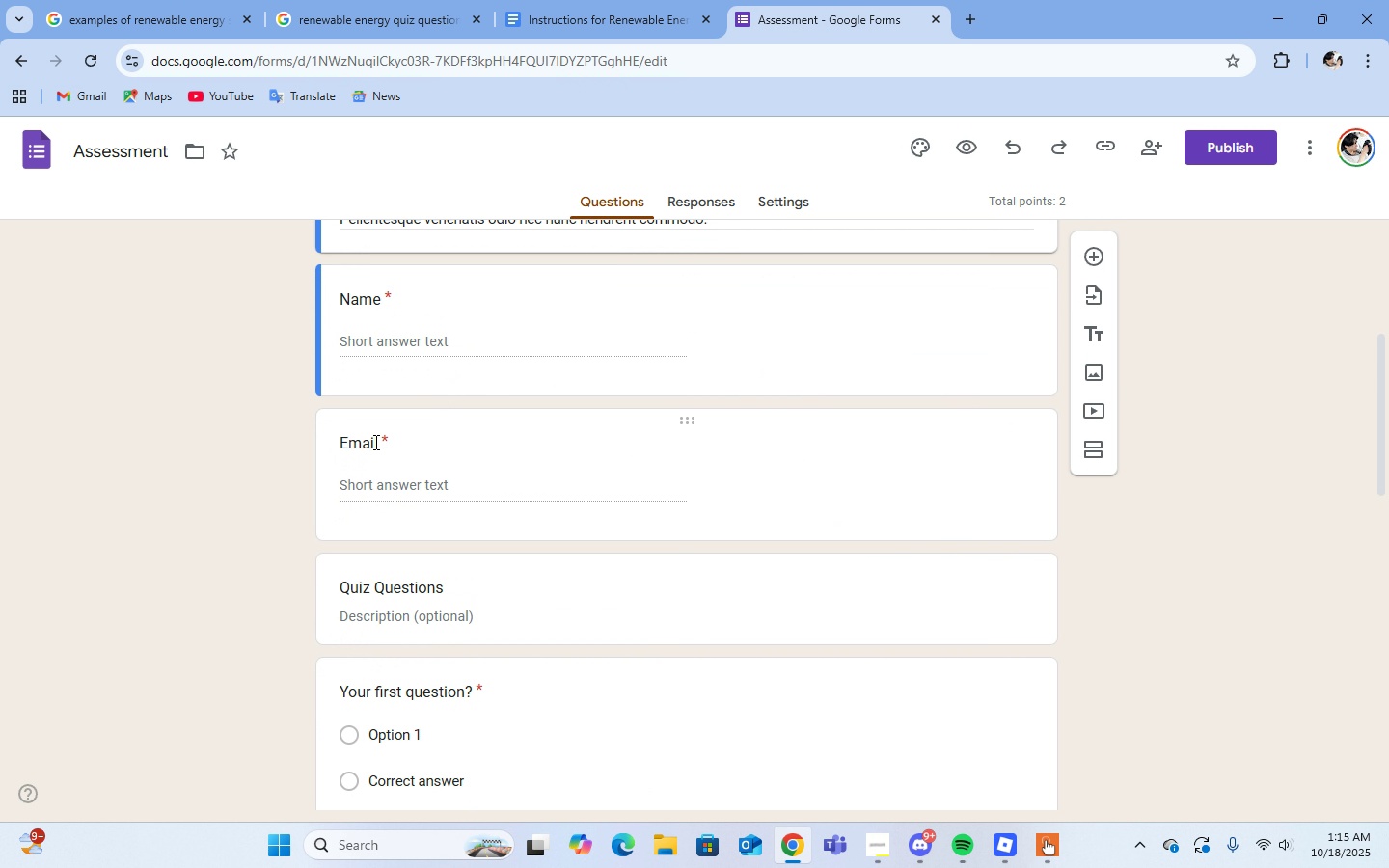 
left_click([374, 442])
 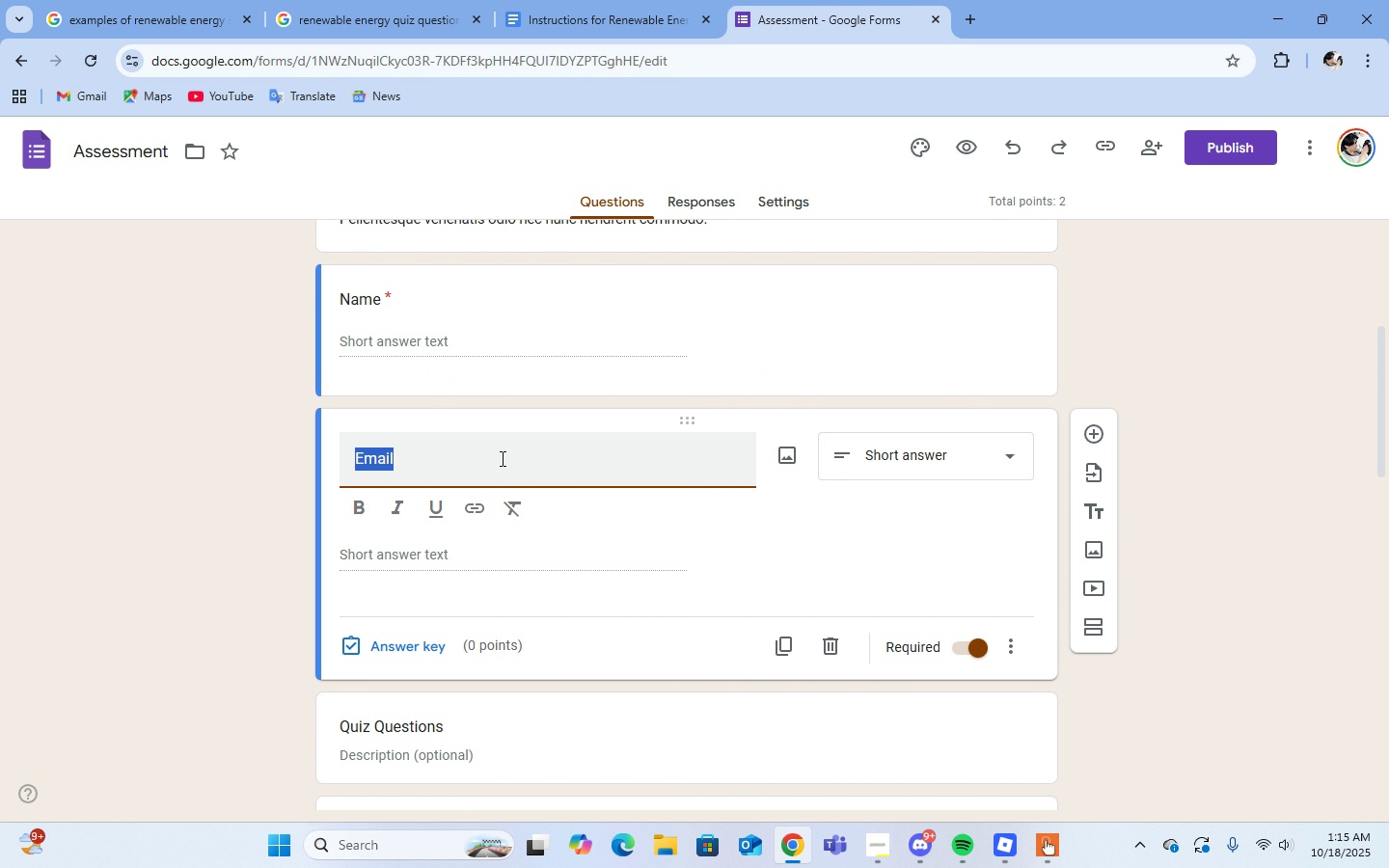 
left_click([500, 455])
 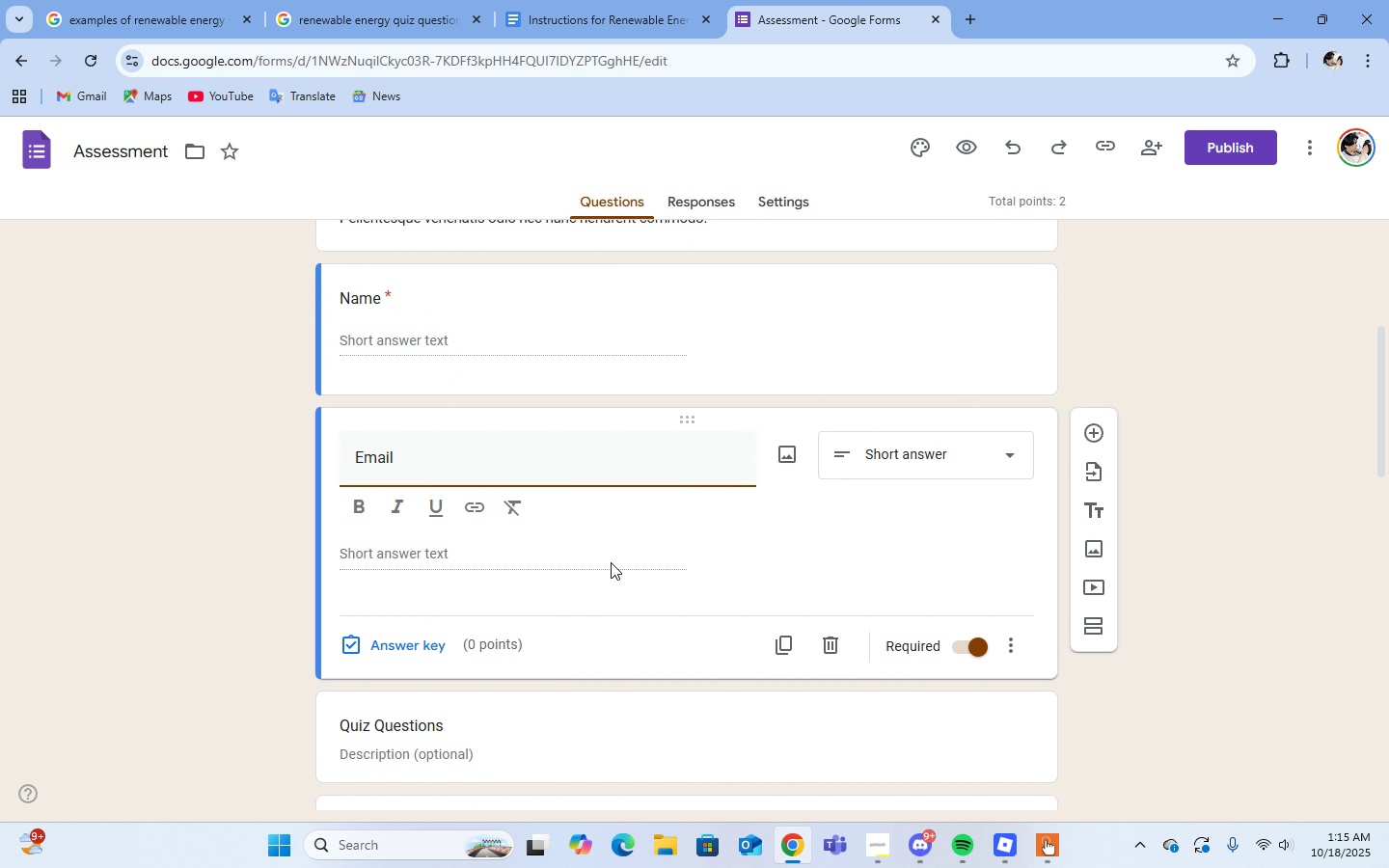 
scroll: coordinate [611, 562], scroll_direction: down, amount: 2.0
 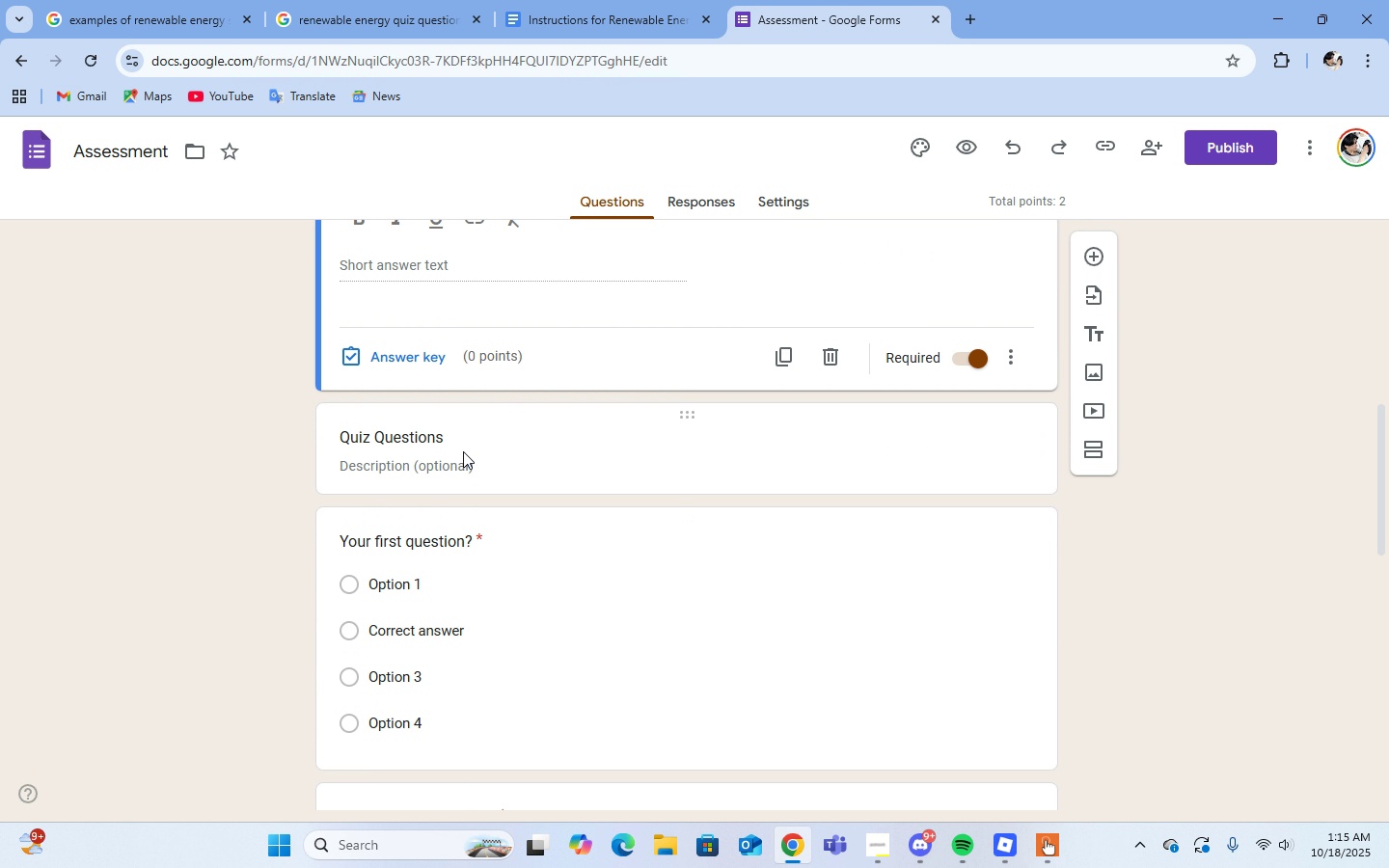 
left_click([463, 431])
 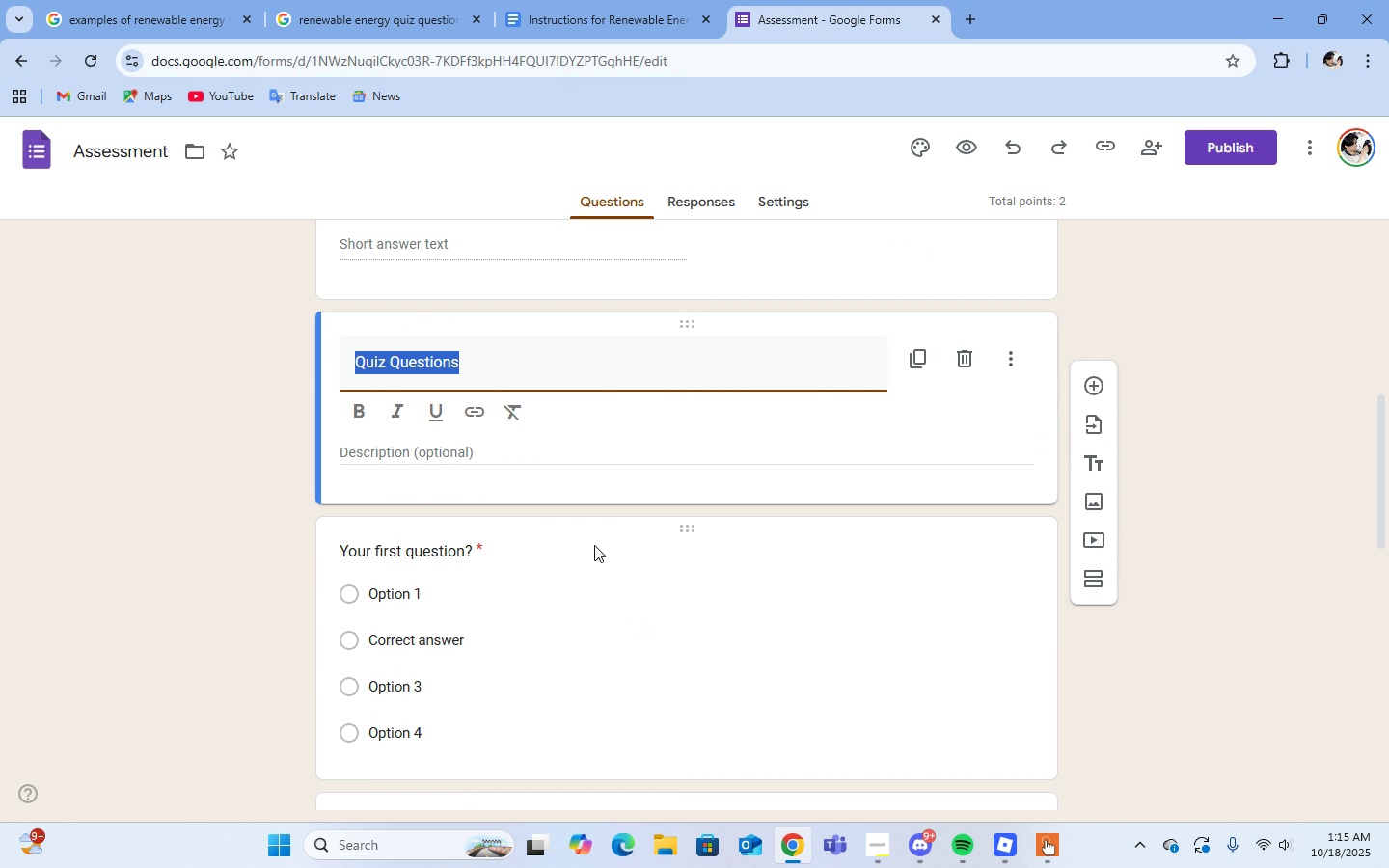 
left_click([539, 367])
 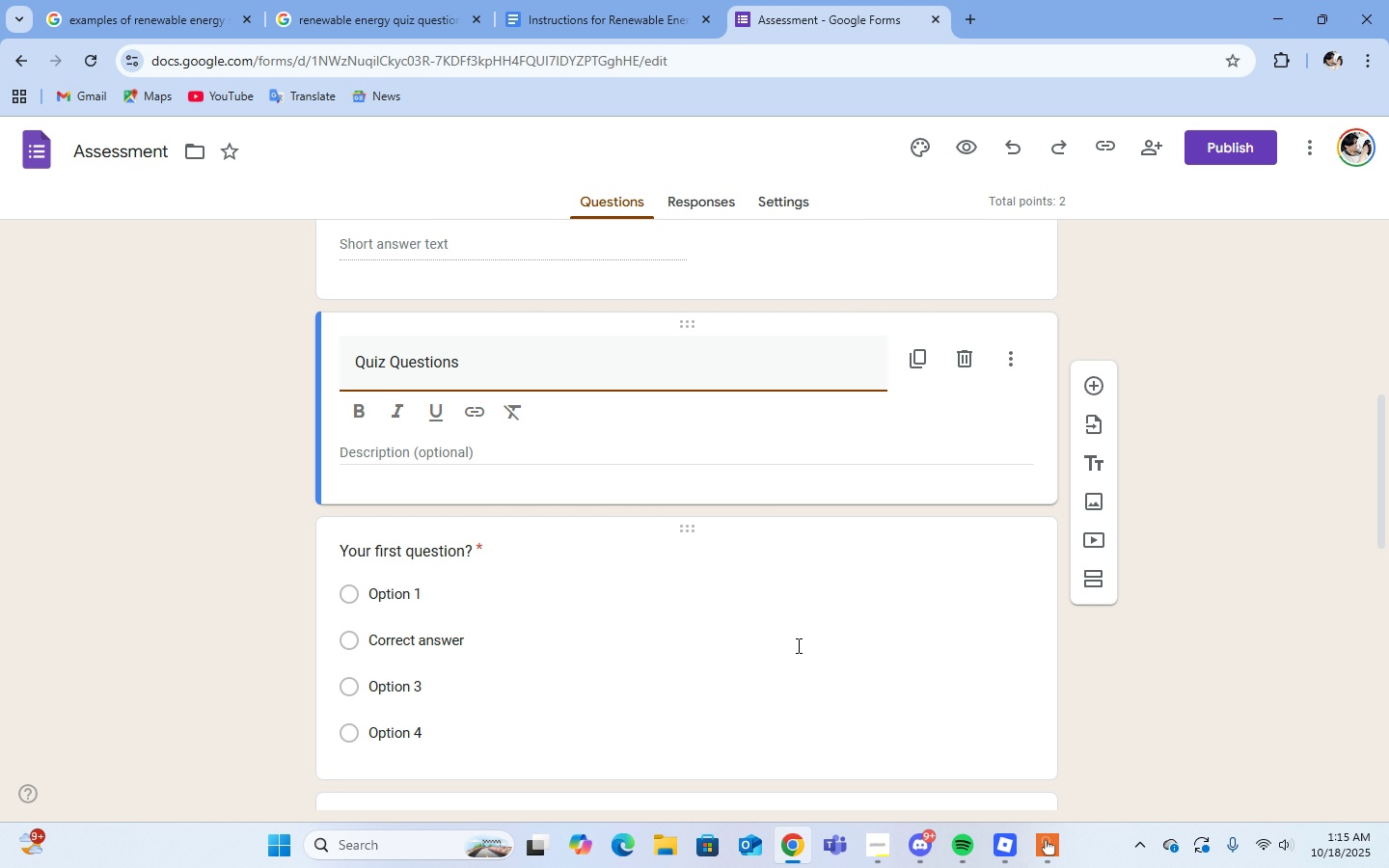 
scroll: coordinate [797, 645], scroll_direction: up, amount: 5.0
 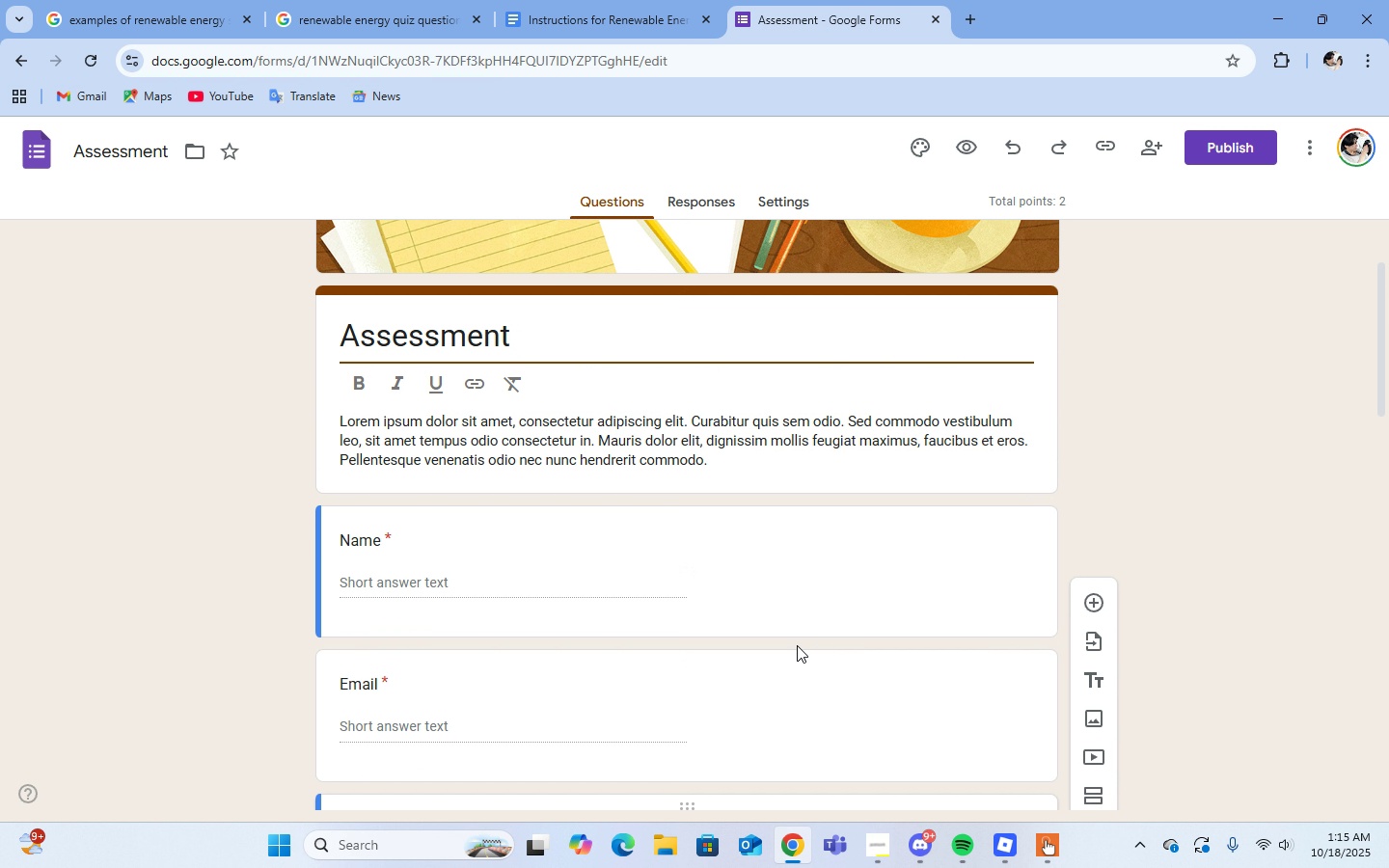 
scroll: coordinate [797, 645], scroll_direction: down, amount: 7.0
 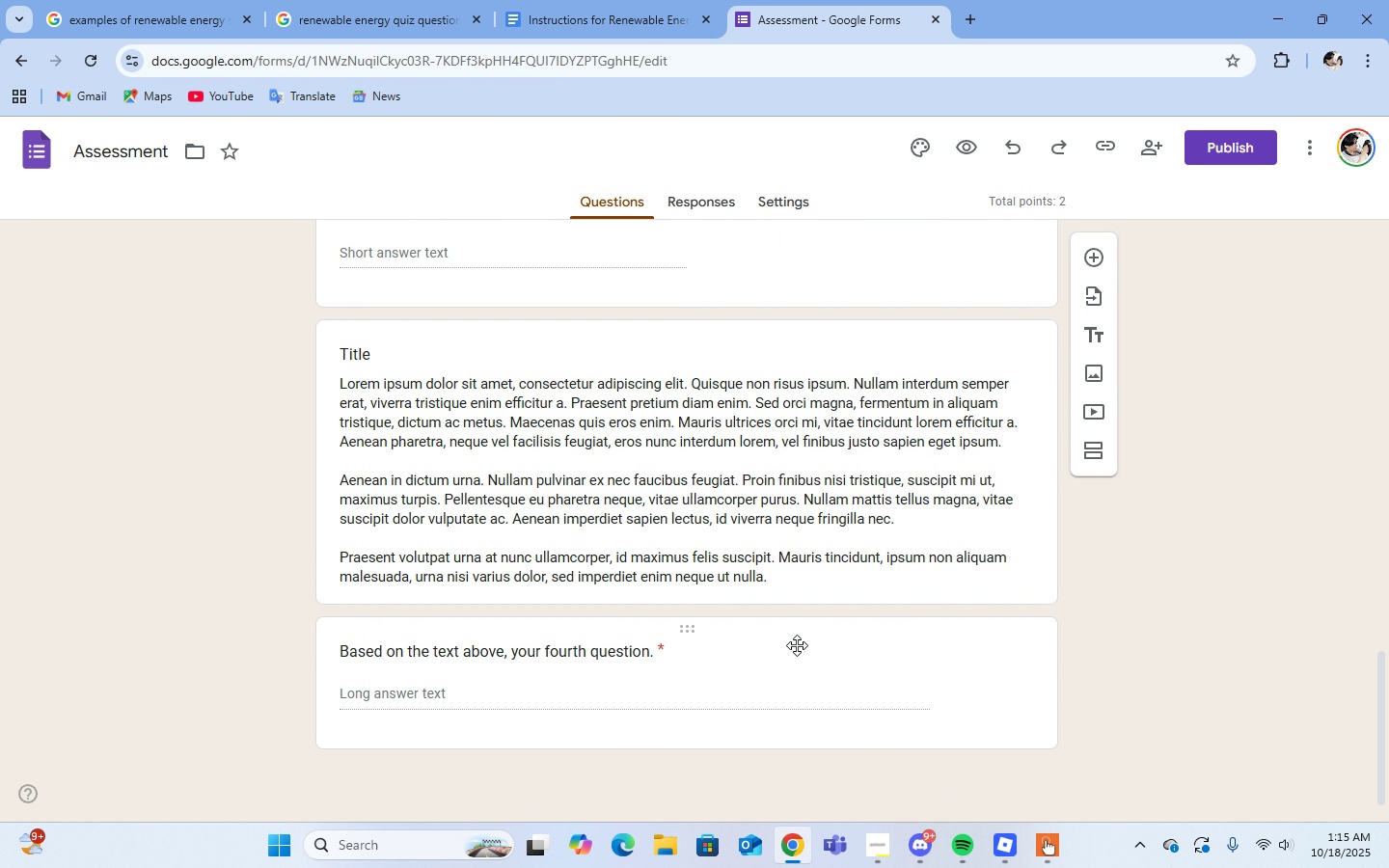 
scroll: coordinate [797, 645], scroll_direction: up, amount: 10.0
 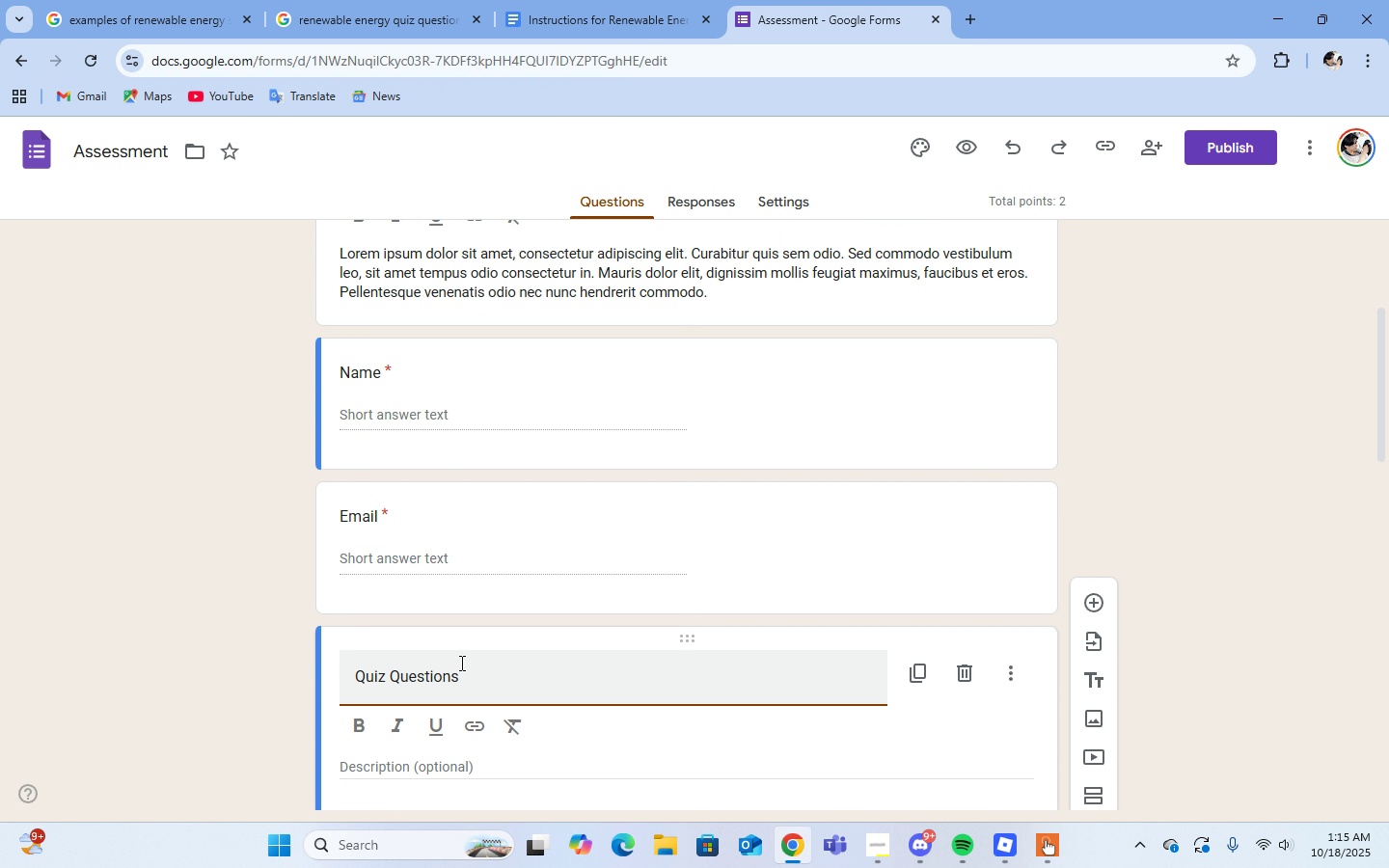 
left_click([520, 666])
 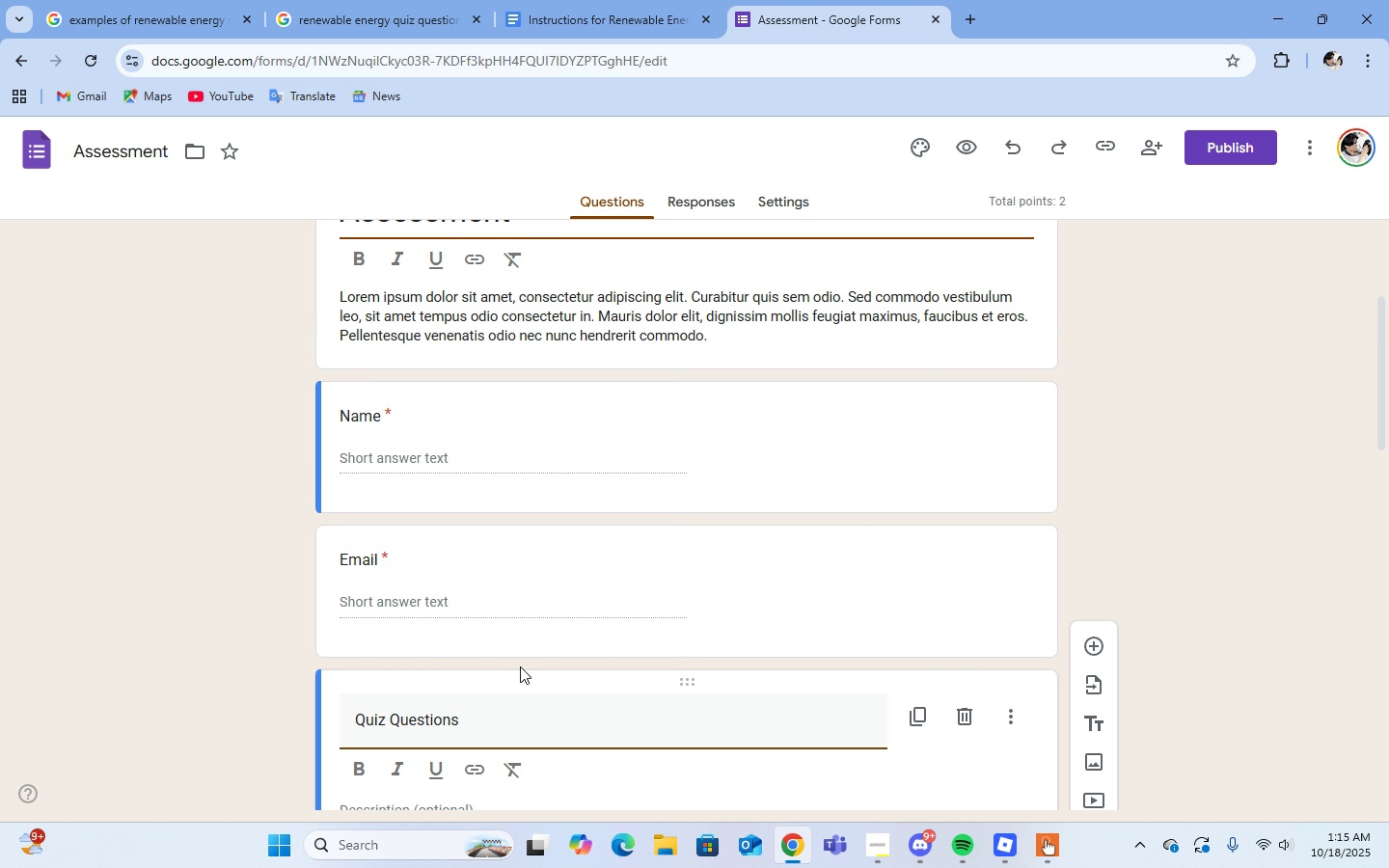 
scroll: coordinate [520, 666], scroll_direction: up, amount: 4.0
 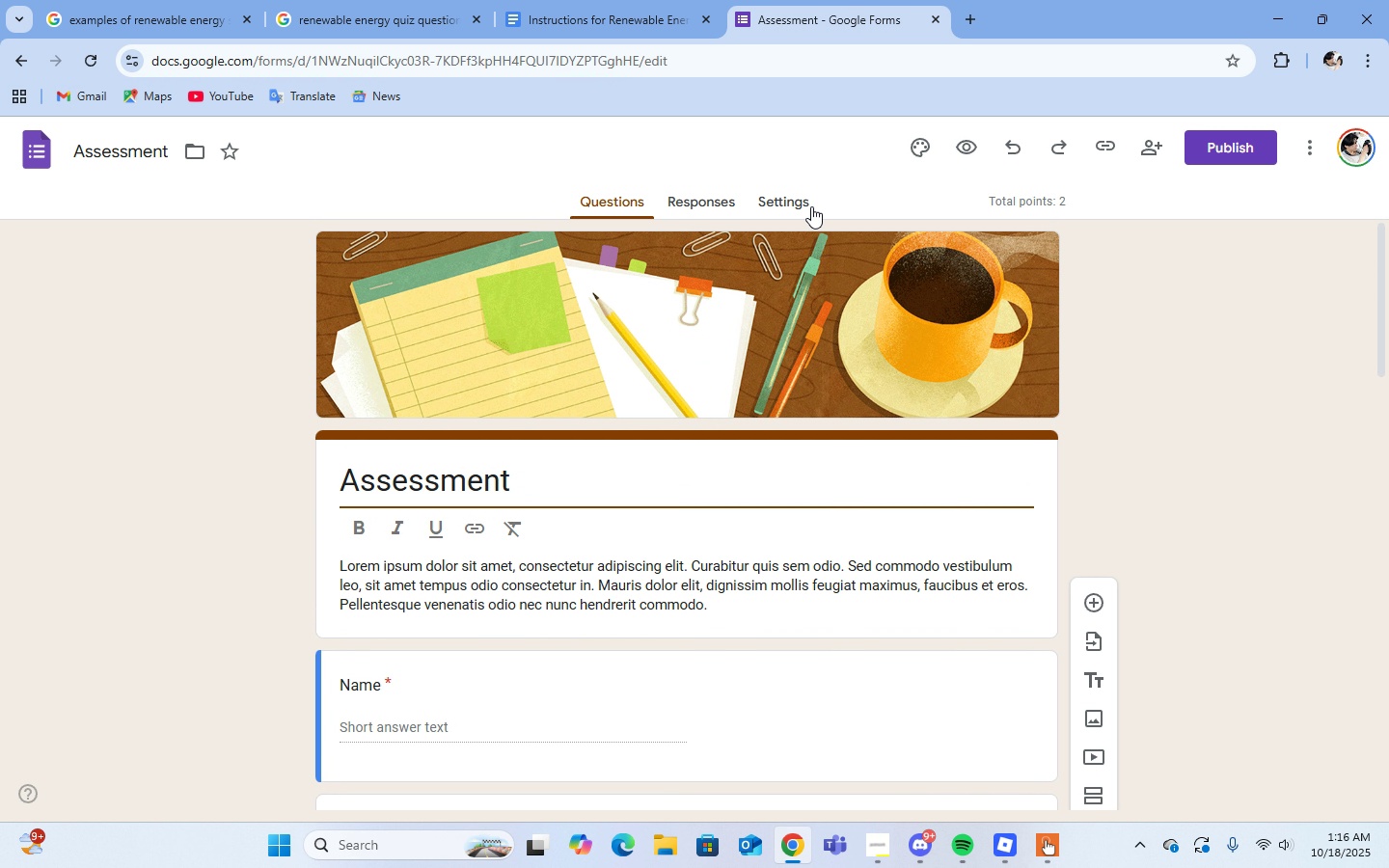 
left_click([977, 299])
 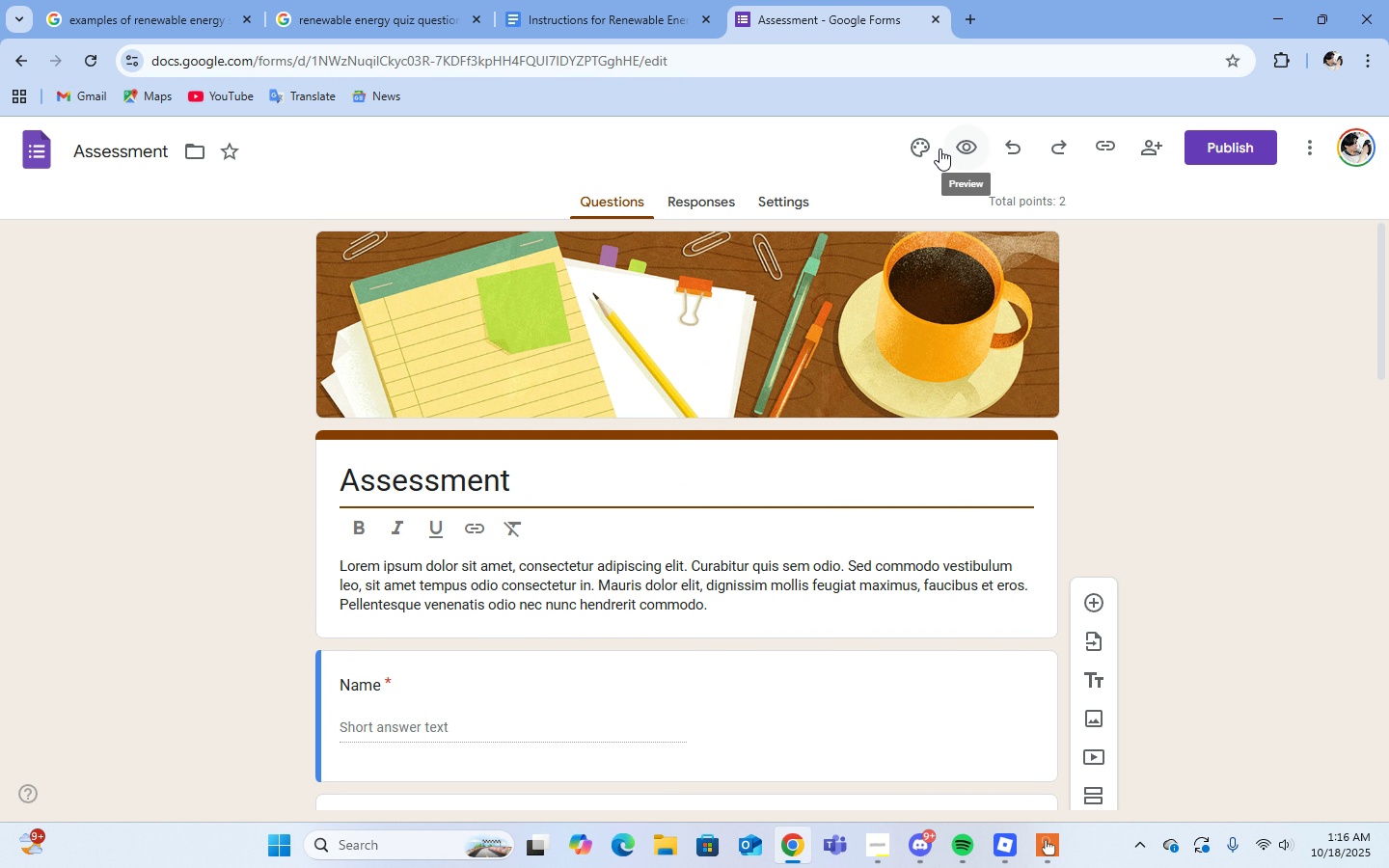 
left_click([928, 147])
 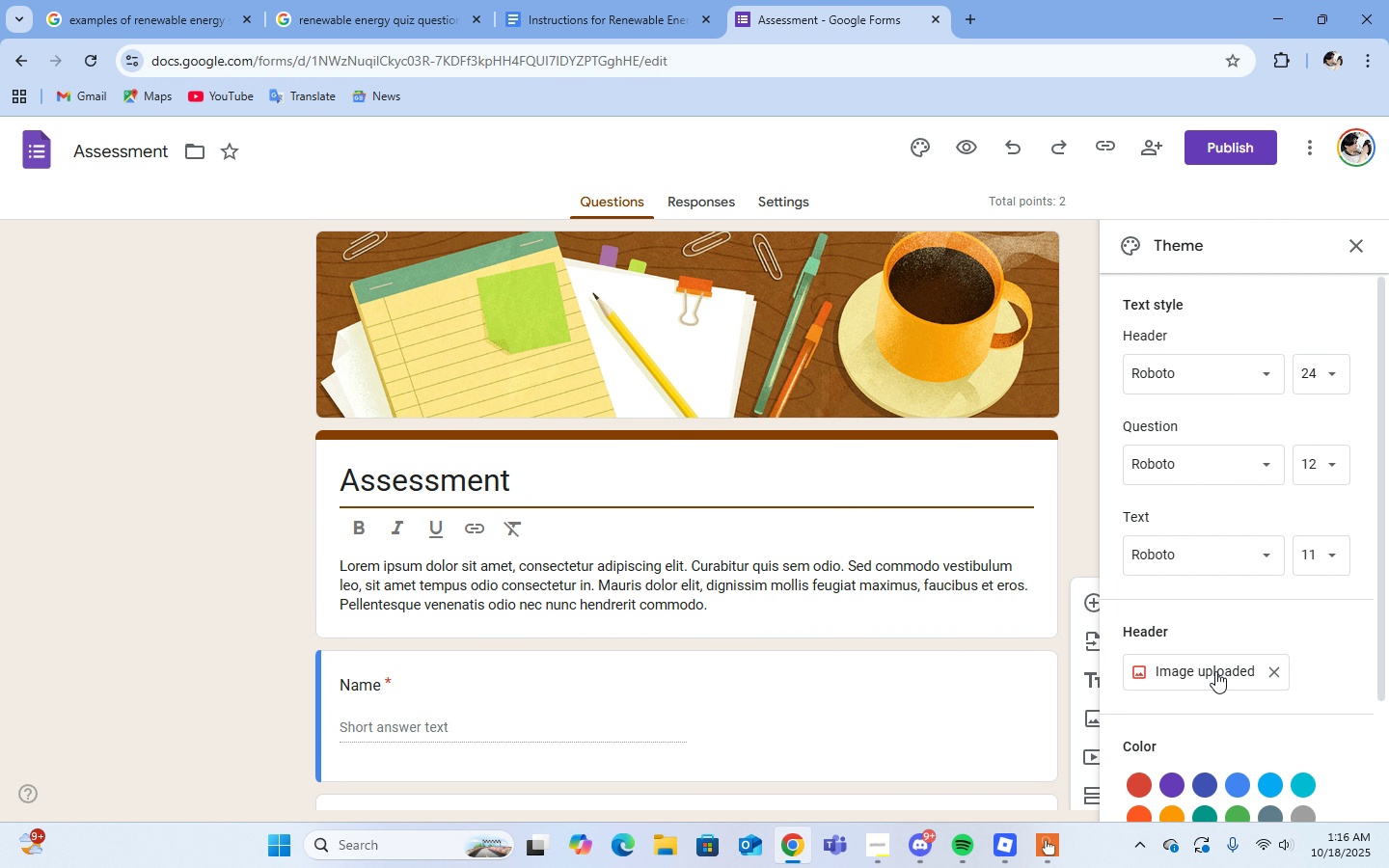 
left_click([1215, 671])
 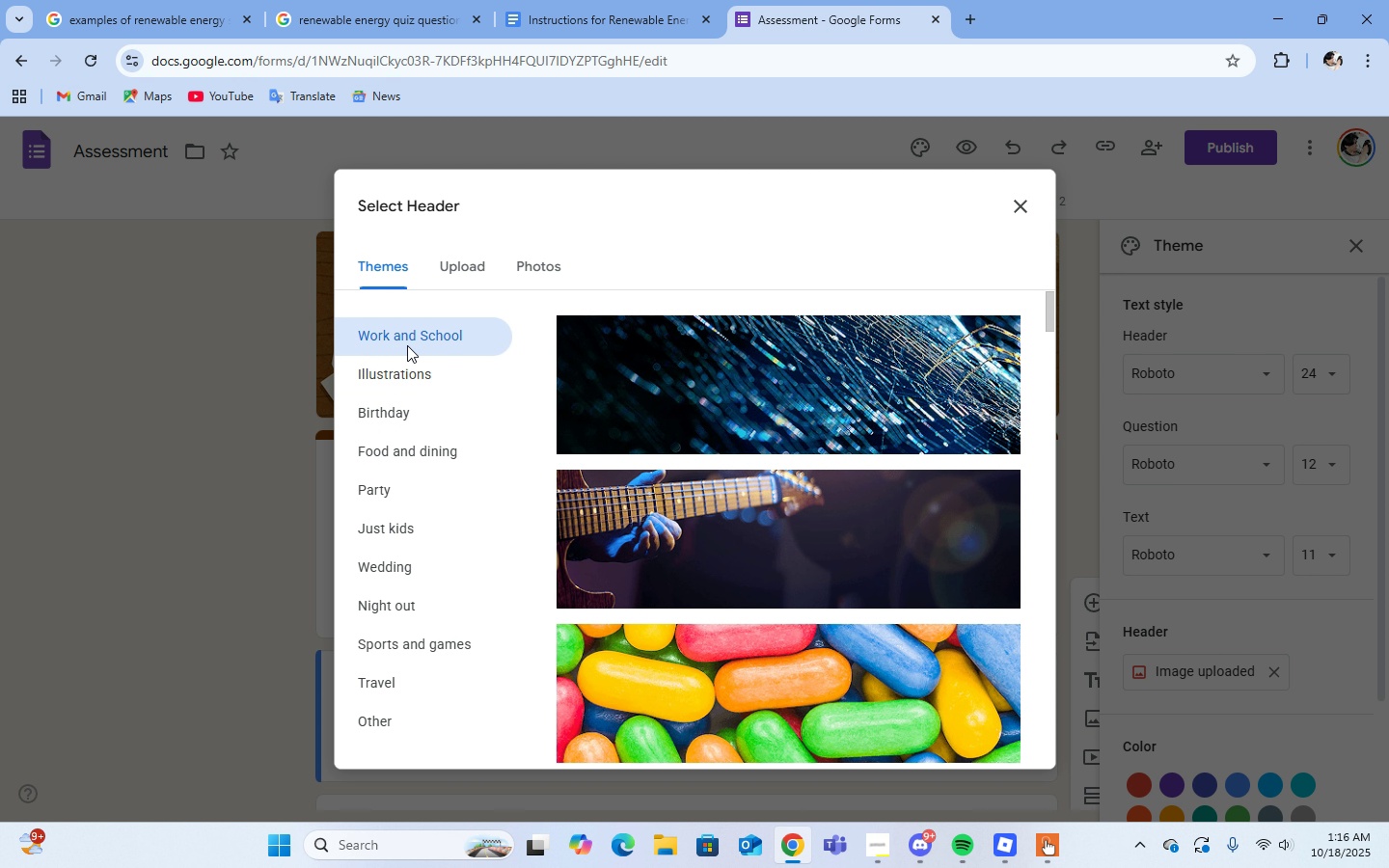 
left_click([410, 337])
 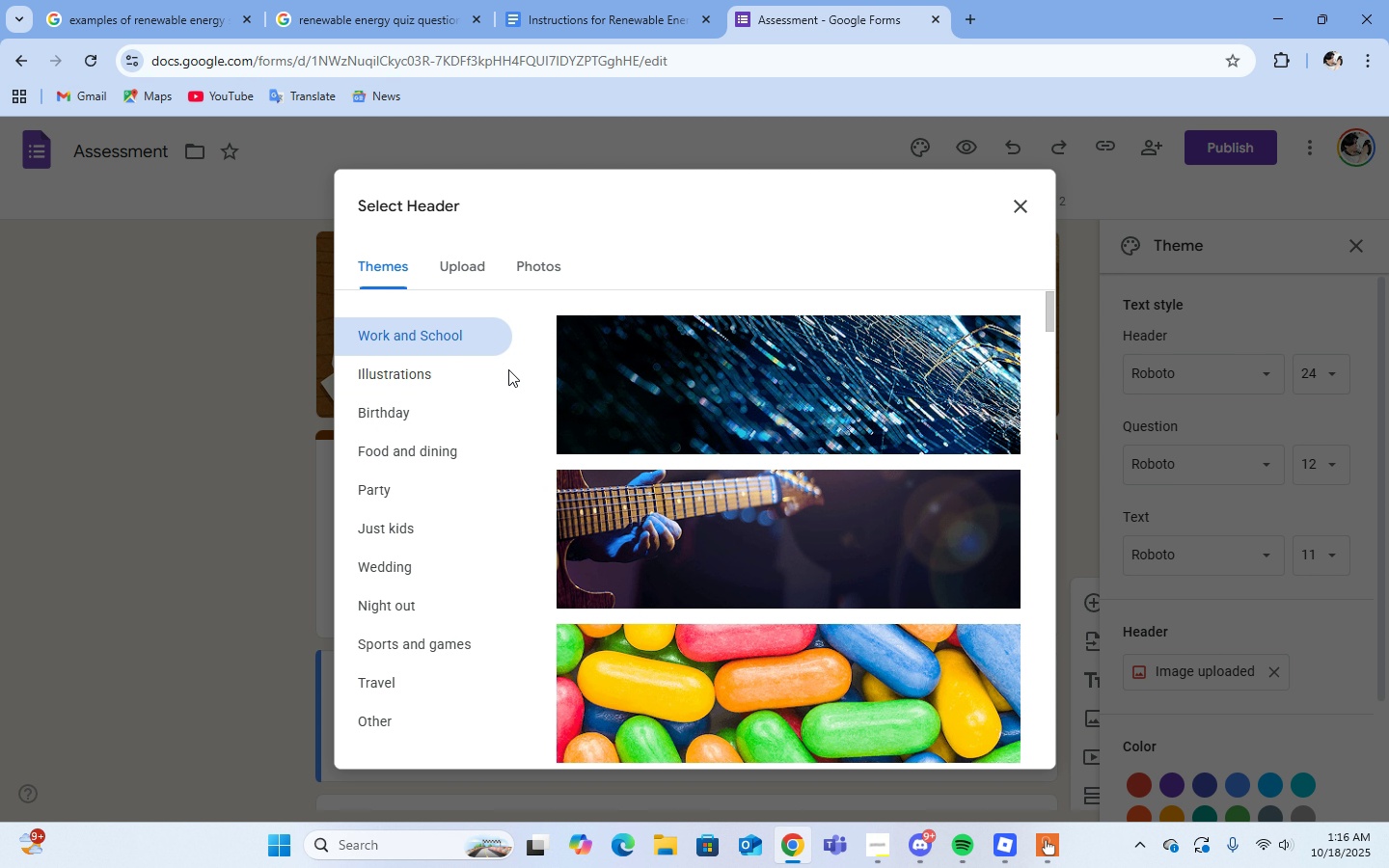 
left_click([455, 345])
 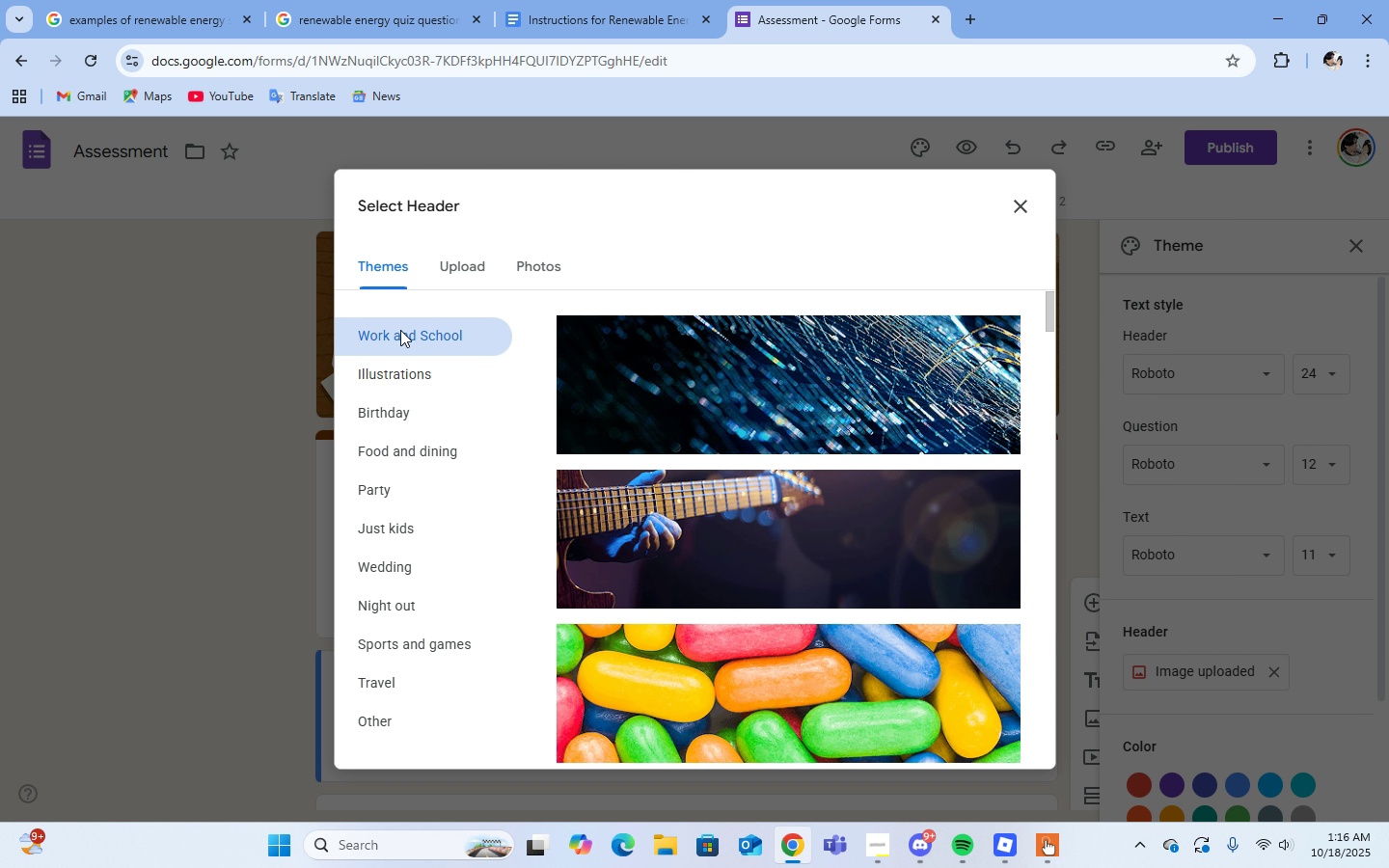 
double_click([410, 345])
 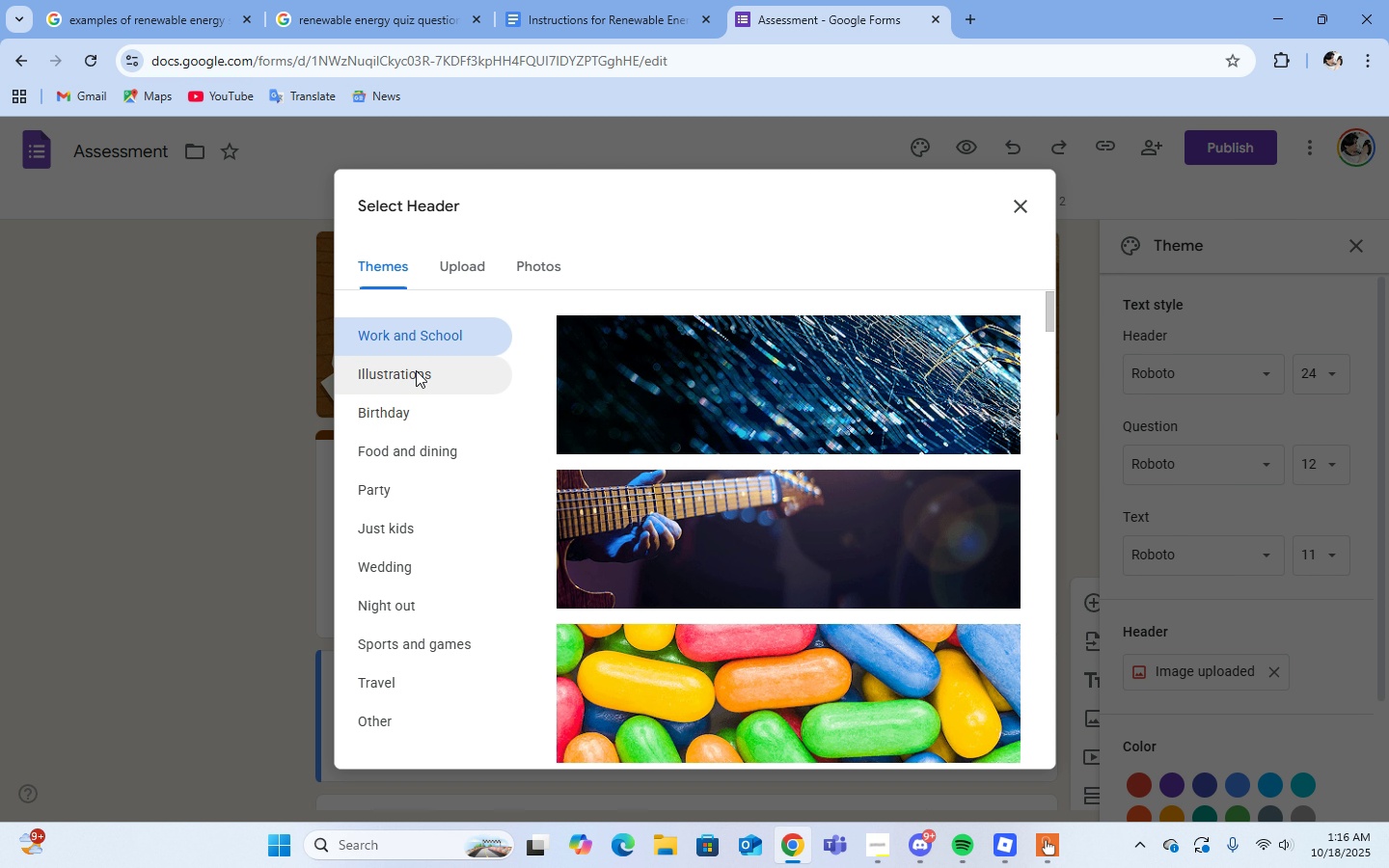 
scroll: coordinate [692, 584], scroll_direction: down, amount: 43.0
 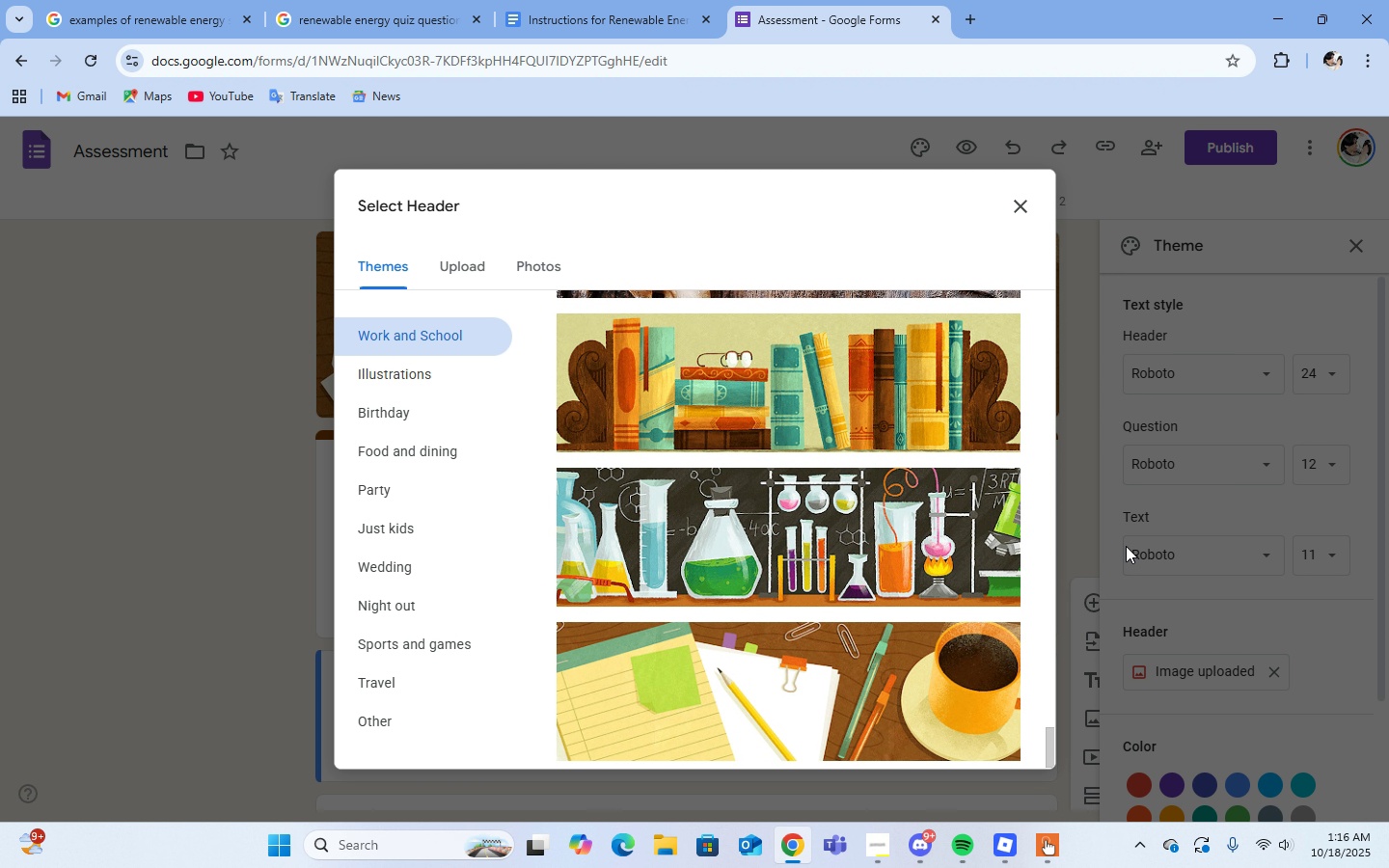 
double_click([749, 563])
 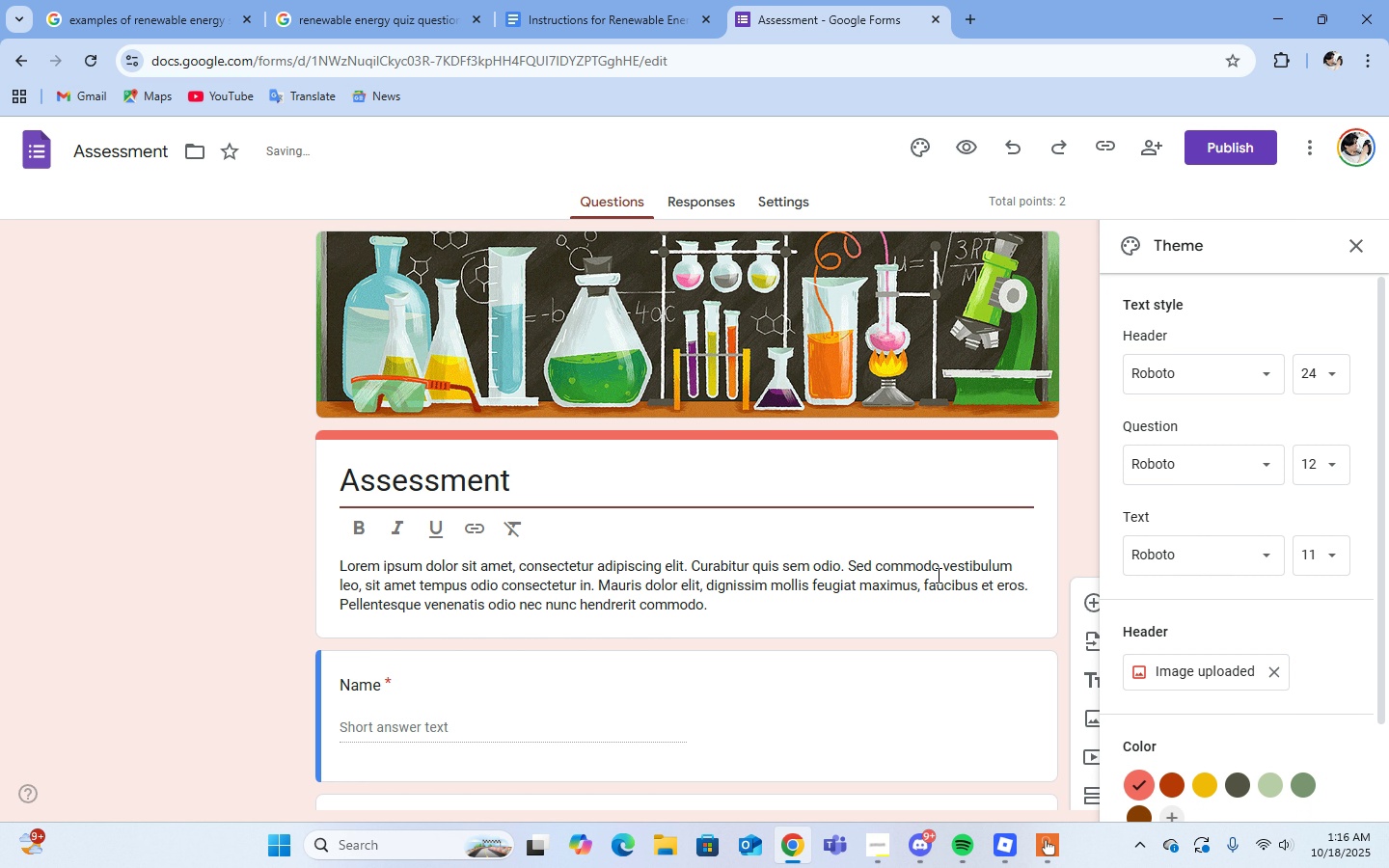 
scroll: coordinate [1237, 617], scroll_direction: down, amount: 1.0
 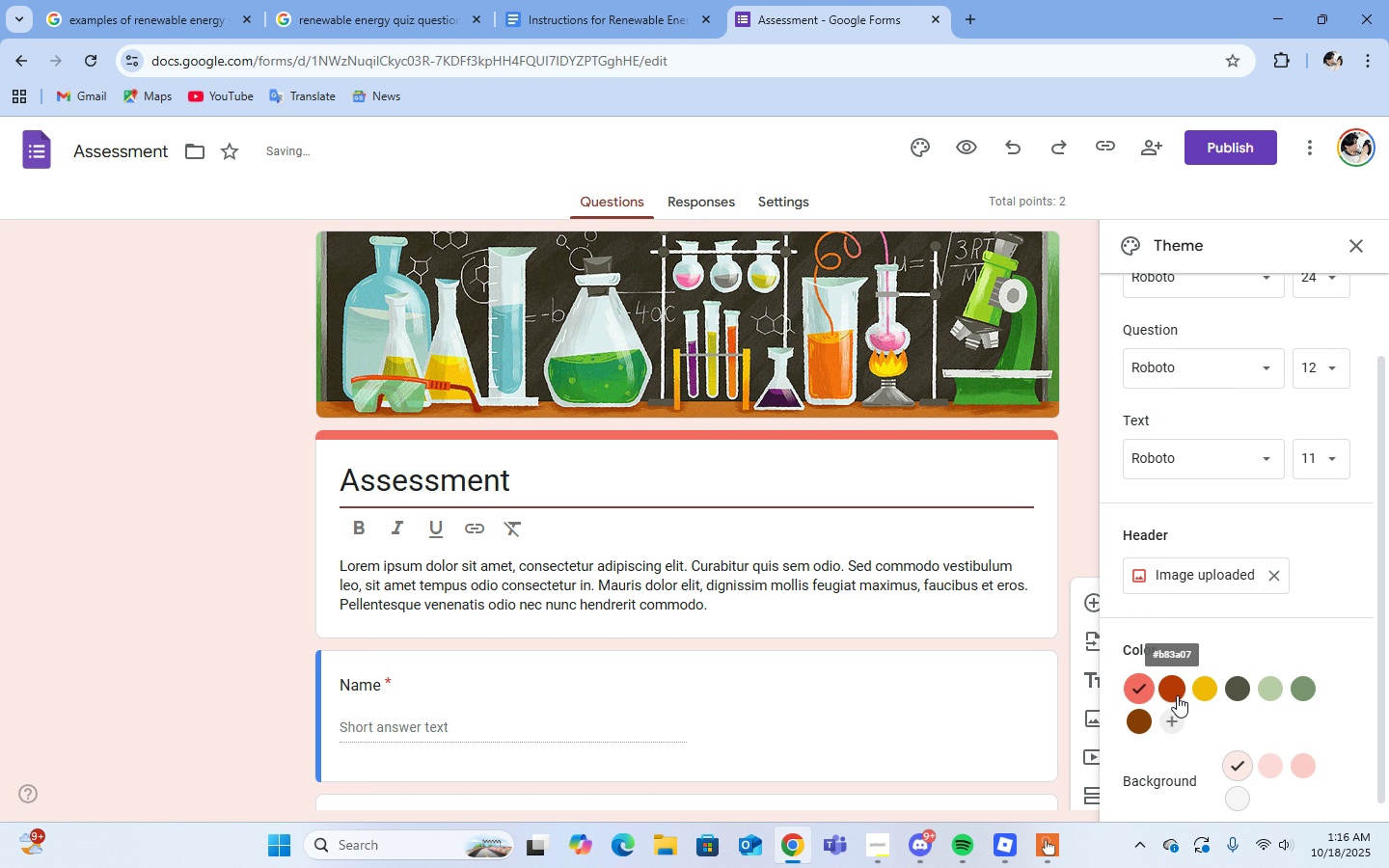 
left_click([1175, 697])
 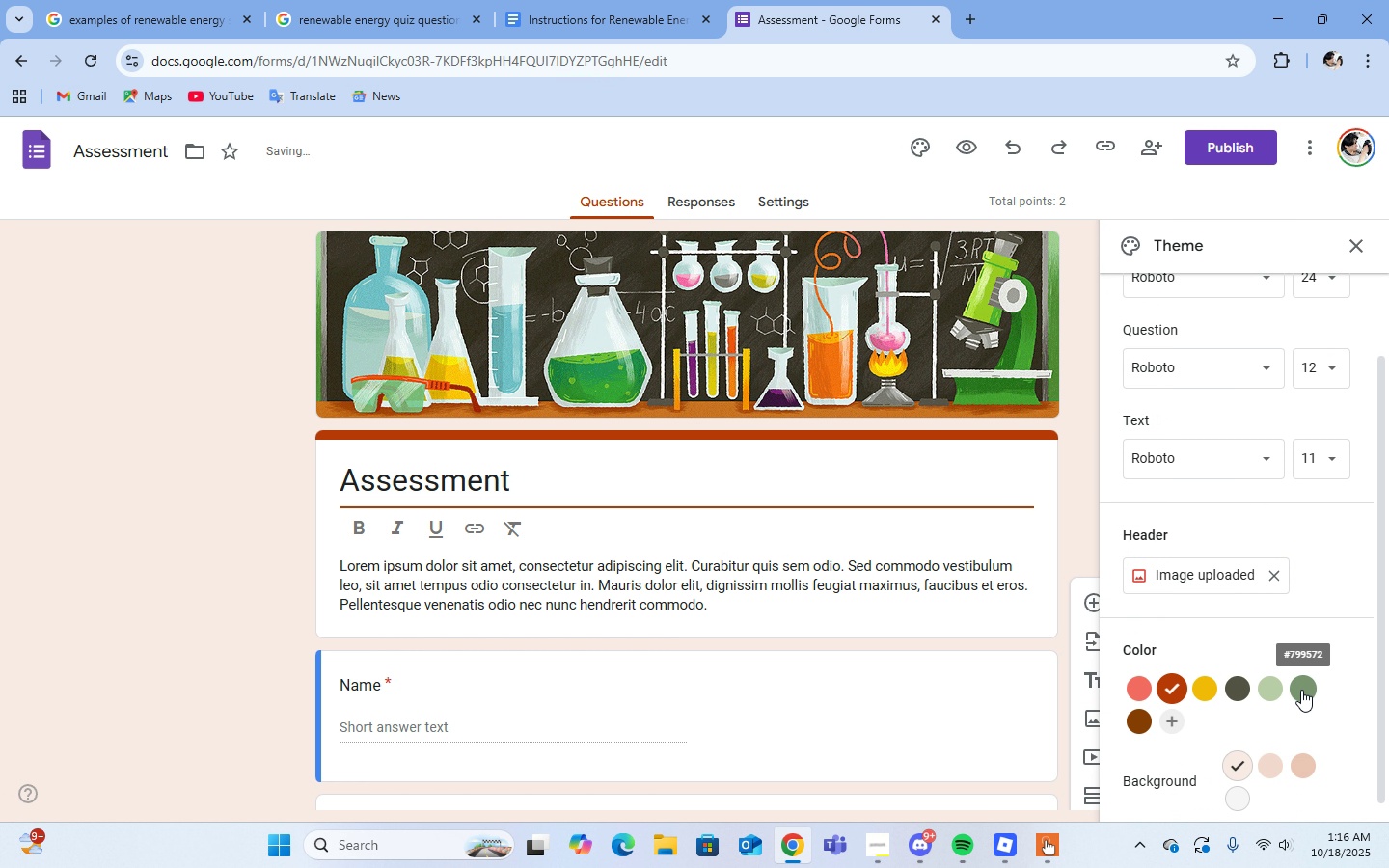 
left_click([1301, 693])
 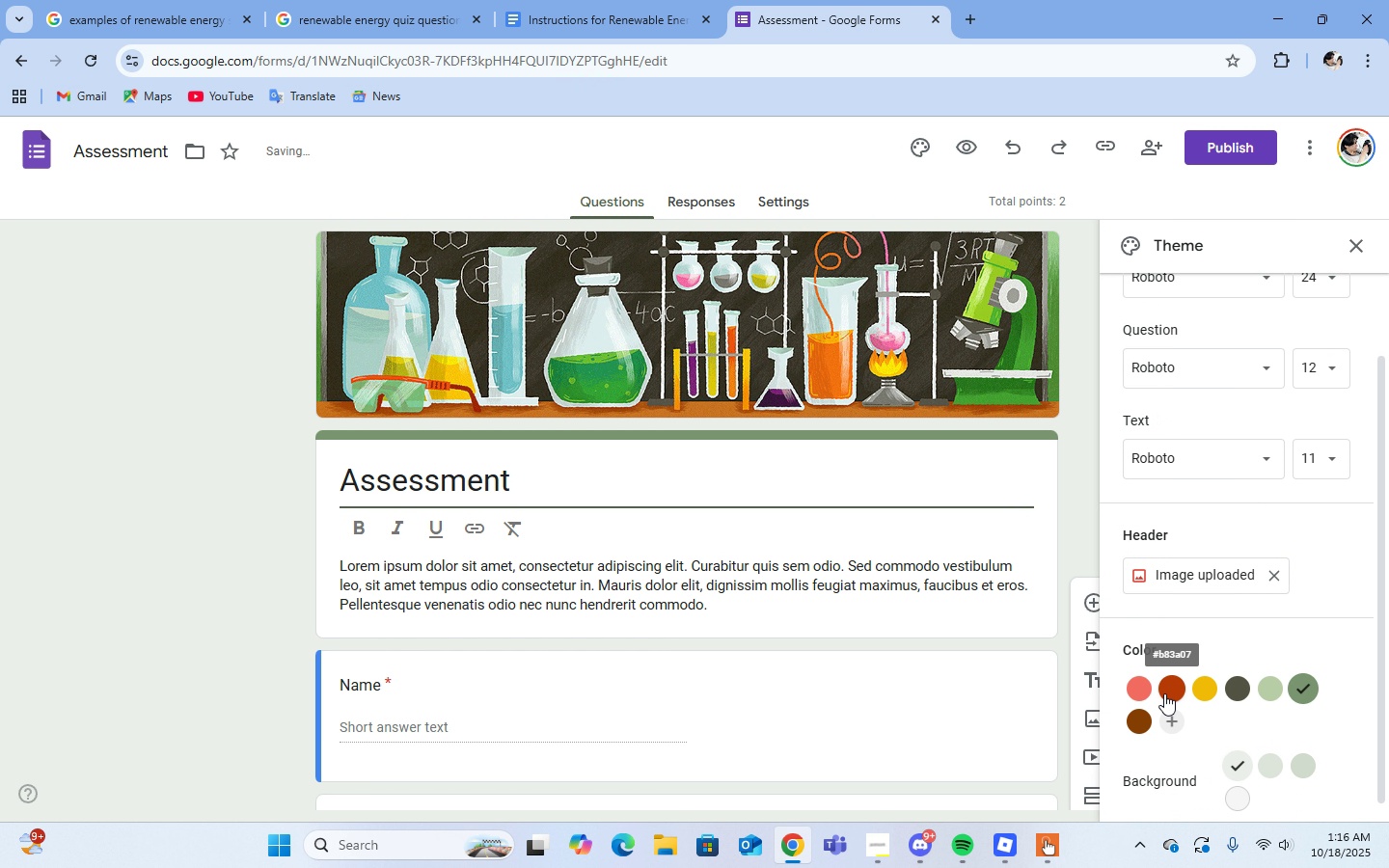 
left_click([1164, 693])
 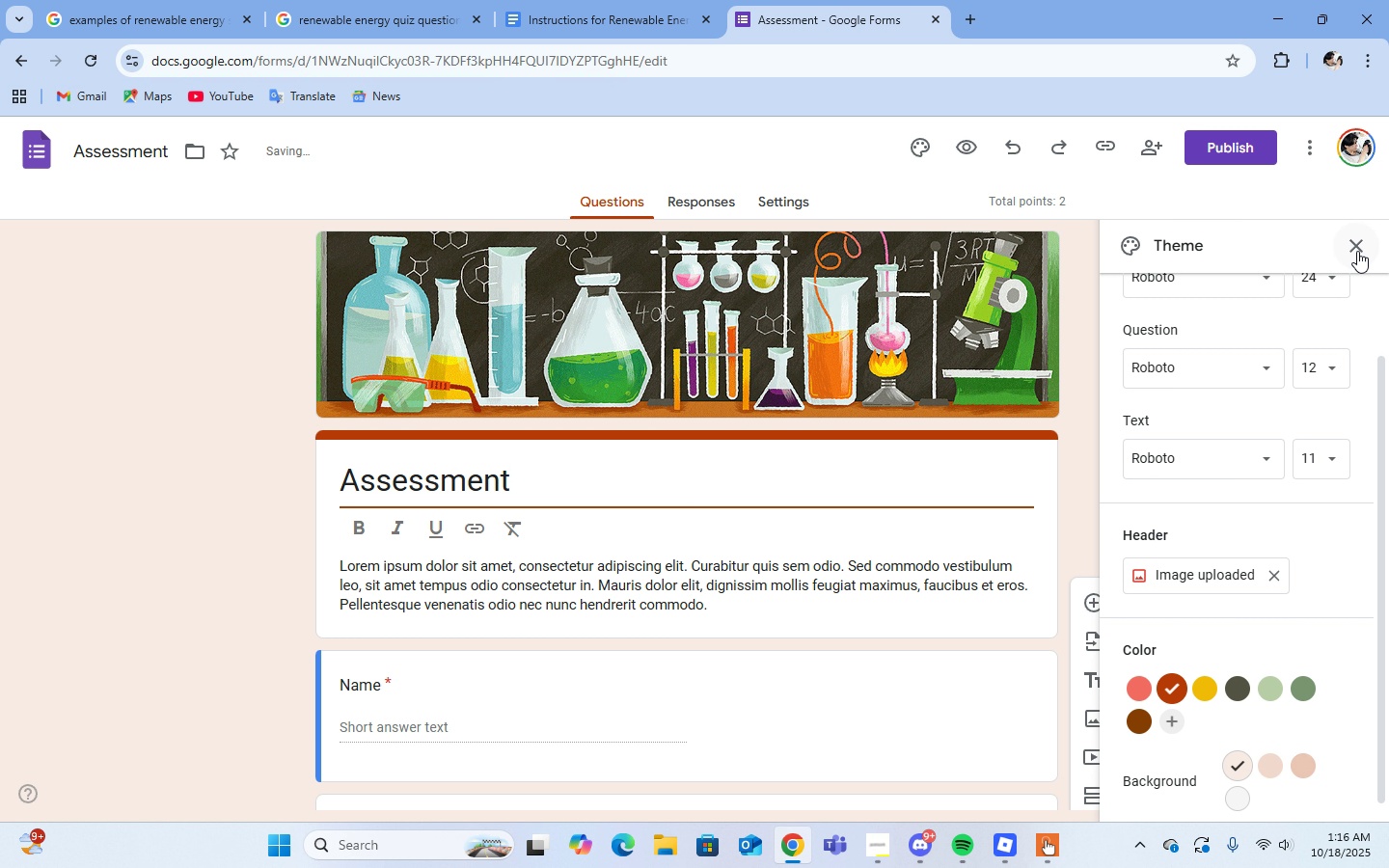 
left_click([1357, 251])
 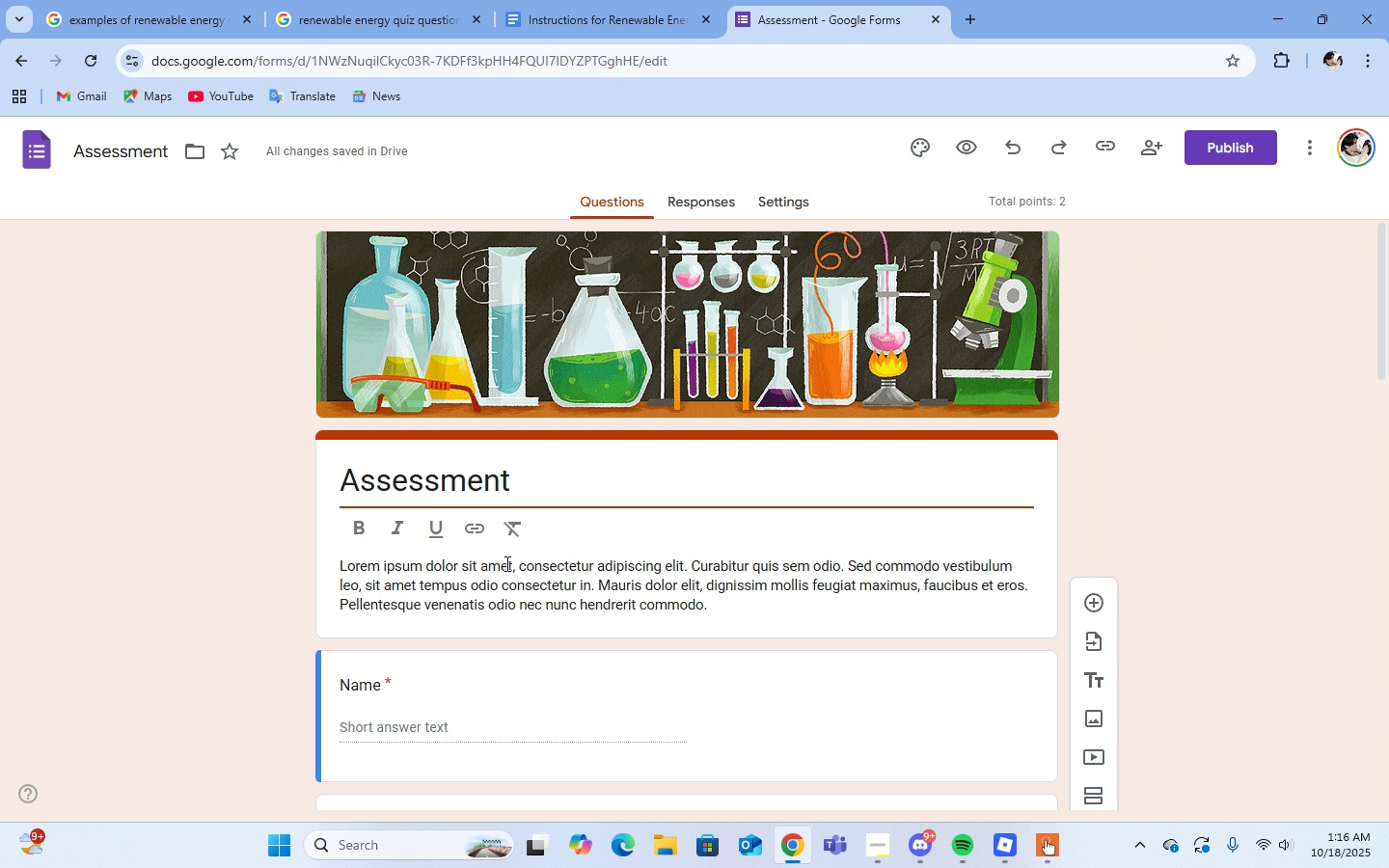 
scroll: coordinate [436, 592], scroll_direction: down, amount: 5.0
 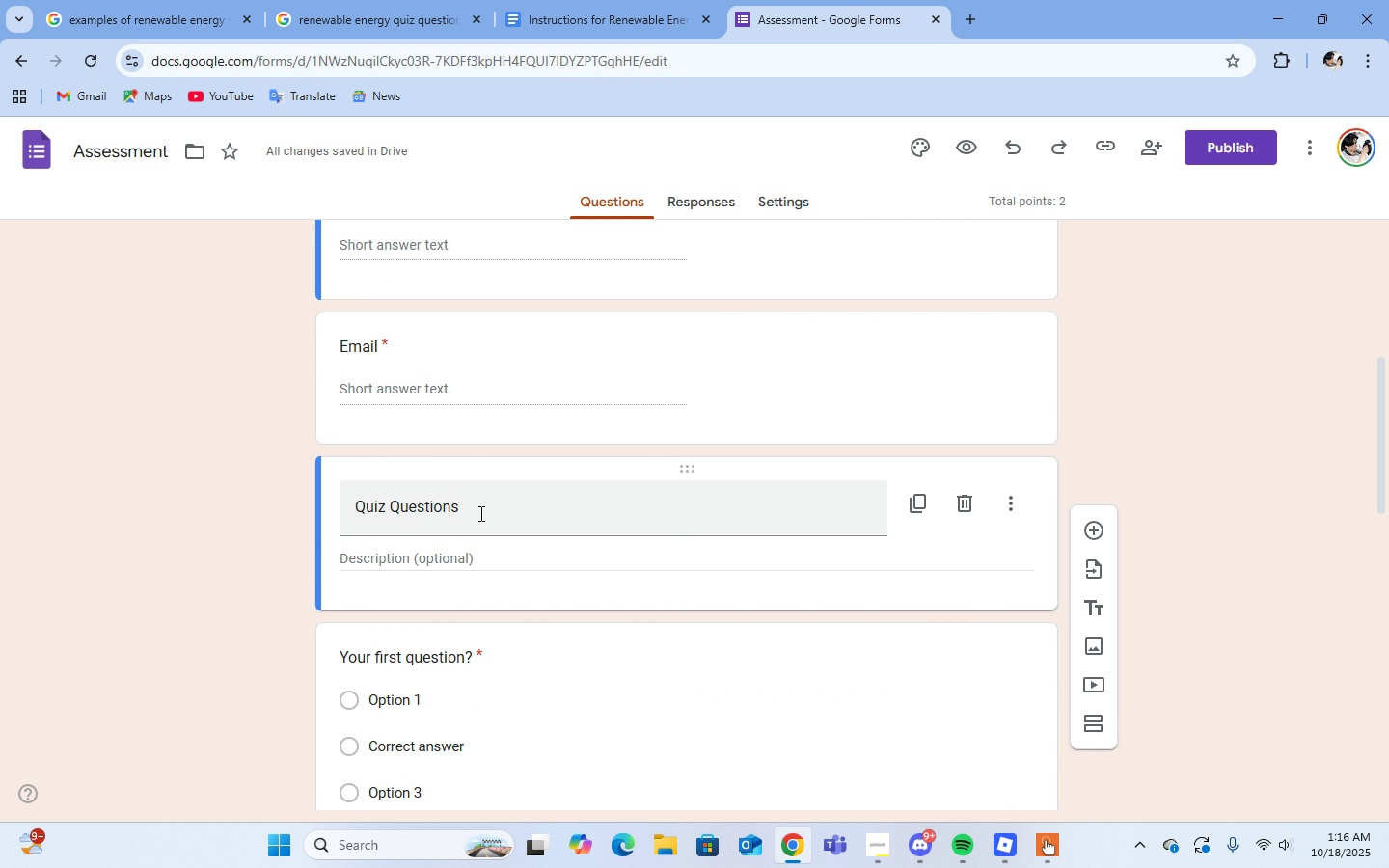 
left_click([479, 513])
 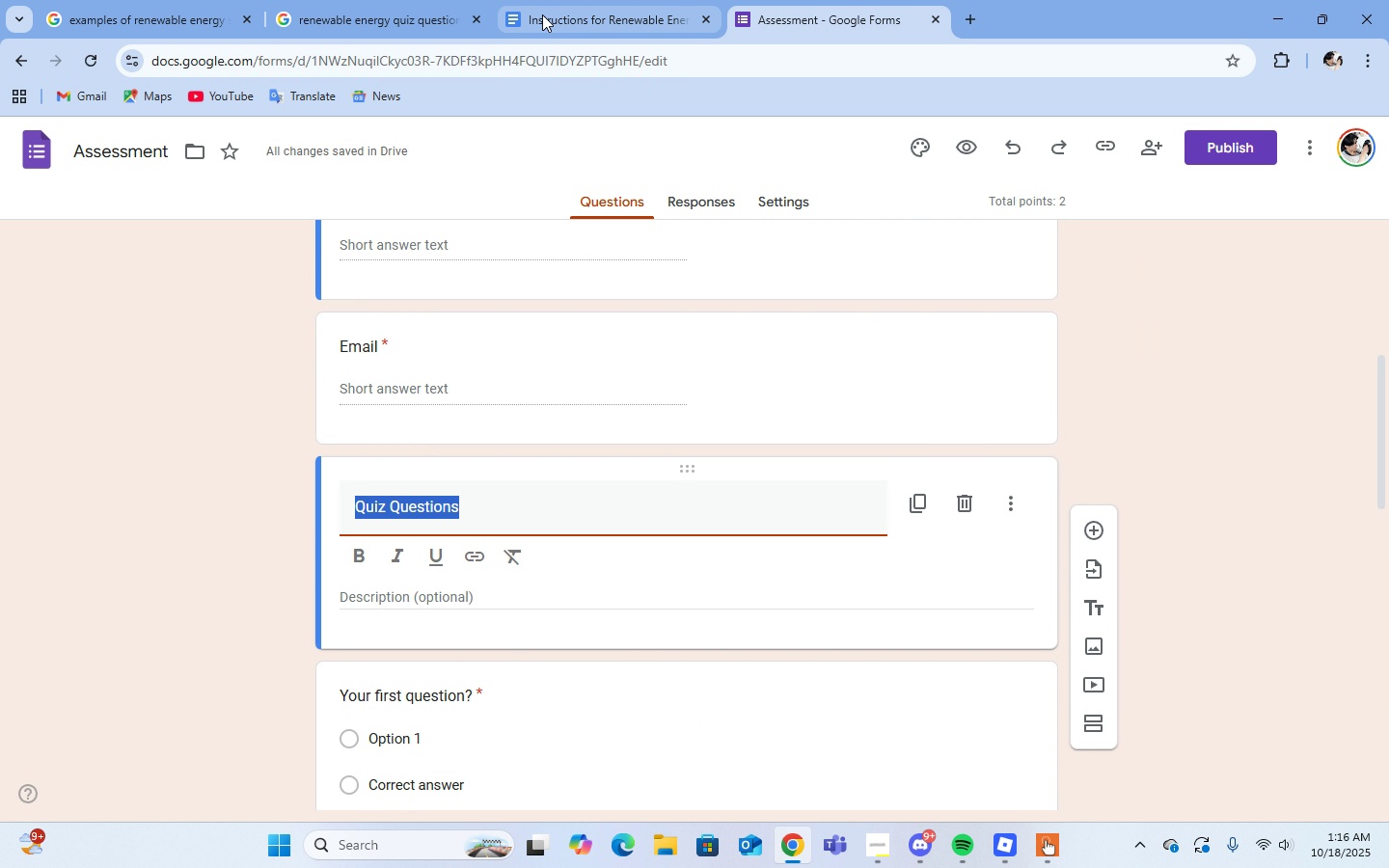 
left_click([542, 14])
 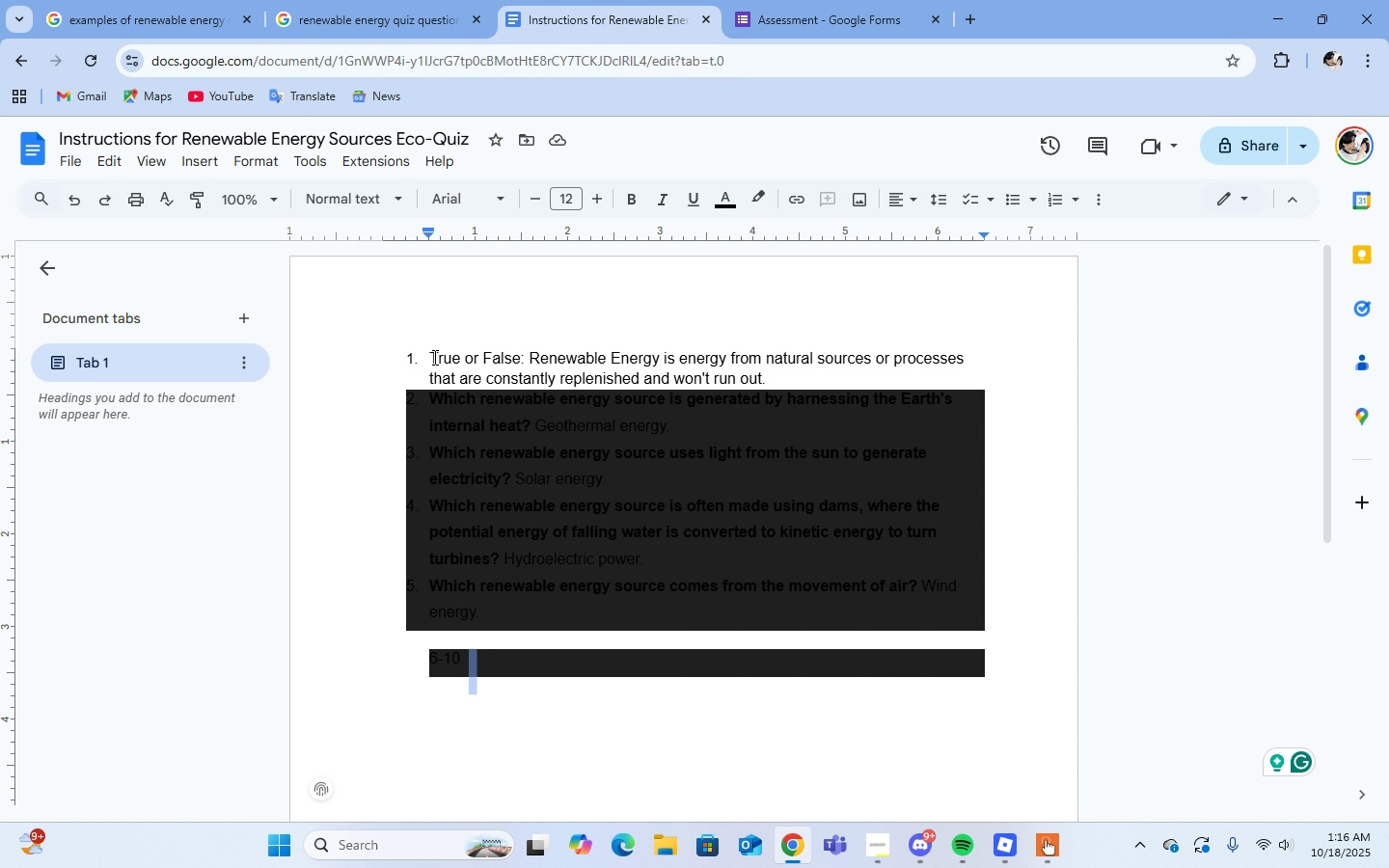 
left_click_drag(start_coordinate=[431, 357], to_coordinate=[766, 380])
 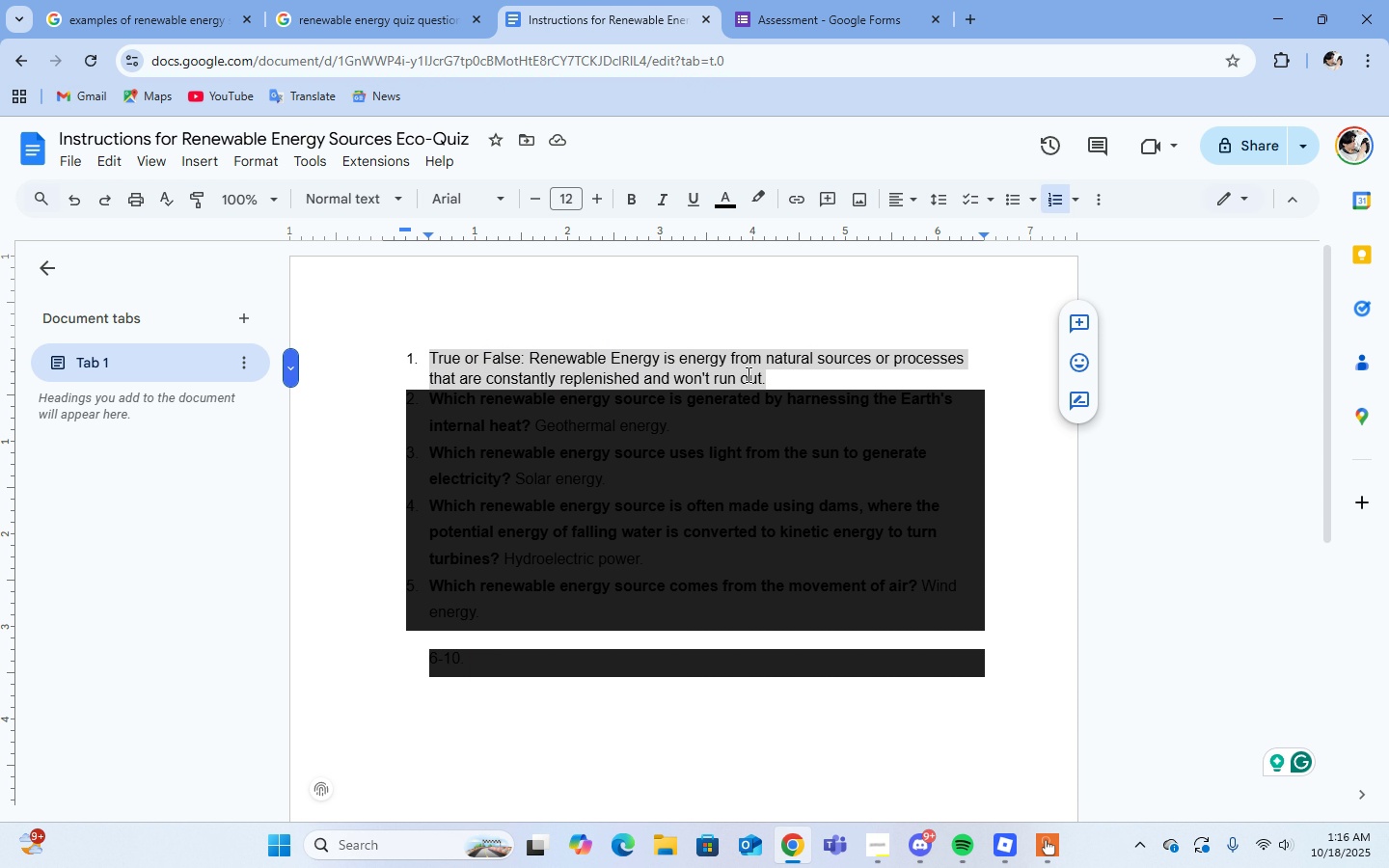 
right_click([747, 374])
 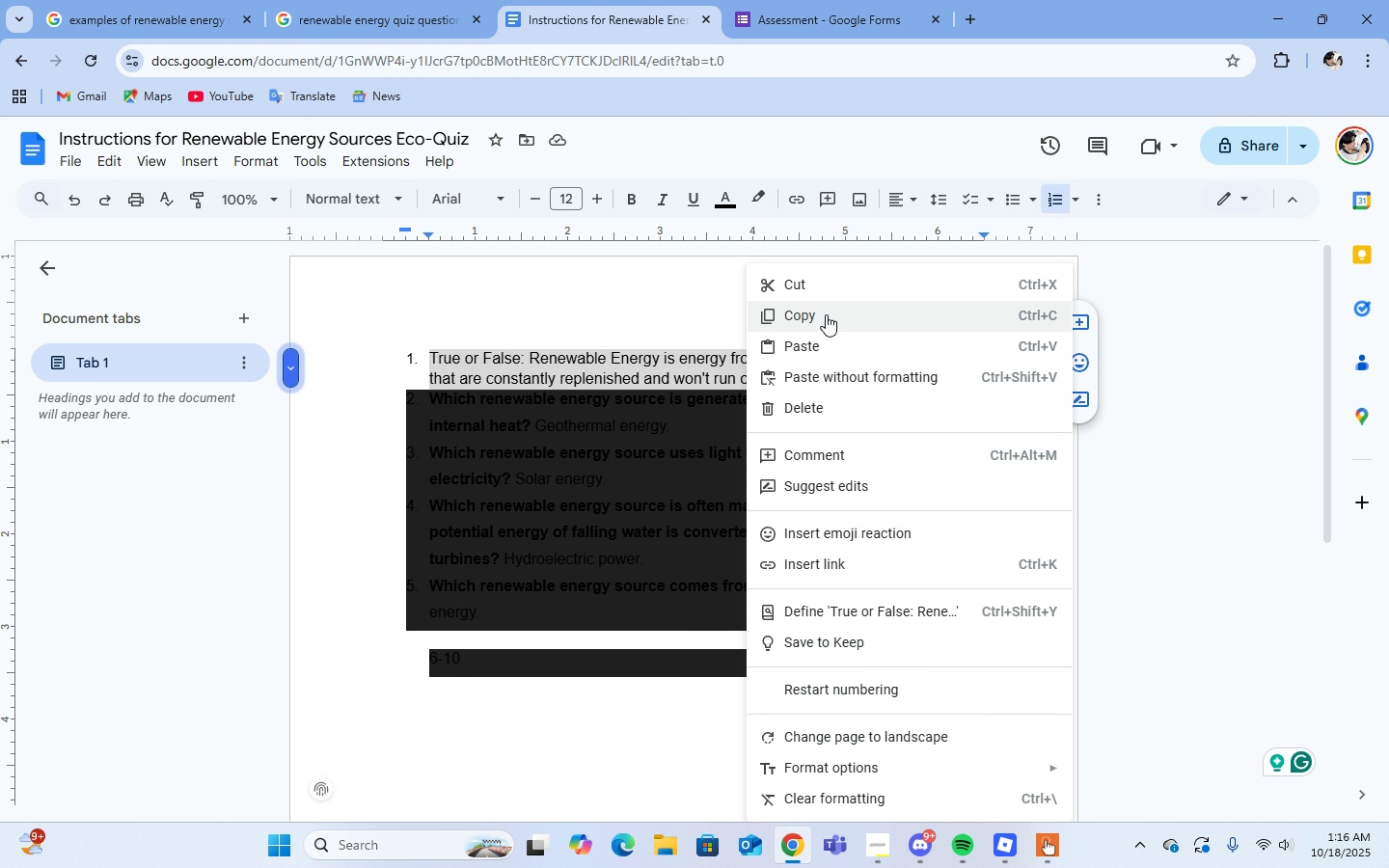 
left_click([826, 314])
 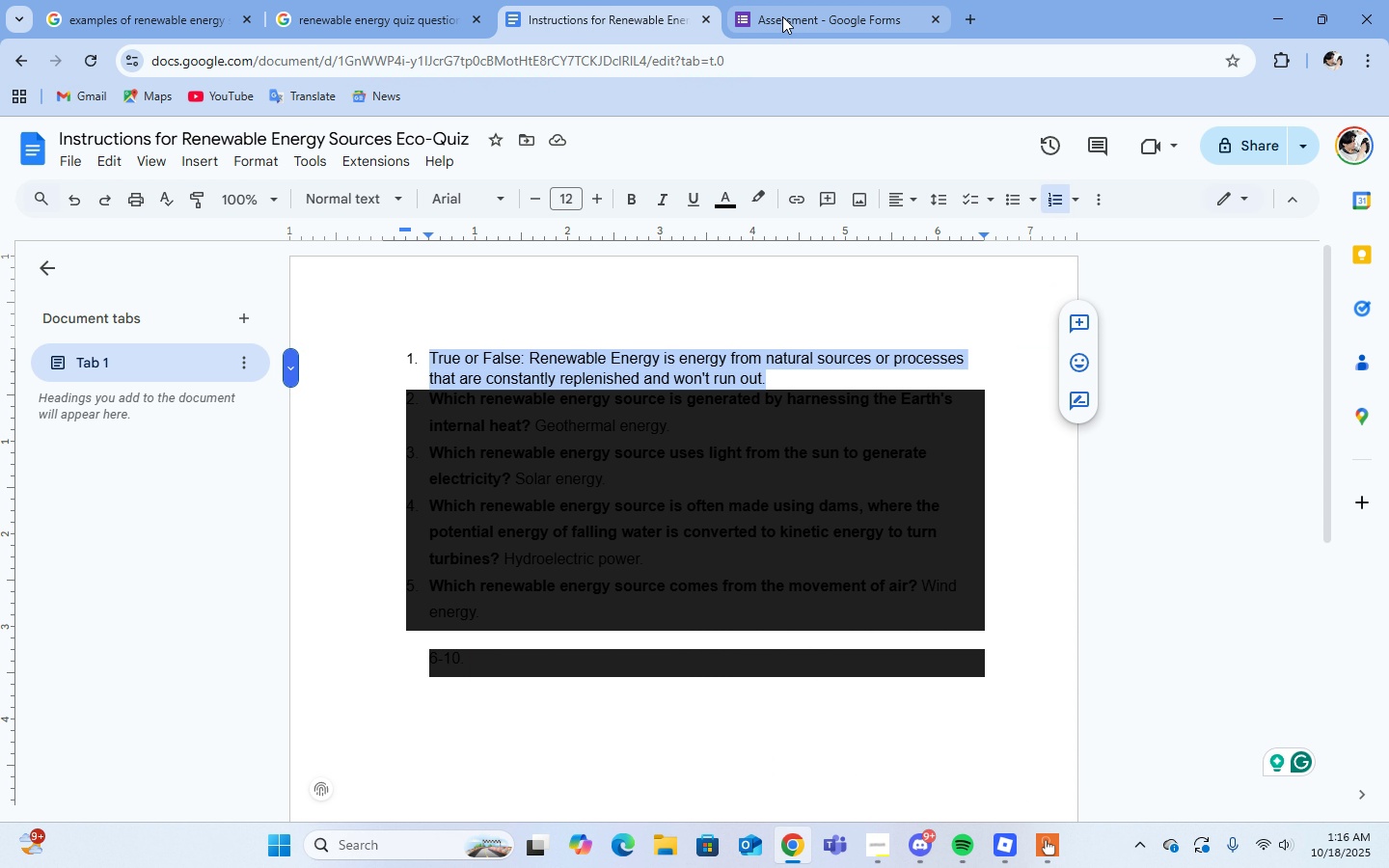 
left_click([782, 16])
 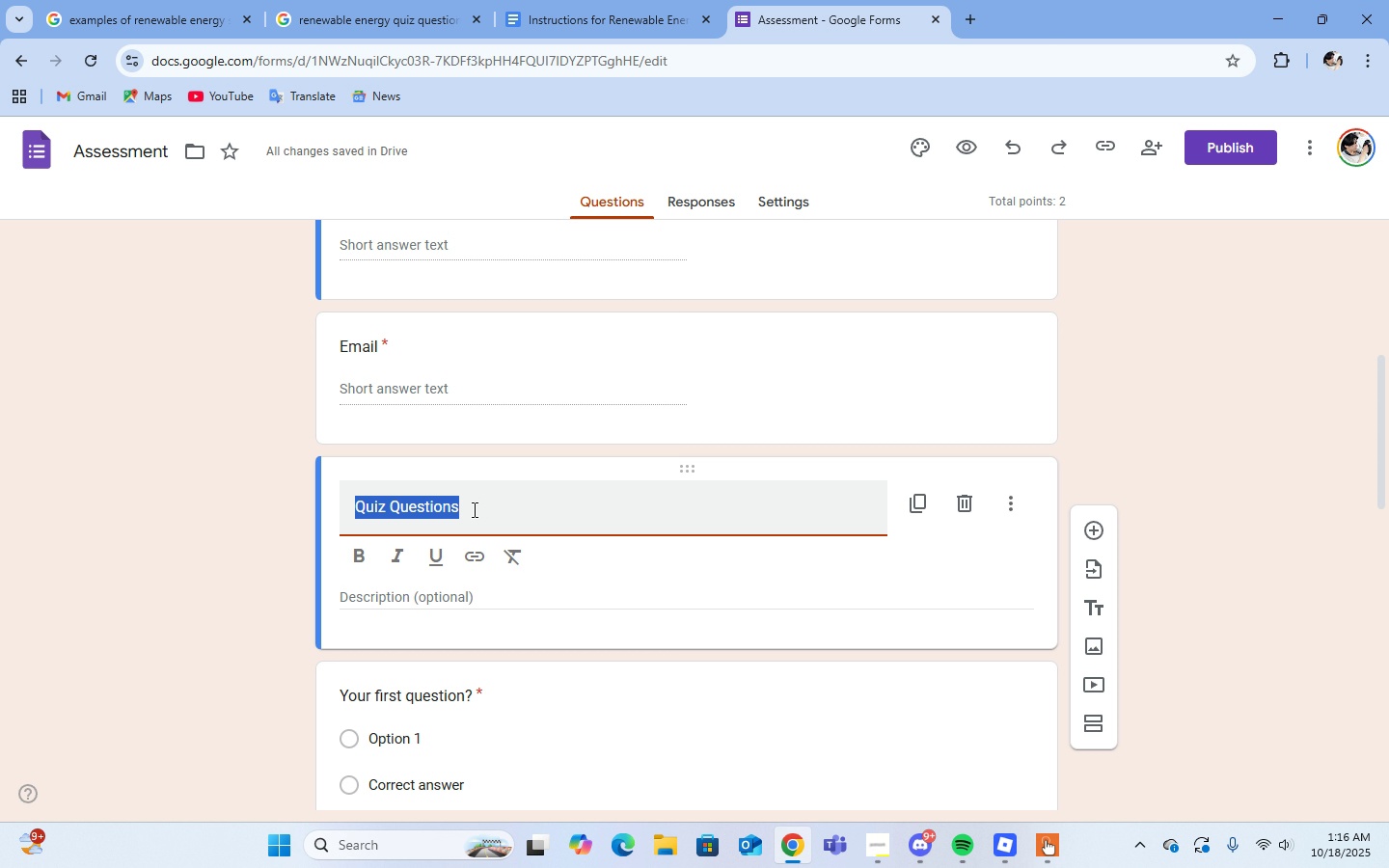 
key(Control+V)
 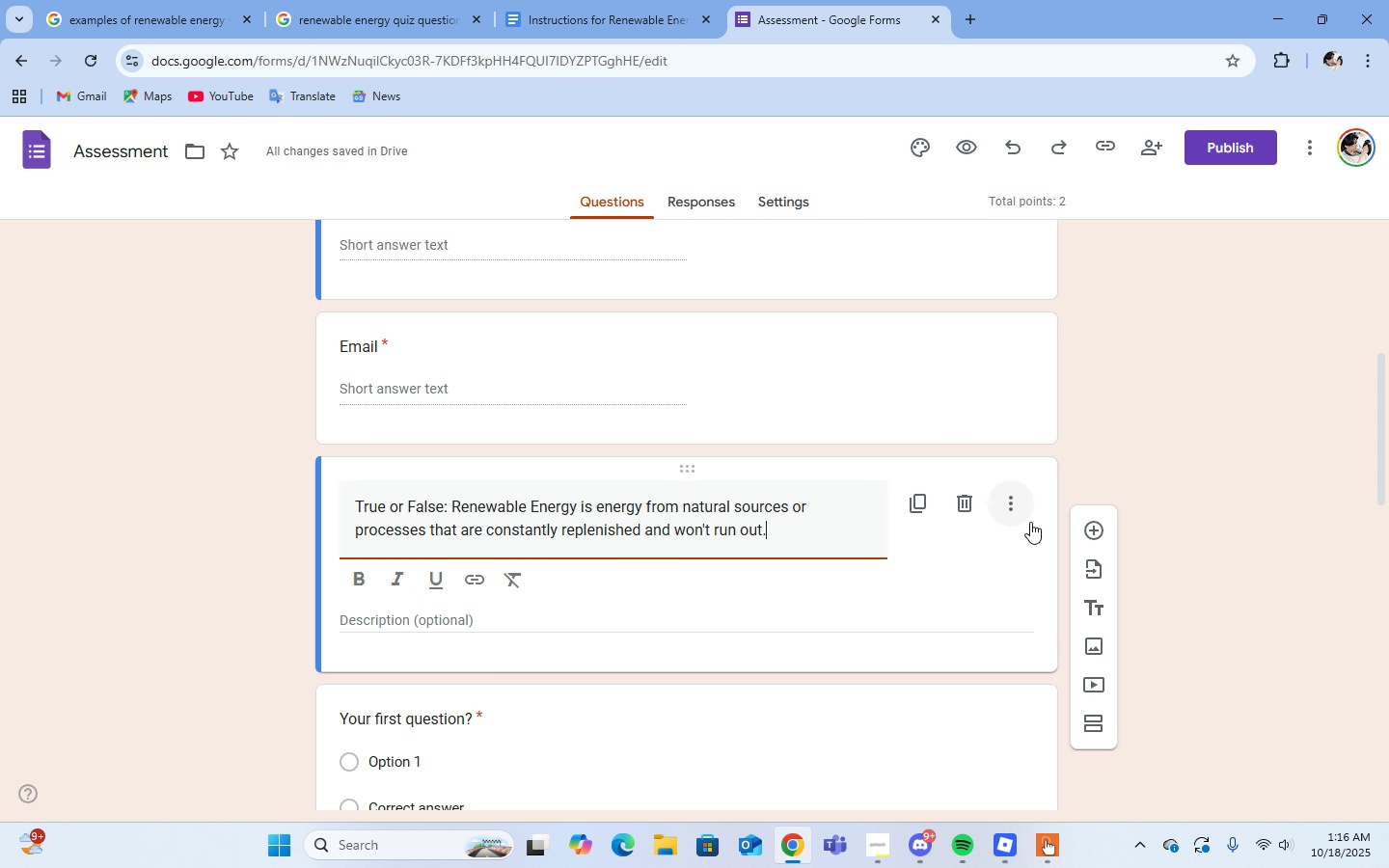 
left_click([464, 626])
 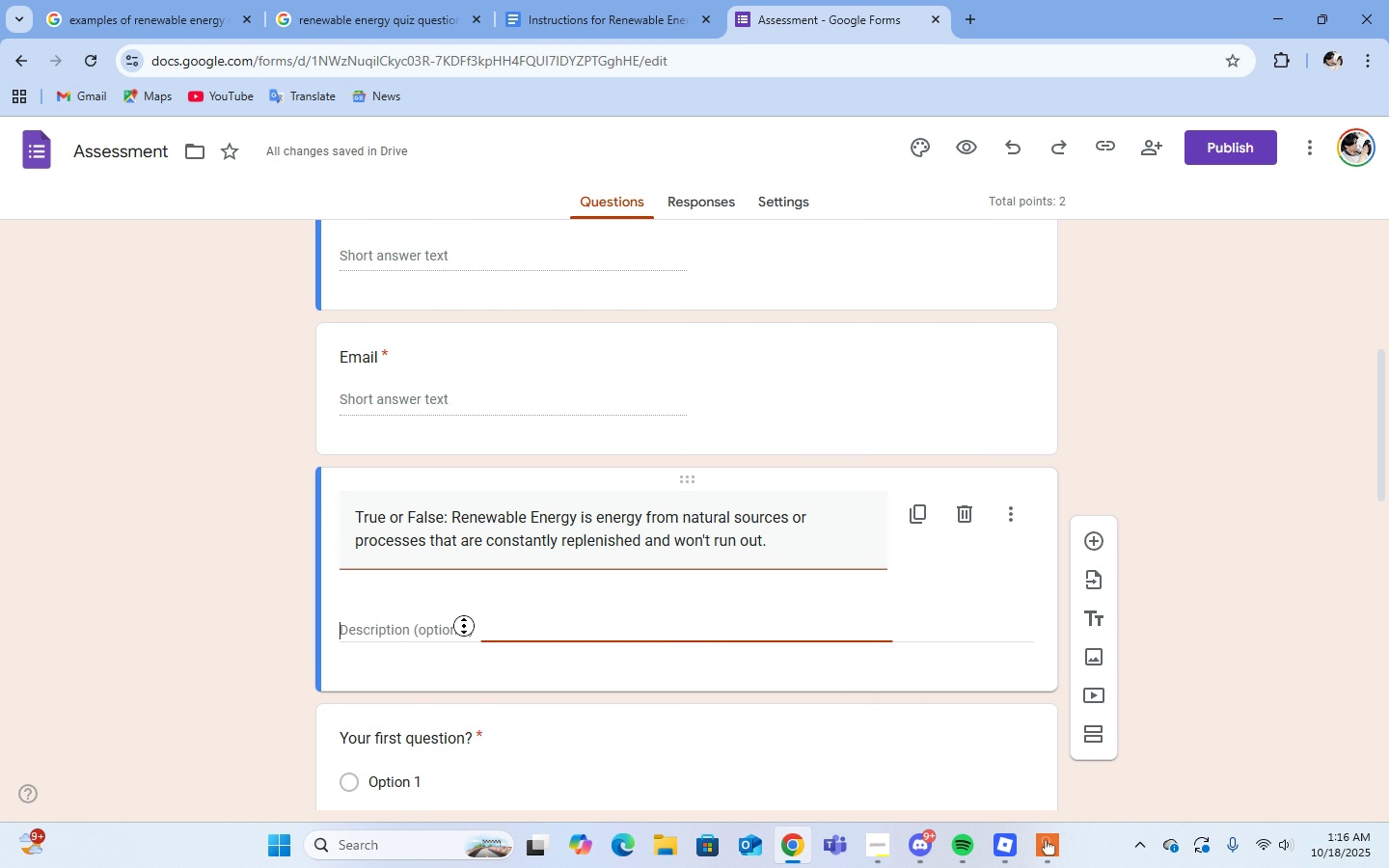 
middle_click([464, 626])
 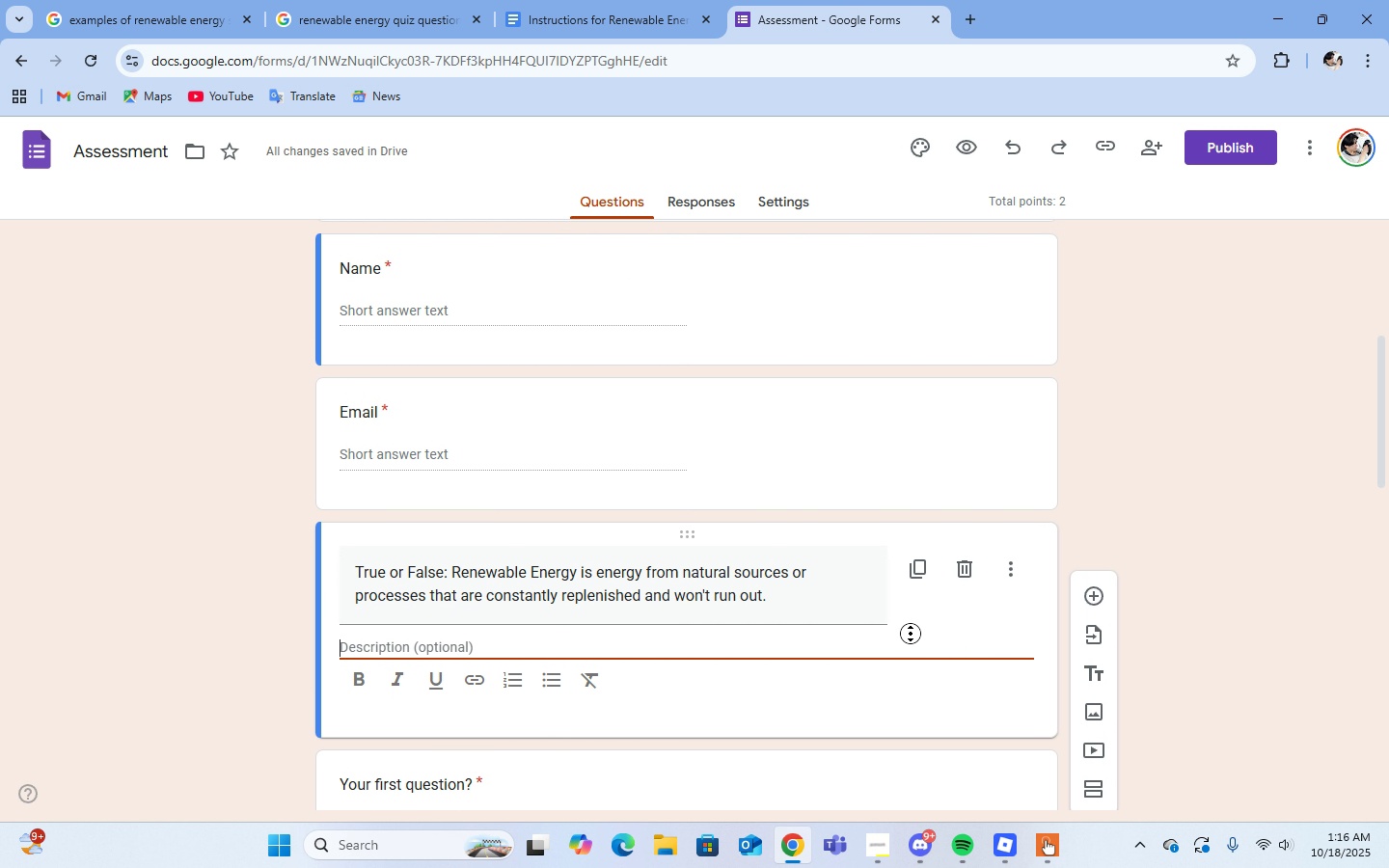 
left_click([907, 634])
 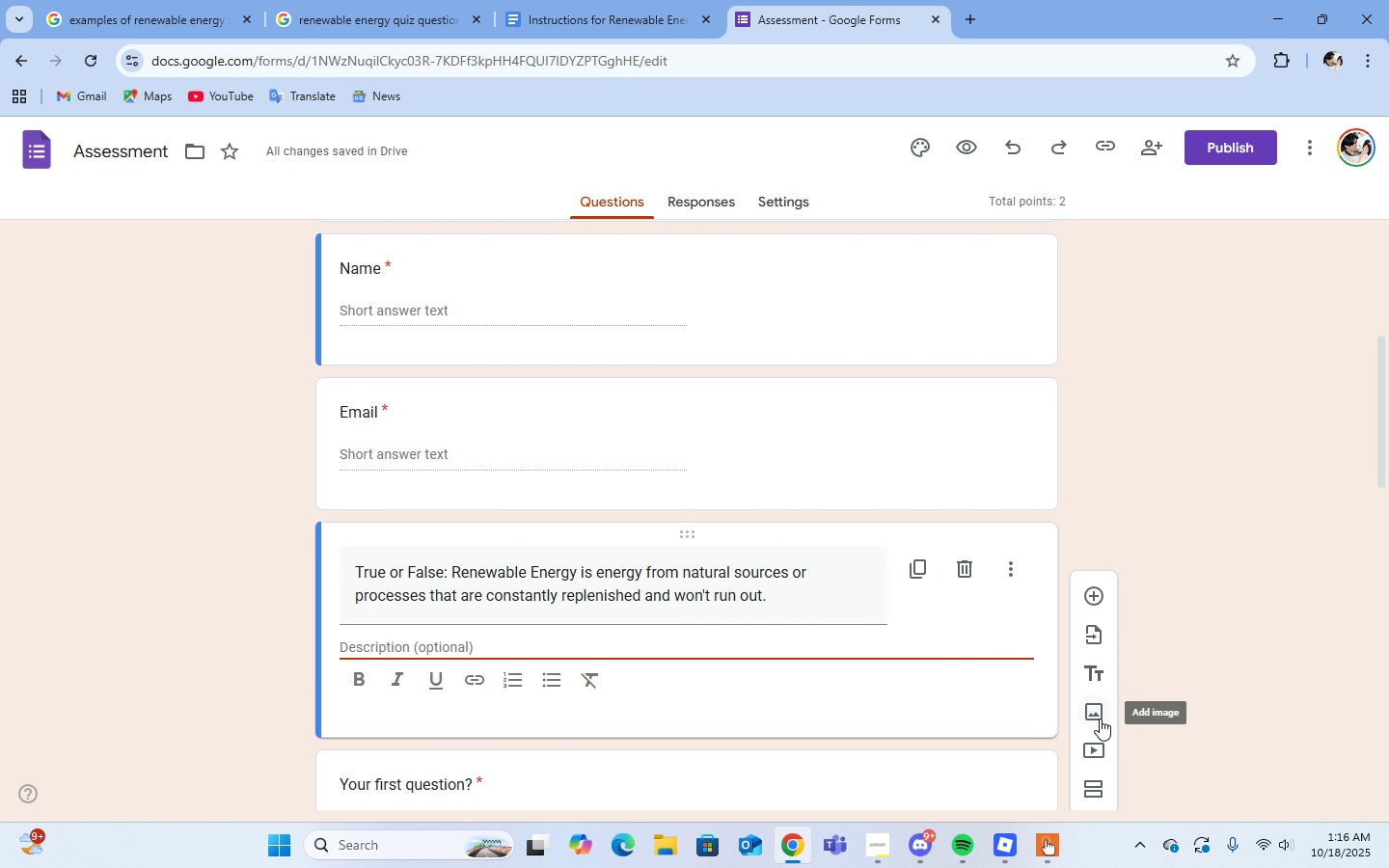 
mouse_move([1009, 570])
 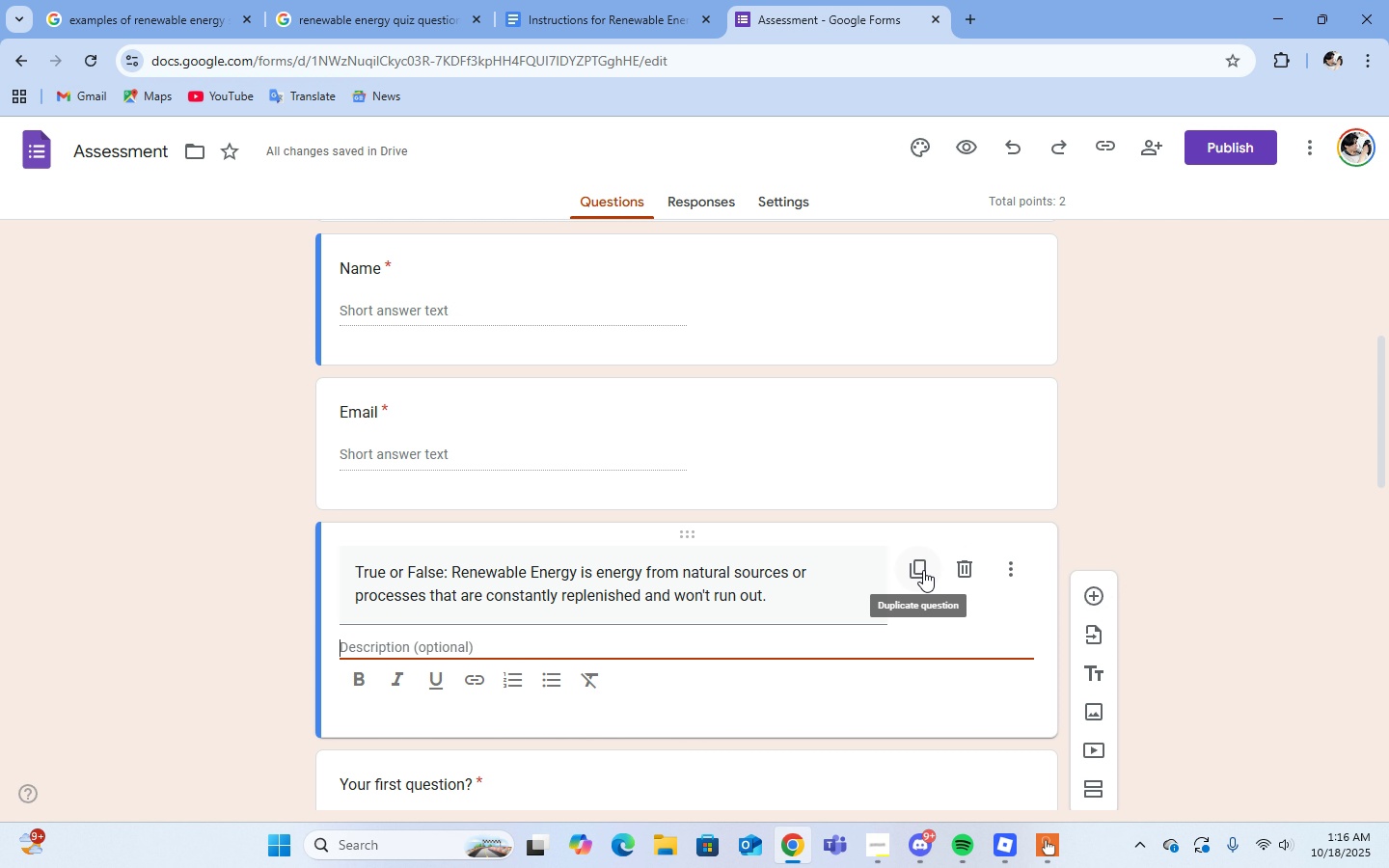 
left_click([1014, 572])
 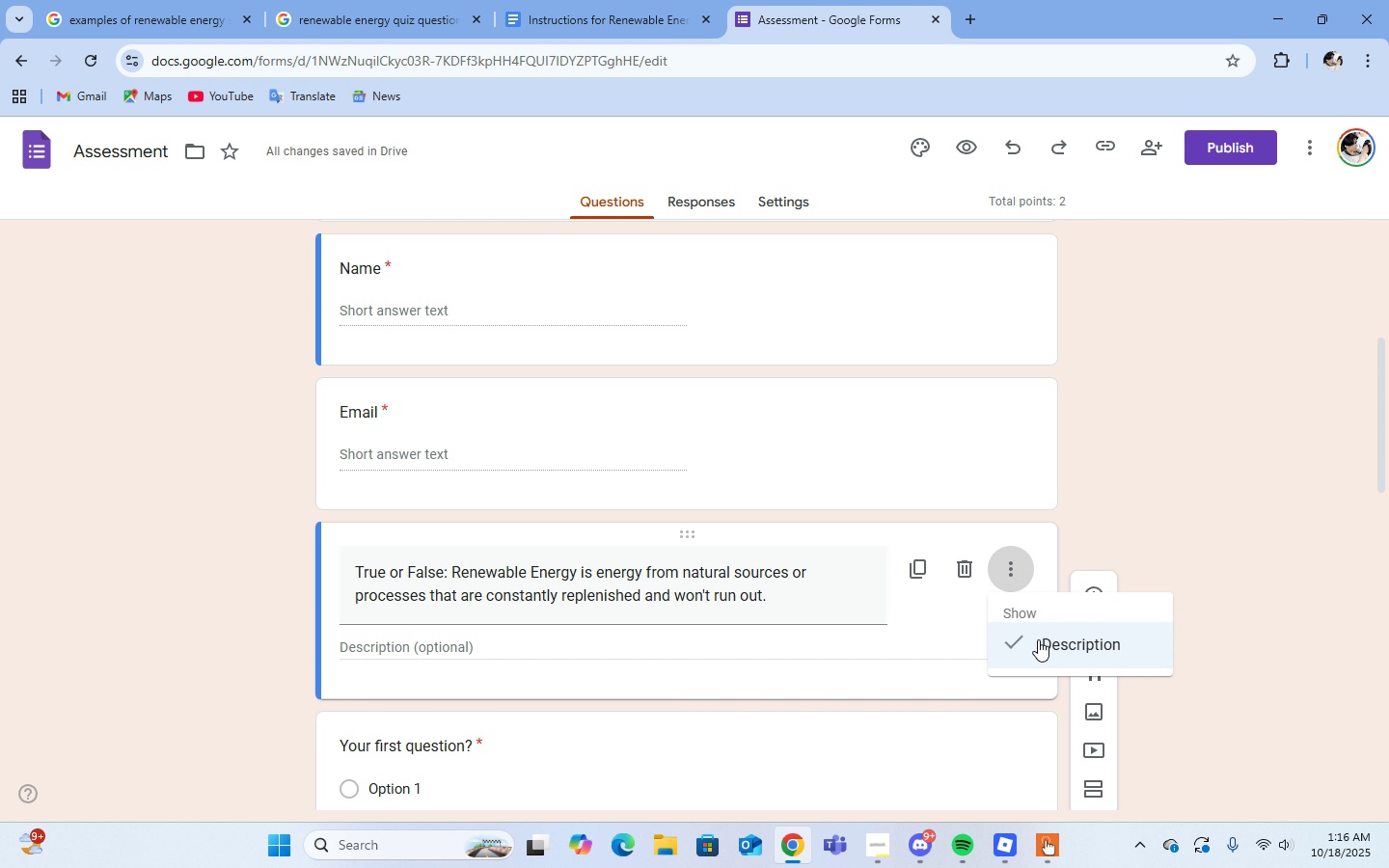 
left_click([1043, 646])
 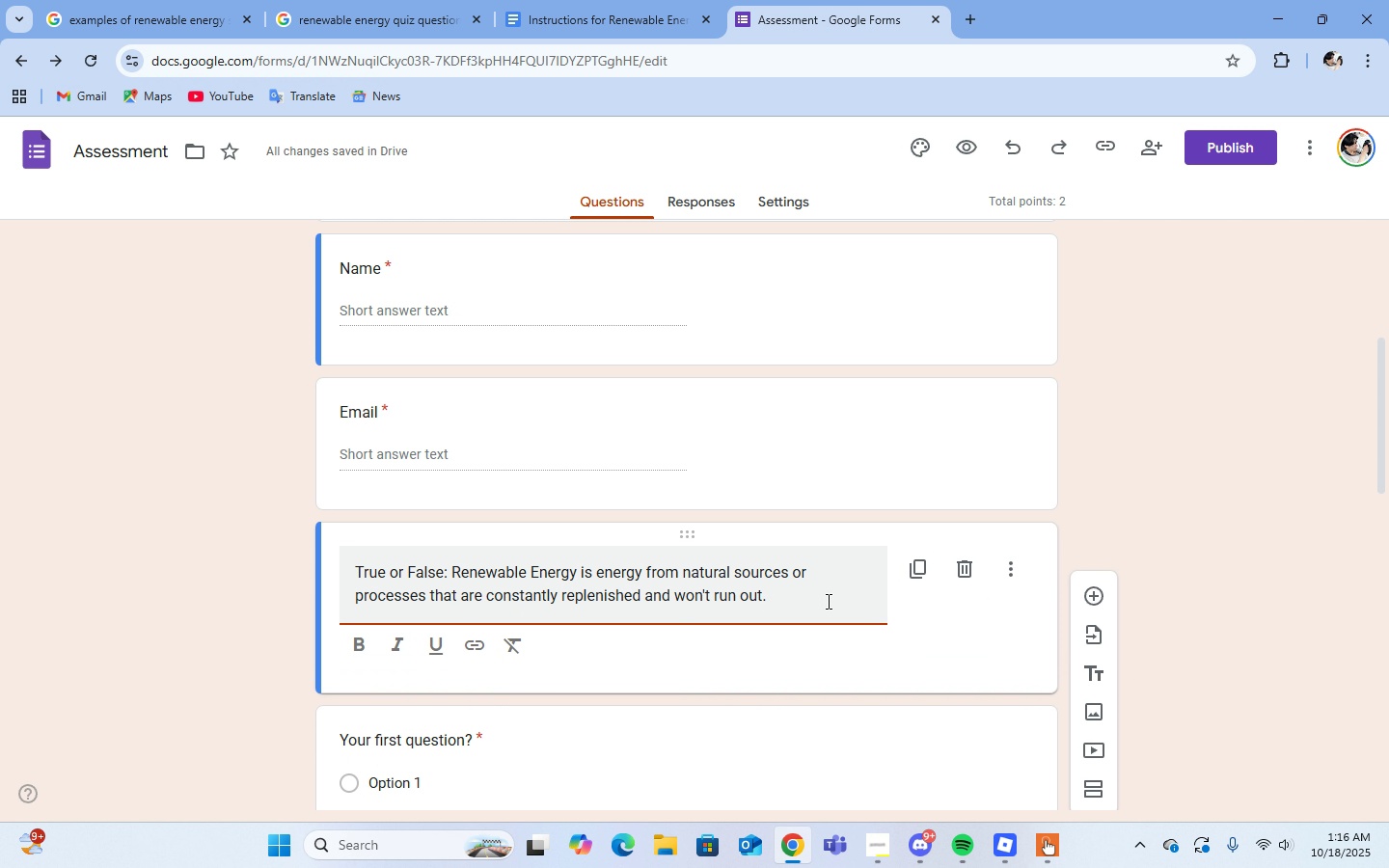 
scroll: coordinate [979, 626], scroll_direction: down, amount: 2.0
 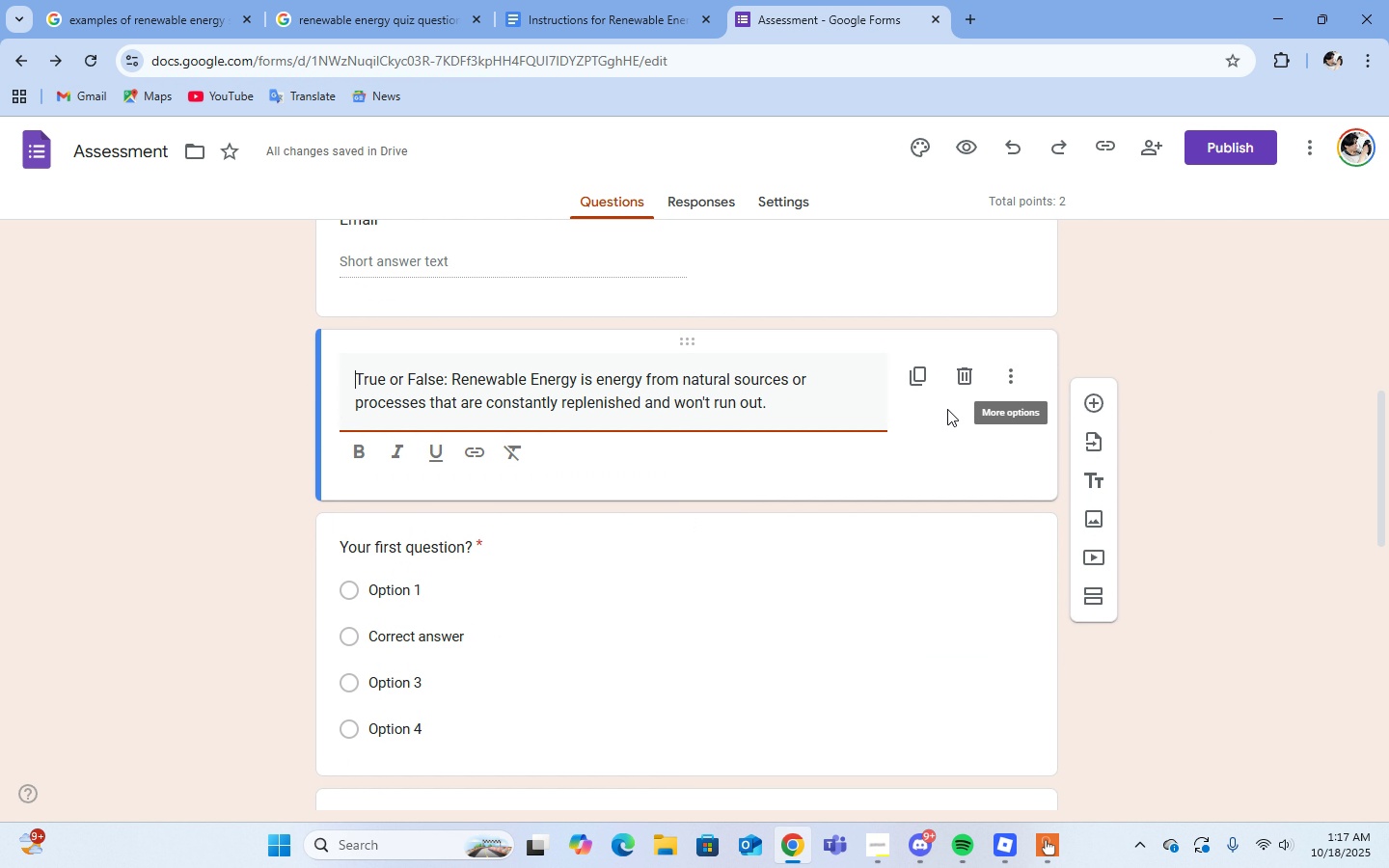 
scroll: coordinate [776, 566], scroll_direction: up, amount: 9.0
 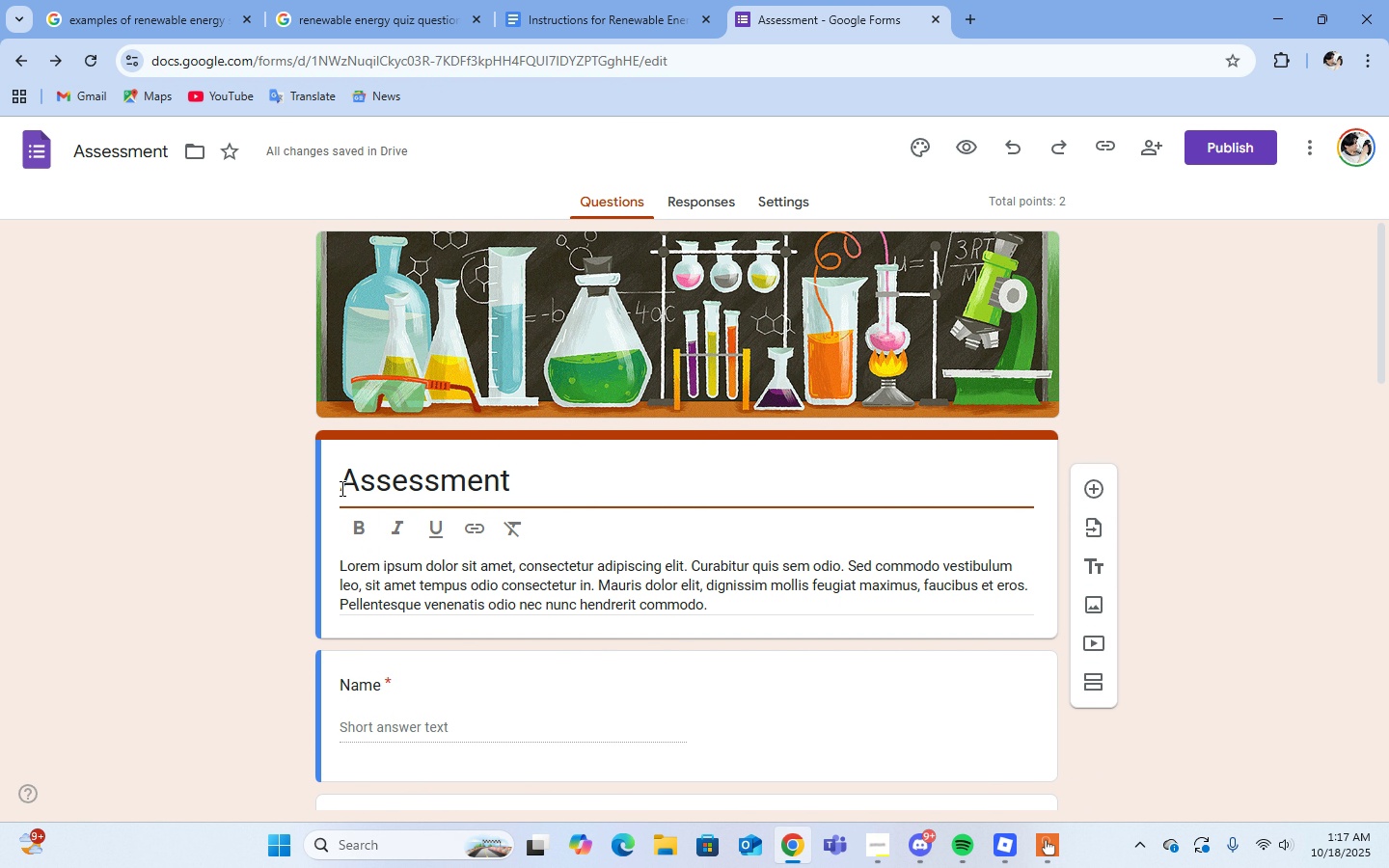 
double_click([343, 488])
 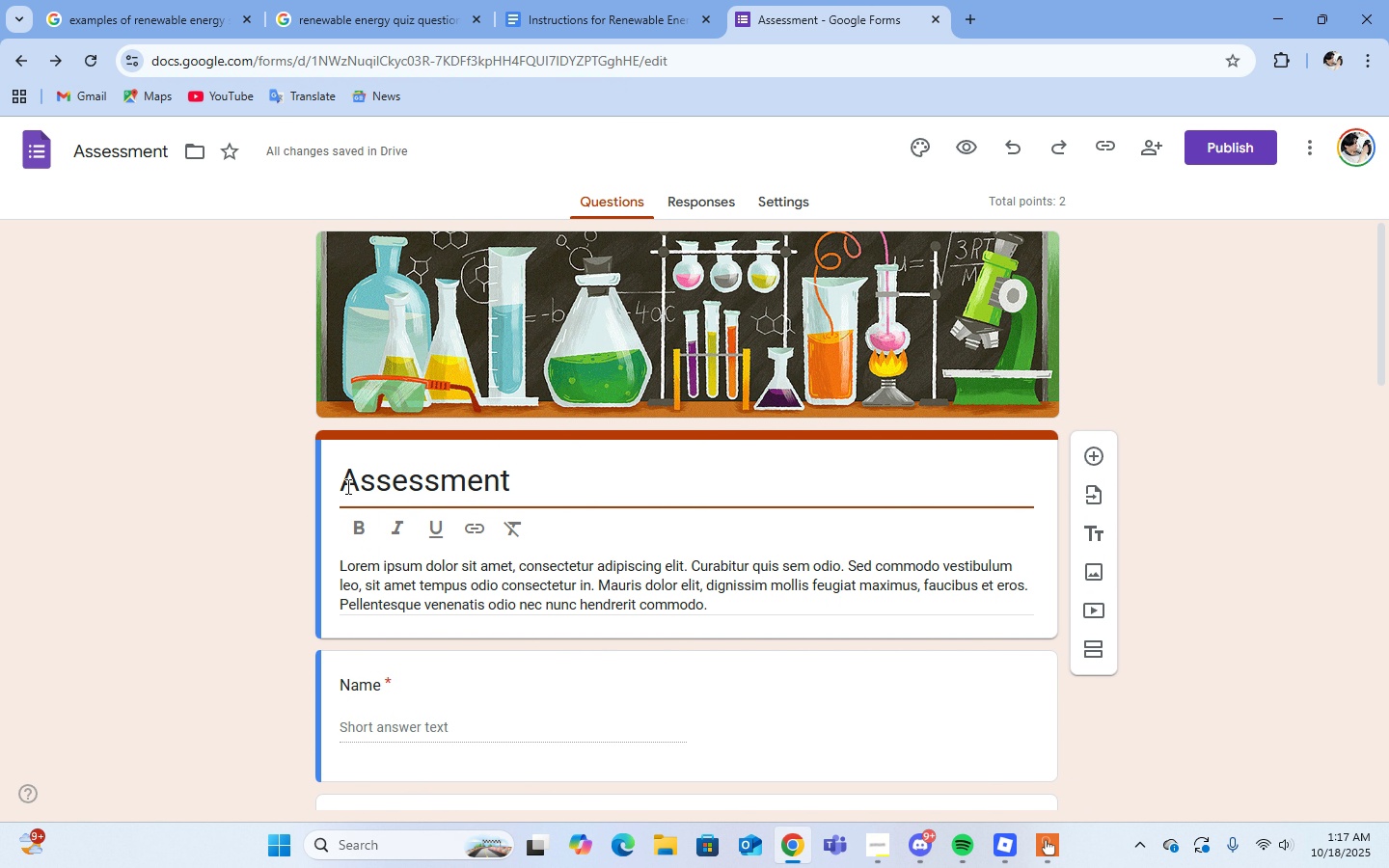 
type(Learning )
 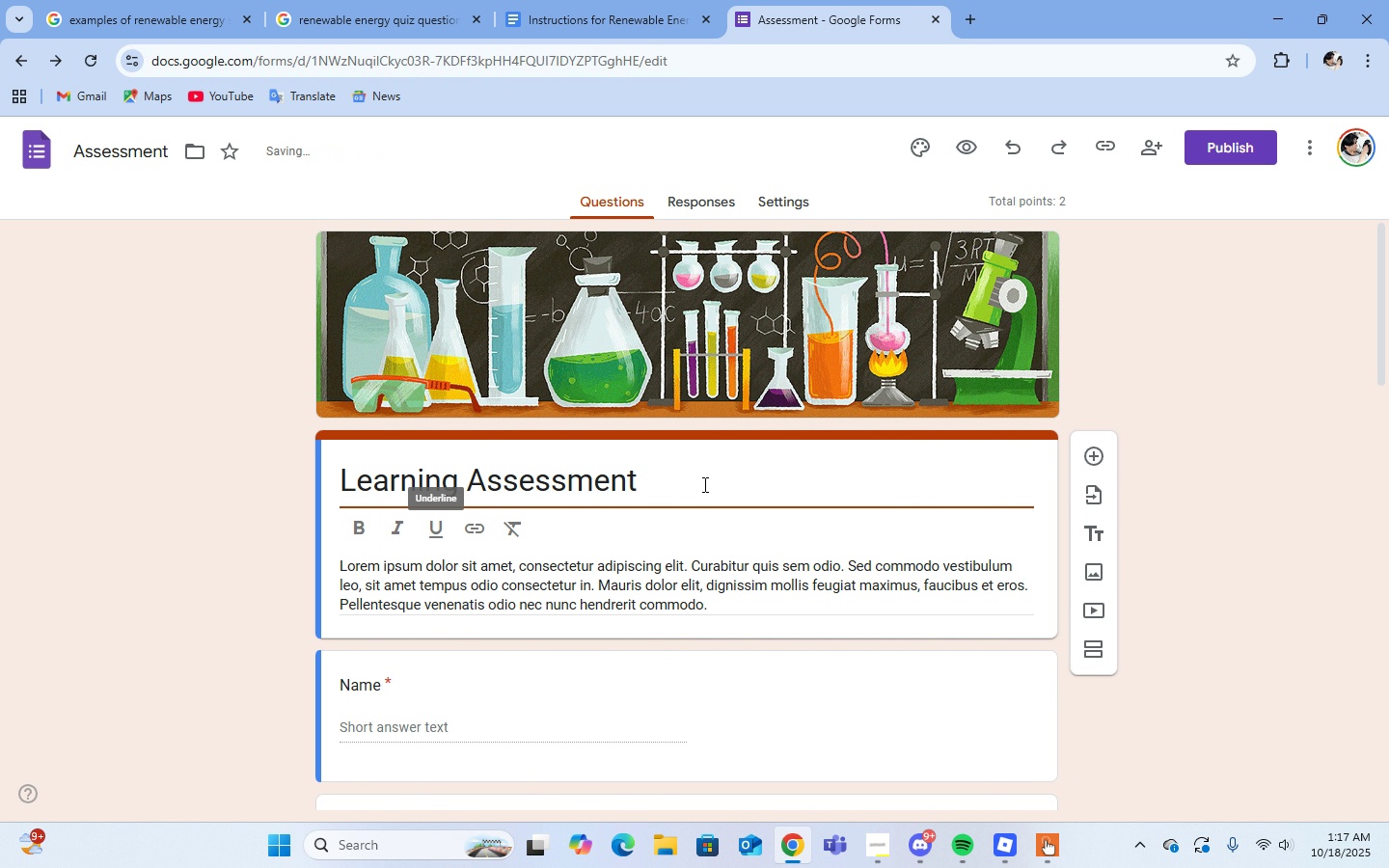 
left_click([711, 482])
 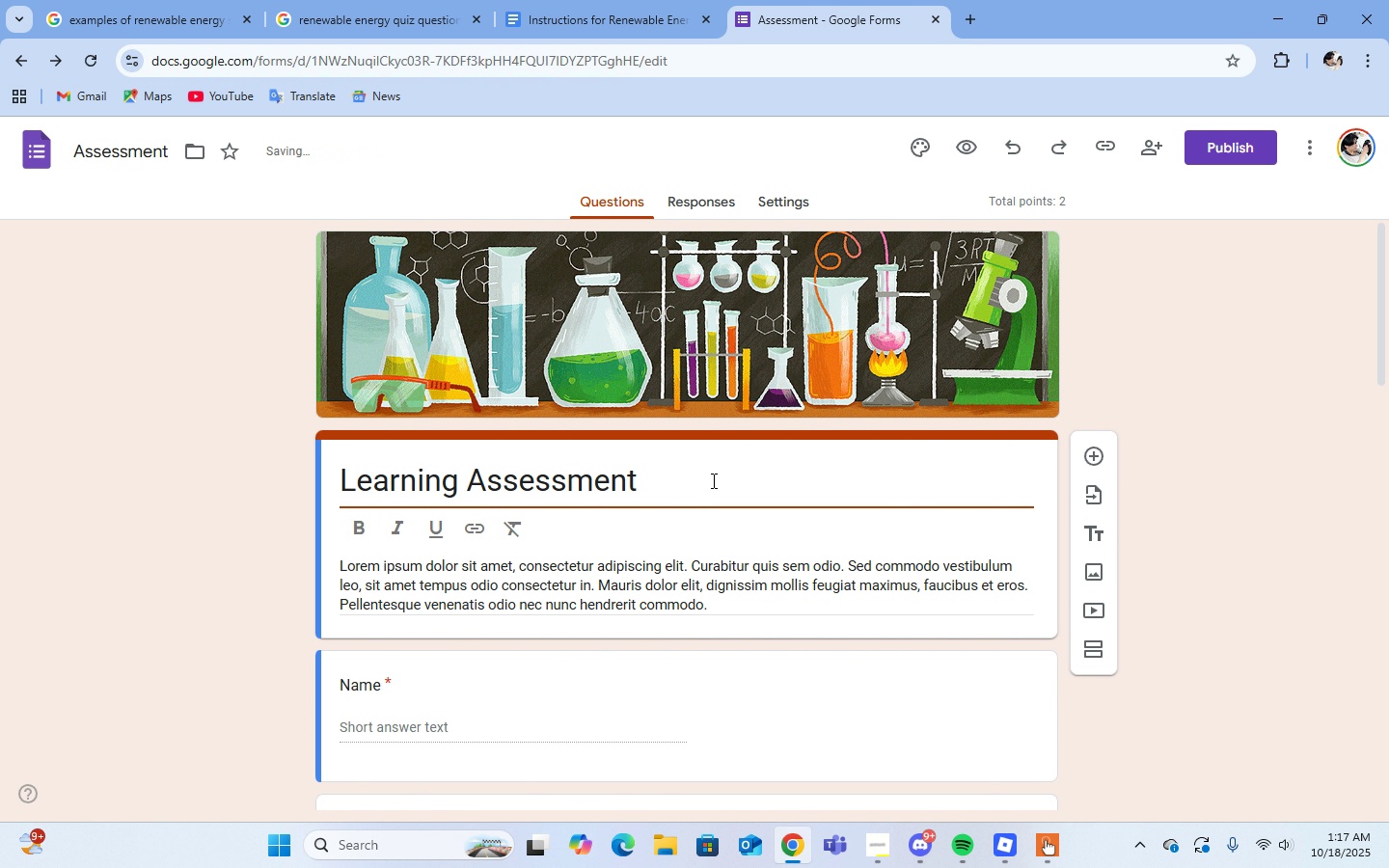 
type( #1: Renewable Energy So)
key(Backspace)
type(ources Eco-quiz)
 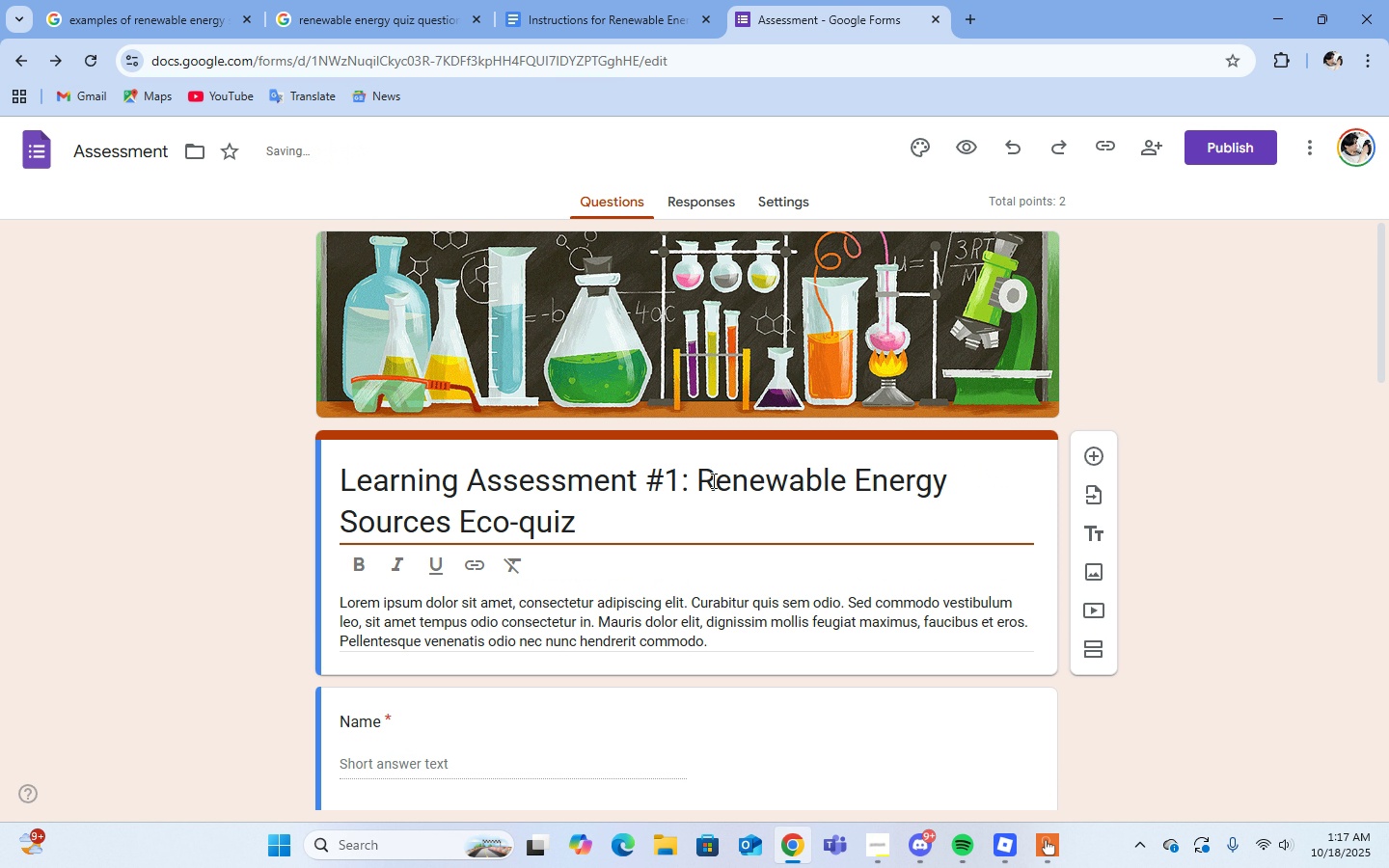 
left_click([536, 528])
 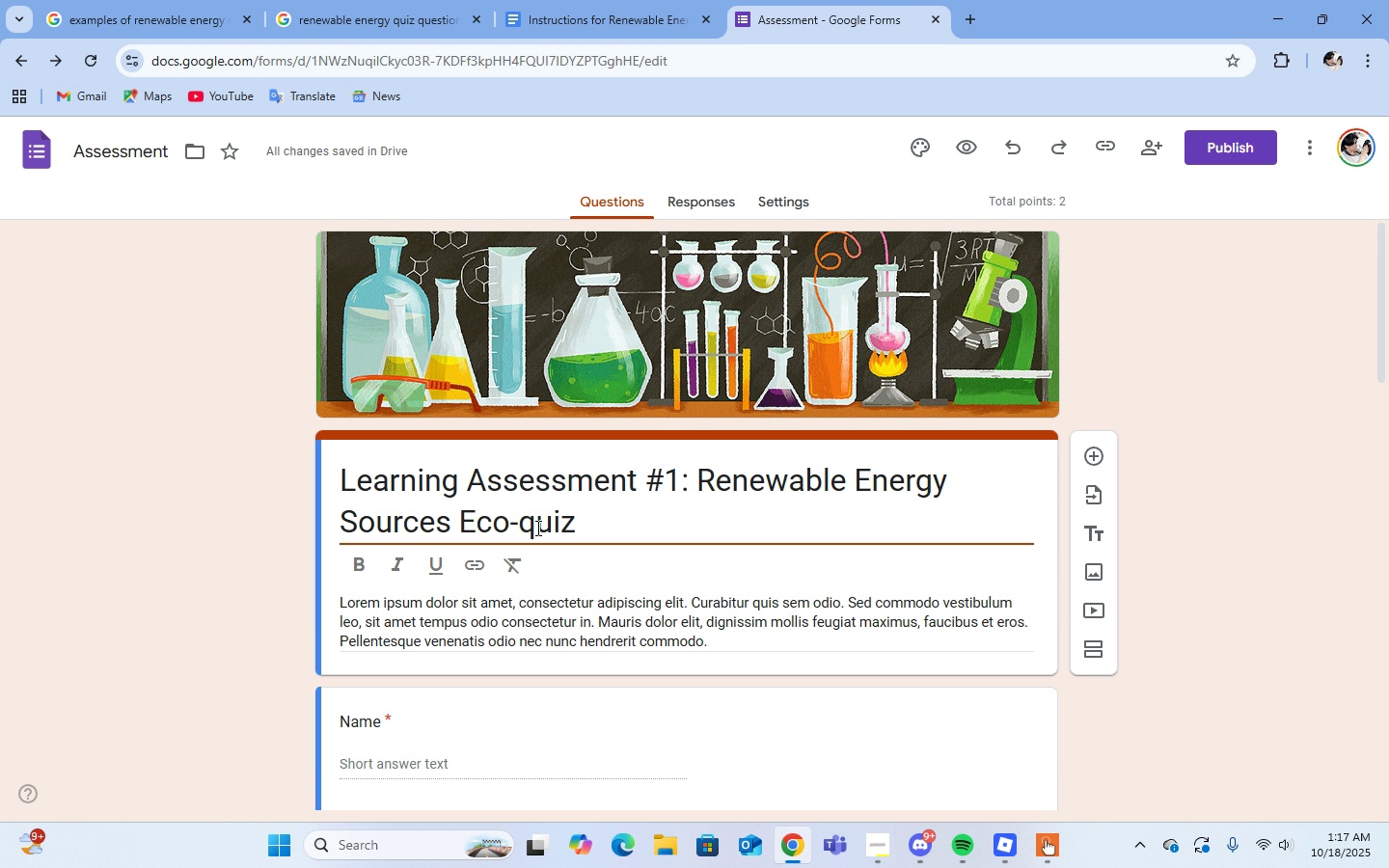 
key(Backspace)
 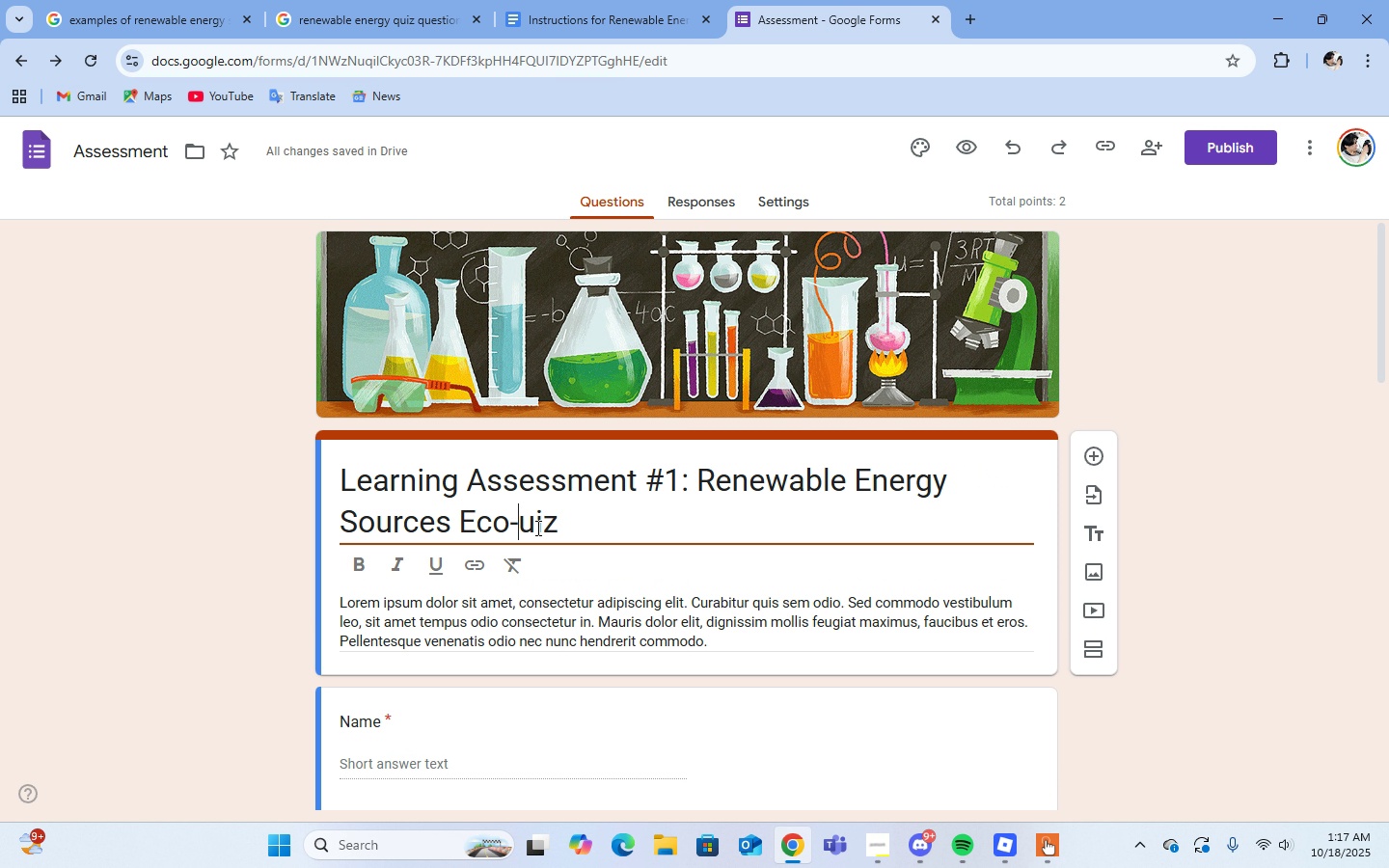 
key(CapsLock)
 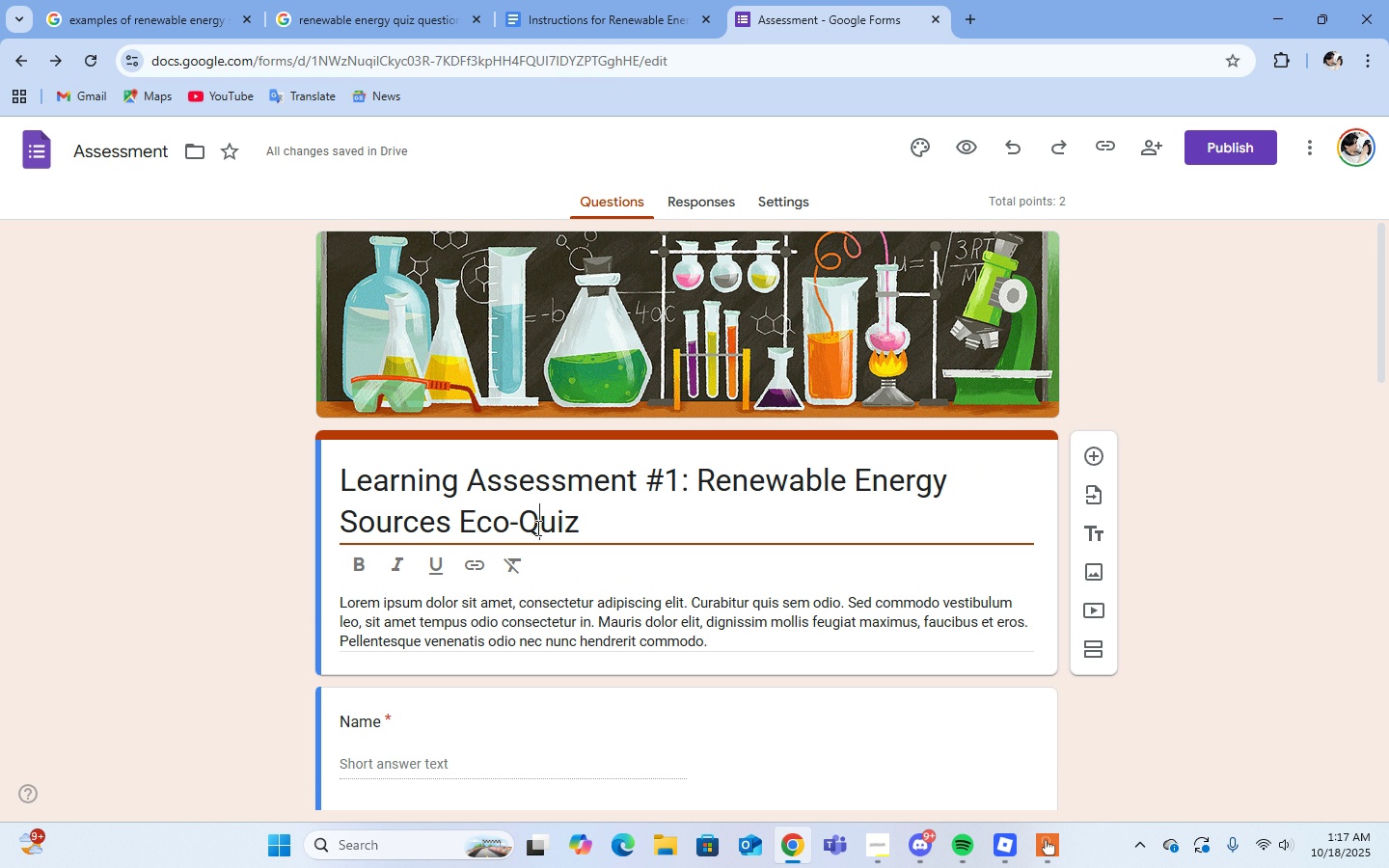 
key(Q)
 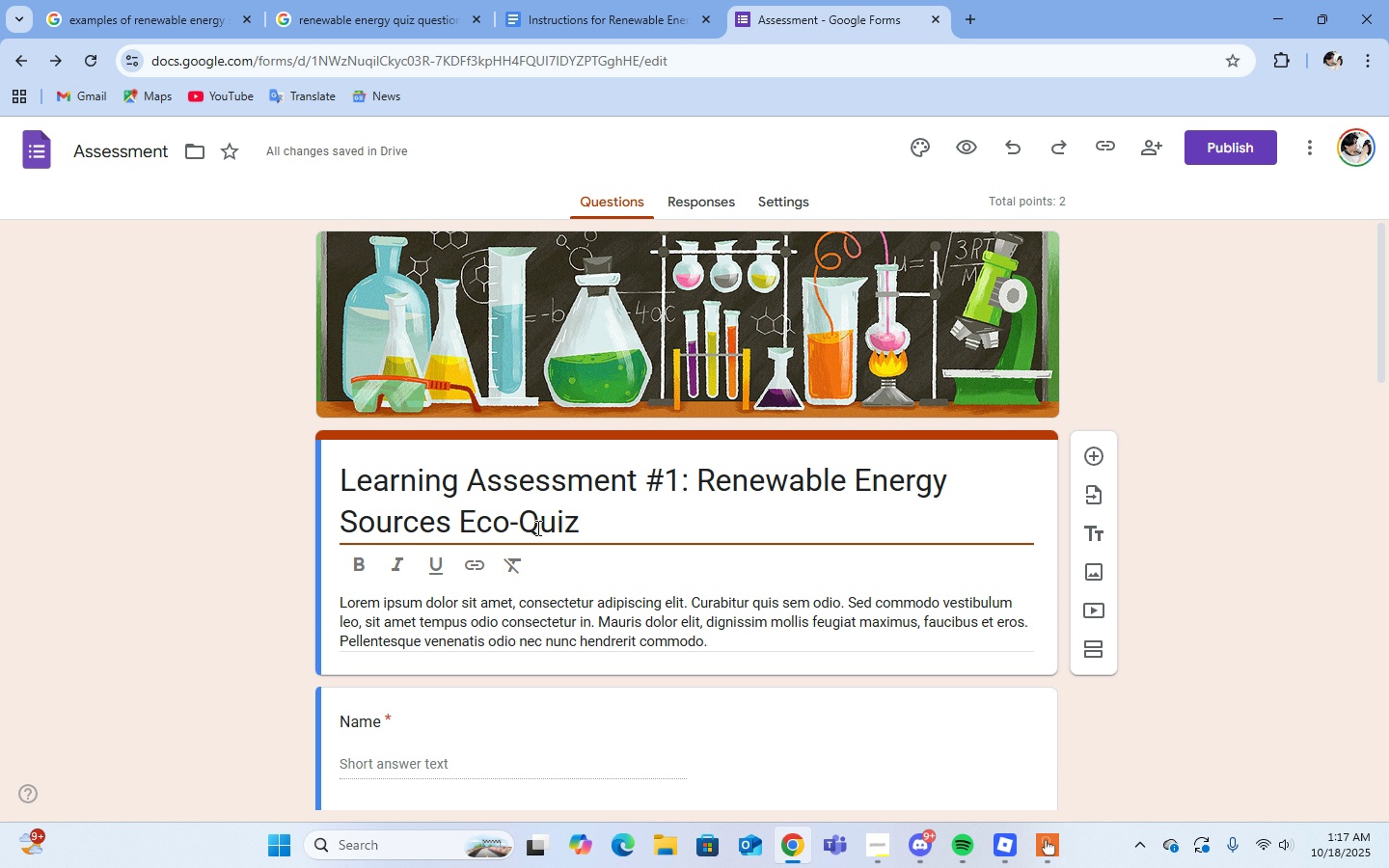 
key(CapsLock)
 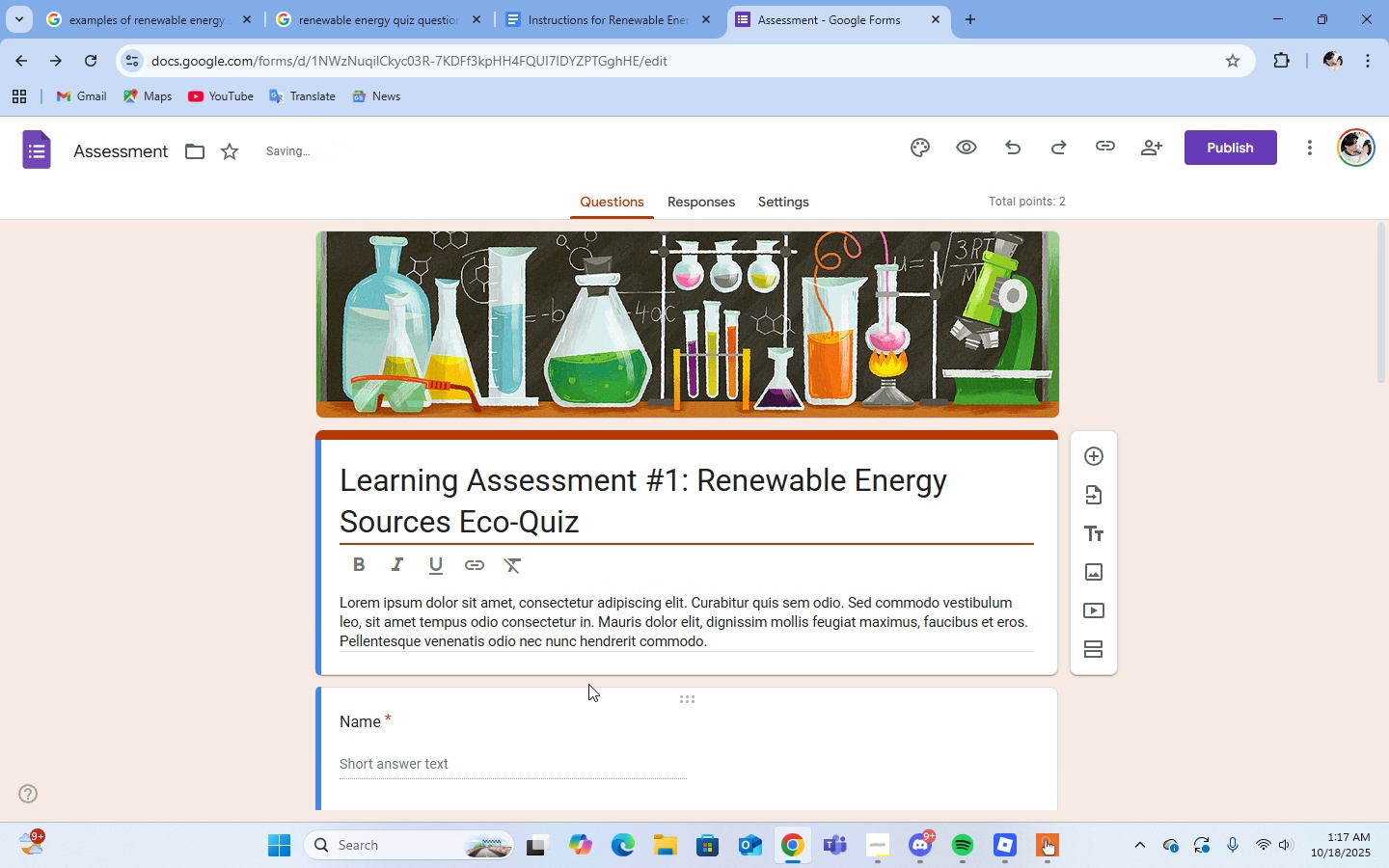 
scroll: coordinate [592, 666], scroll_direction: down, amount: 7.0
 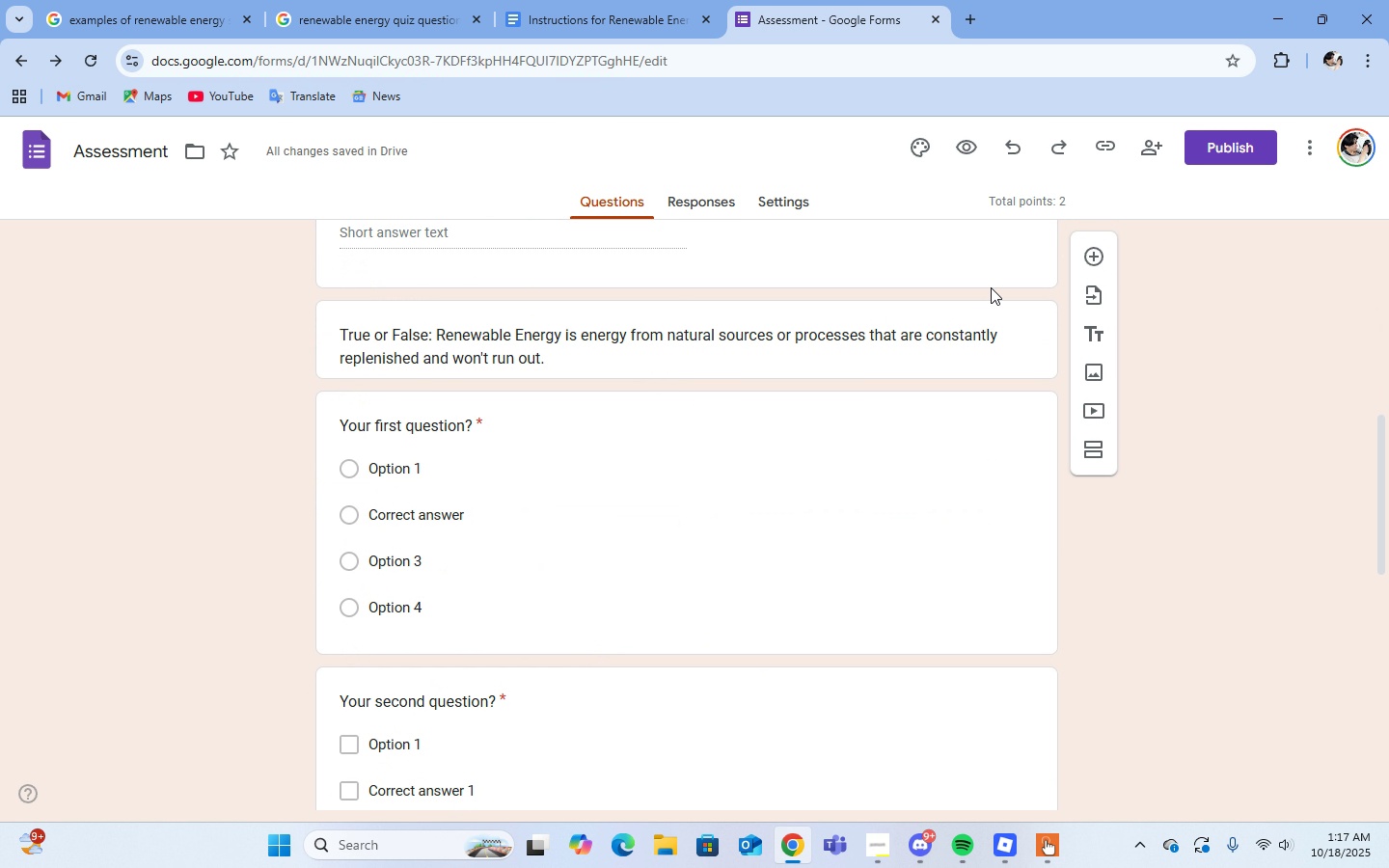 
left_click([994, 306])
 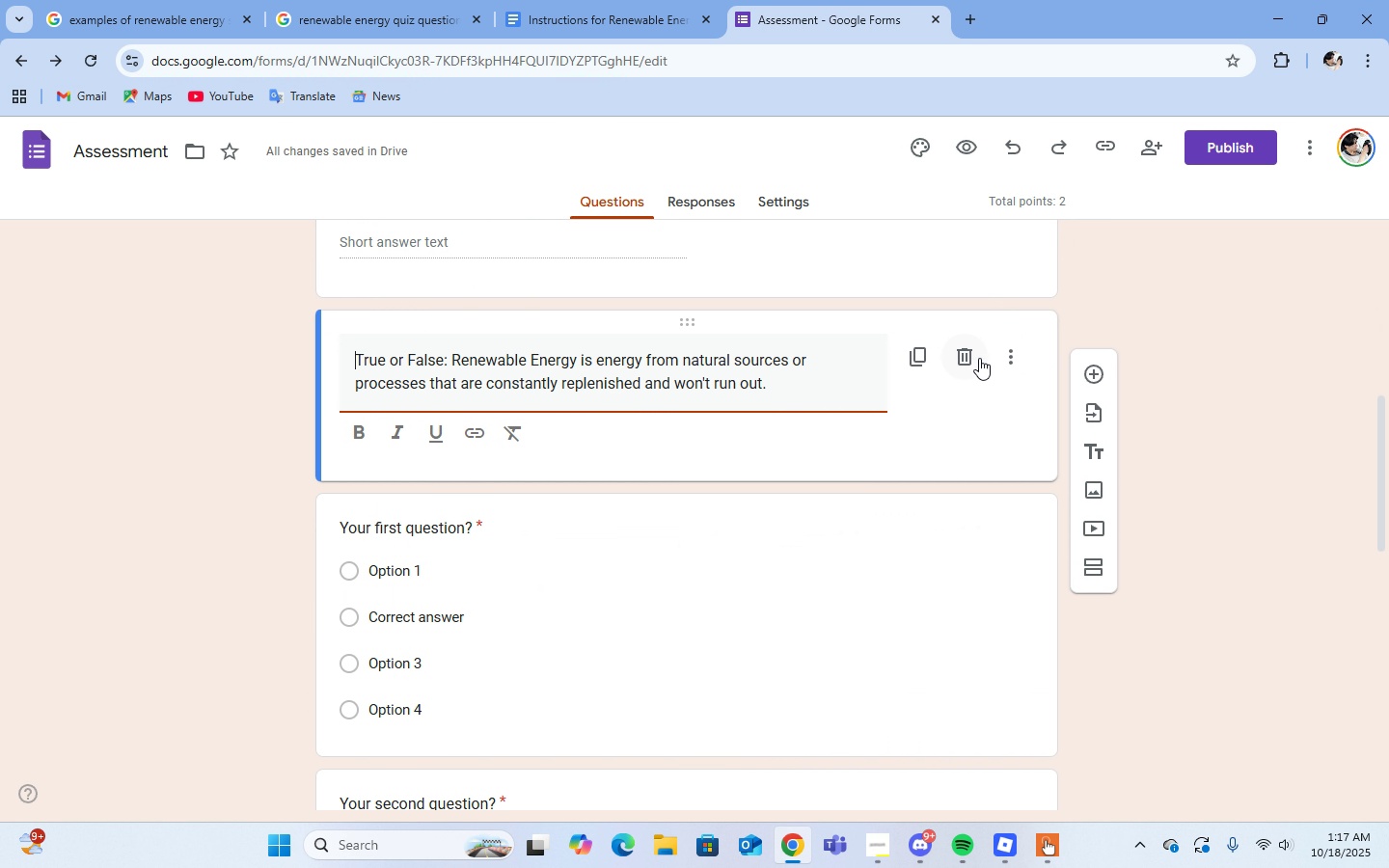 
left_click([971, 358])
 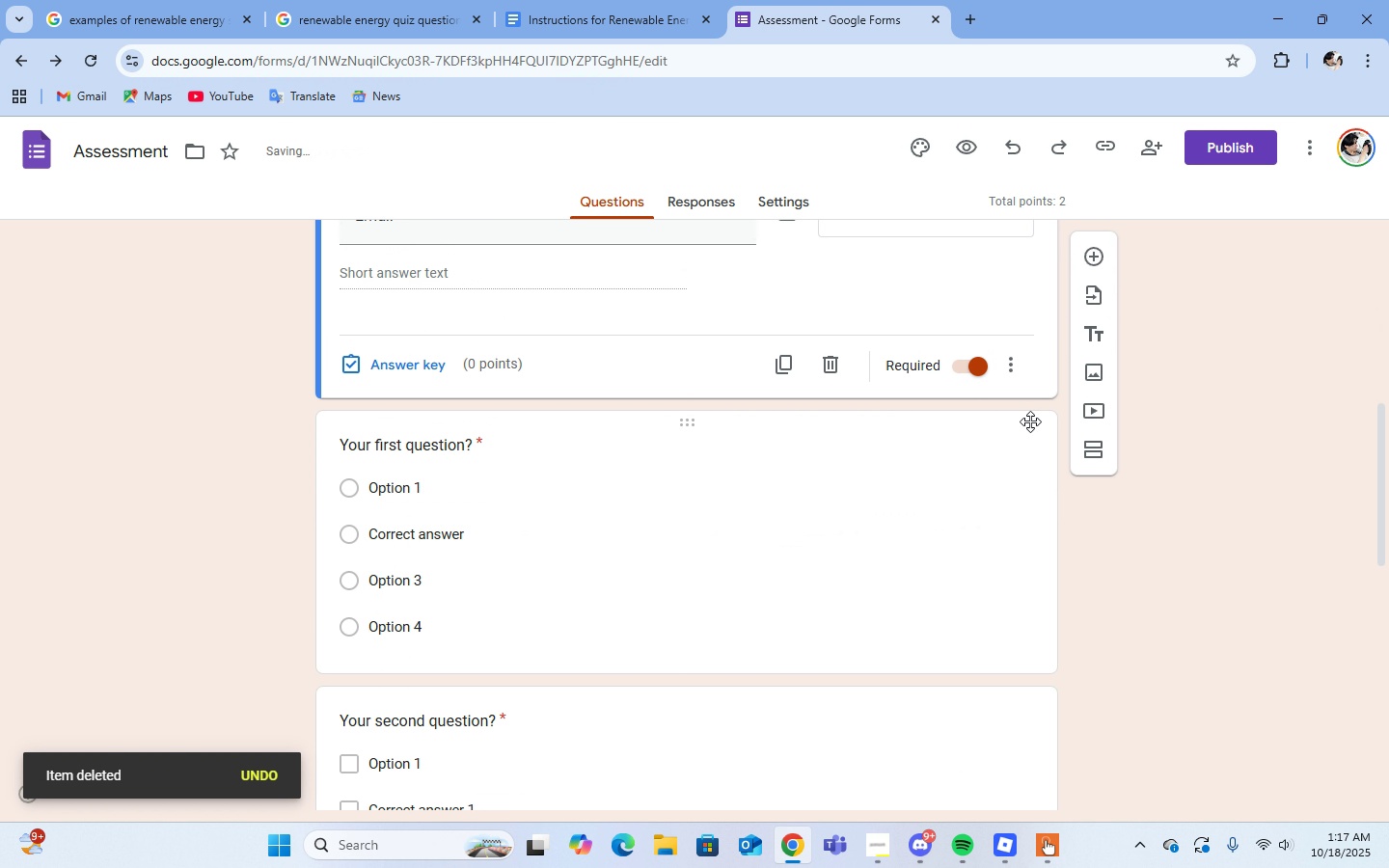 
scroll: coordinate [746, 660], scroll_direction: up, amount: 3.0
 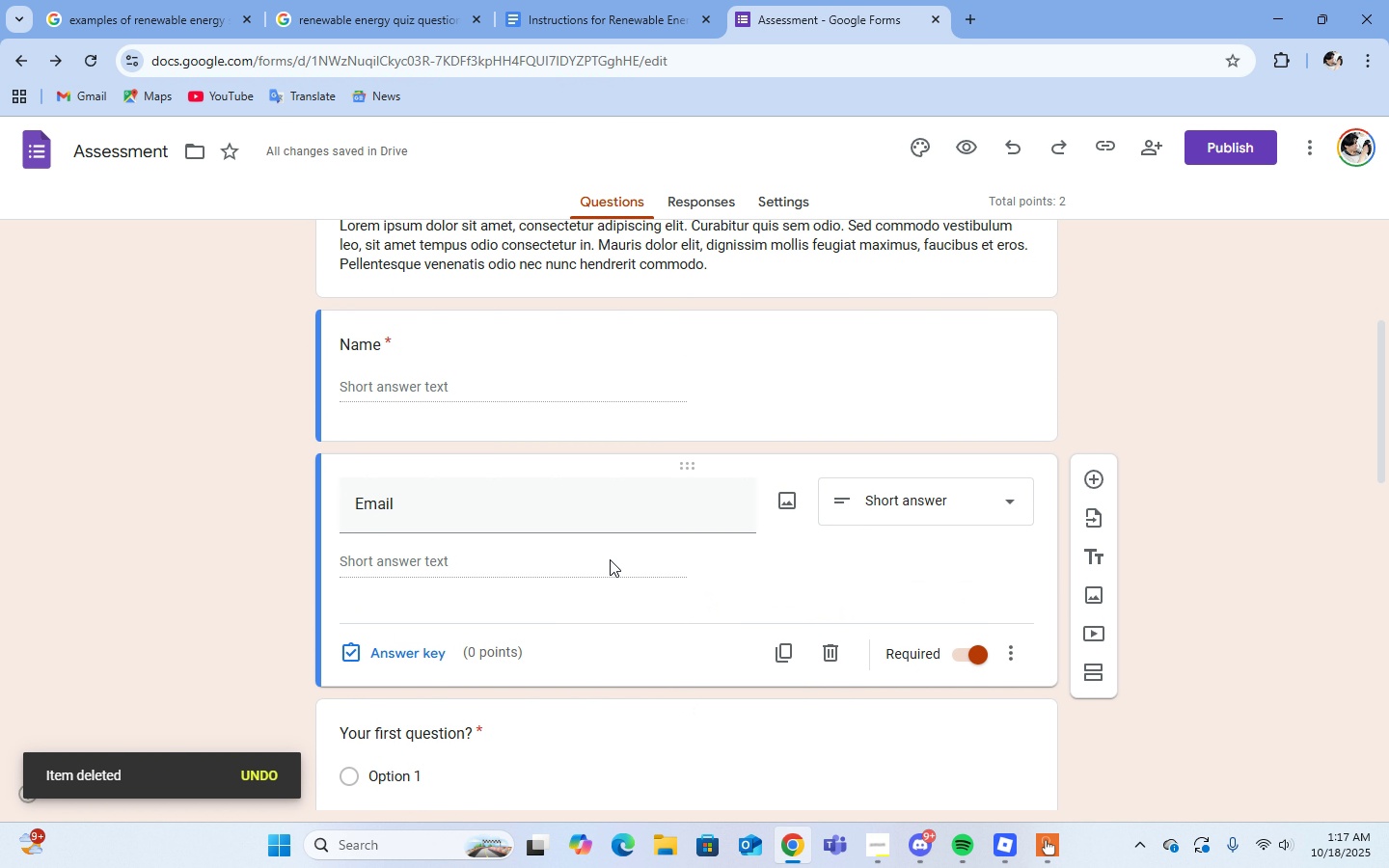 
scroll: coordinate [610, 559], scroll_direction: down, amount: 1.0
 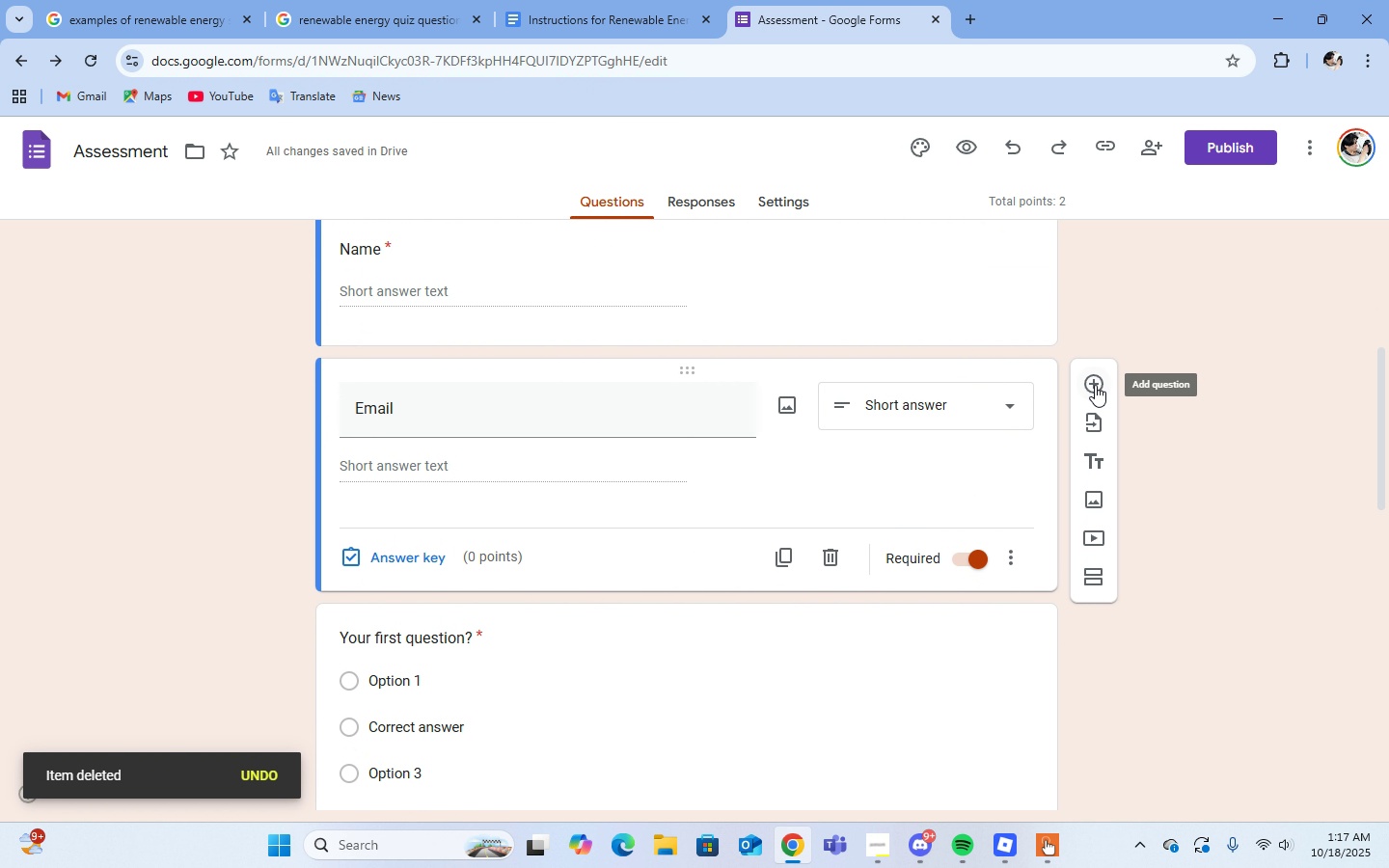 
left_click([1092, 383])
 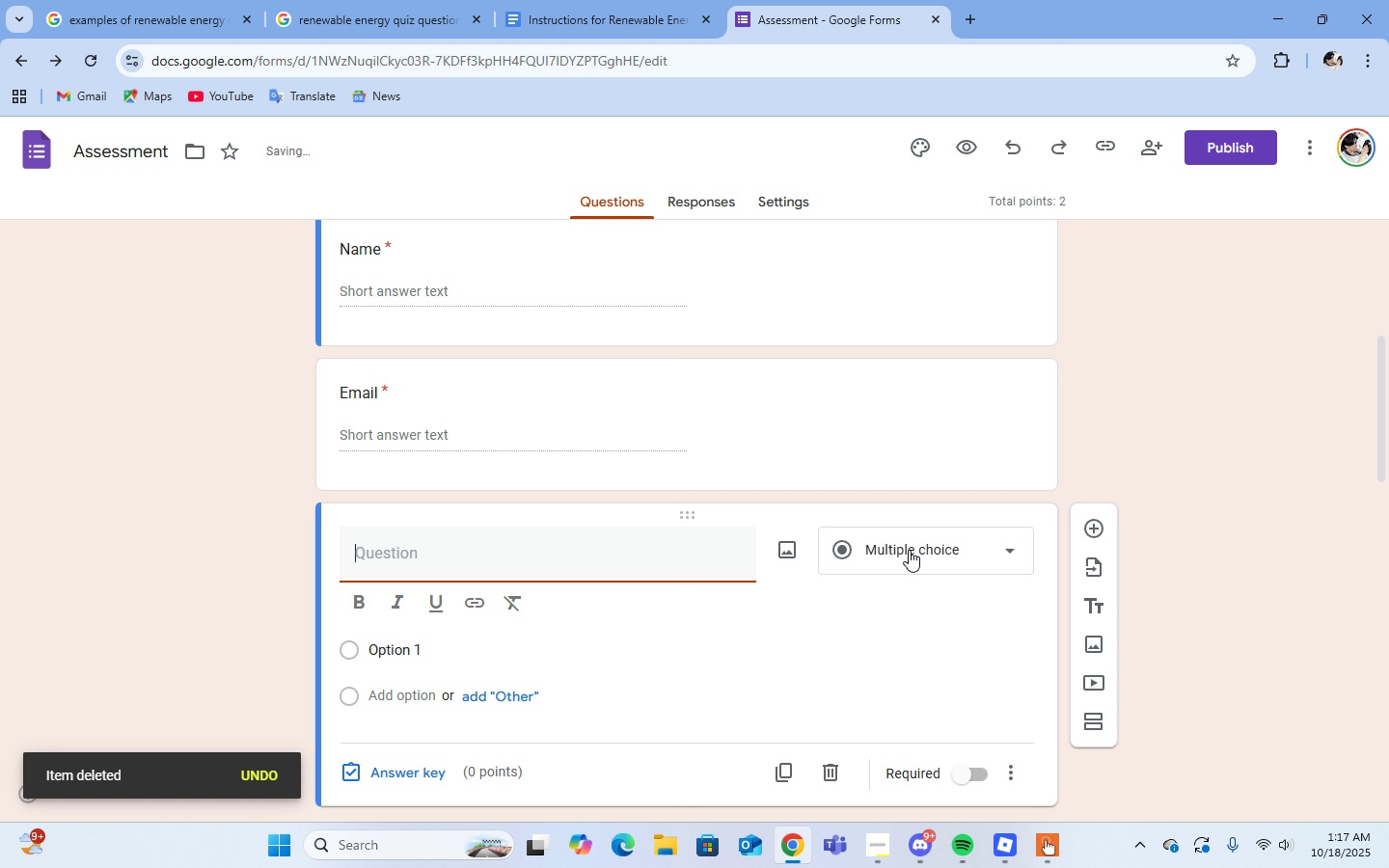 
left_click([909, 550])
 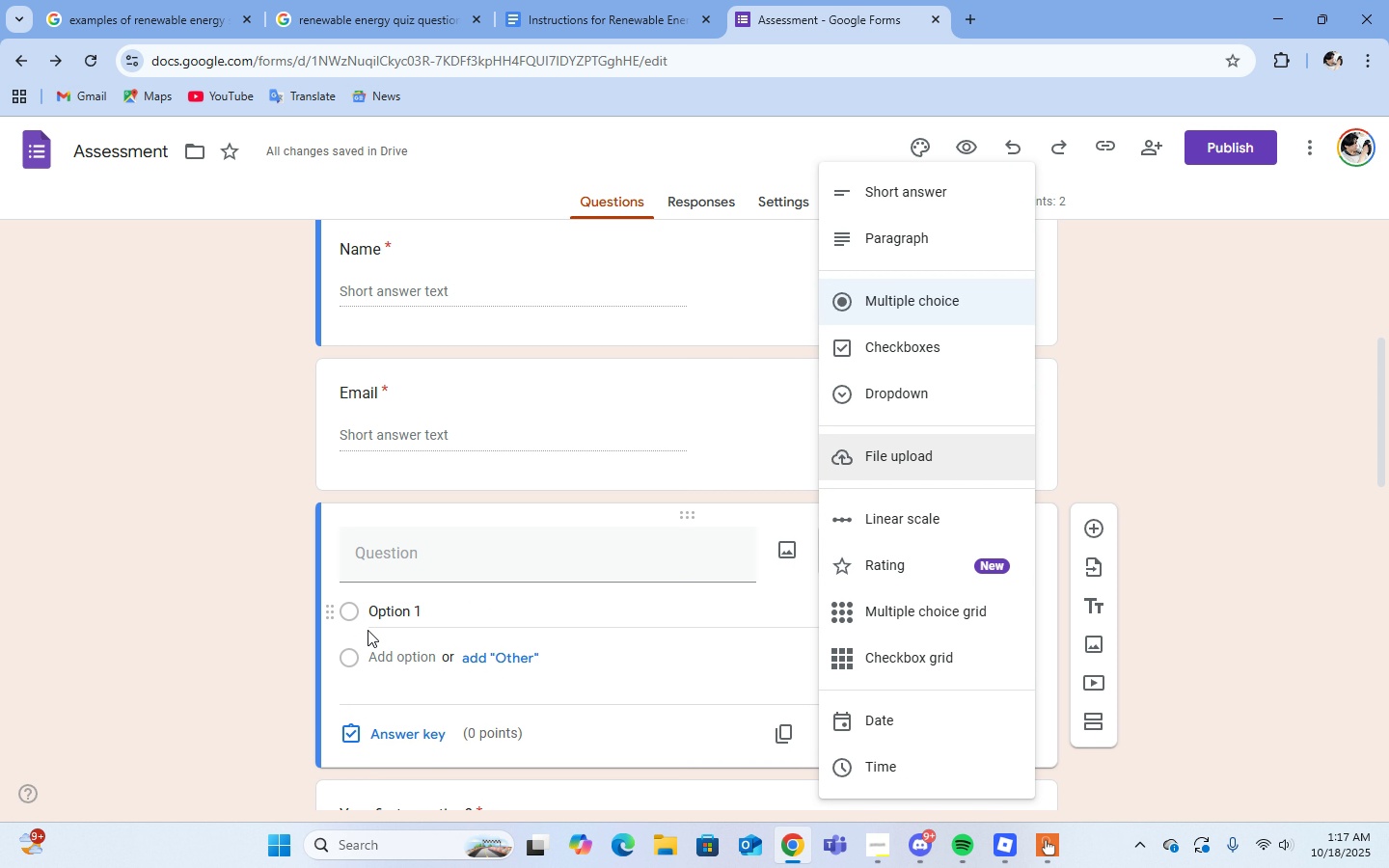 
left_click([395, 614])
 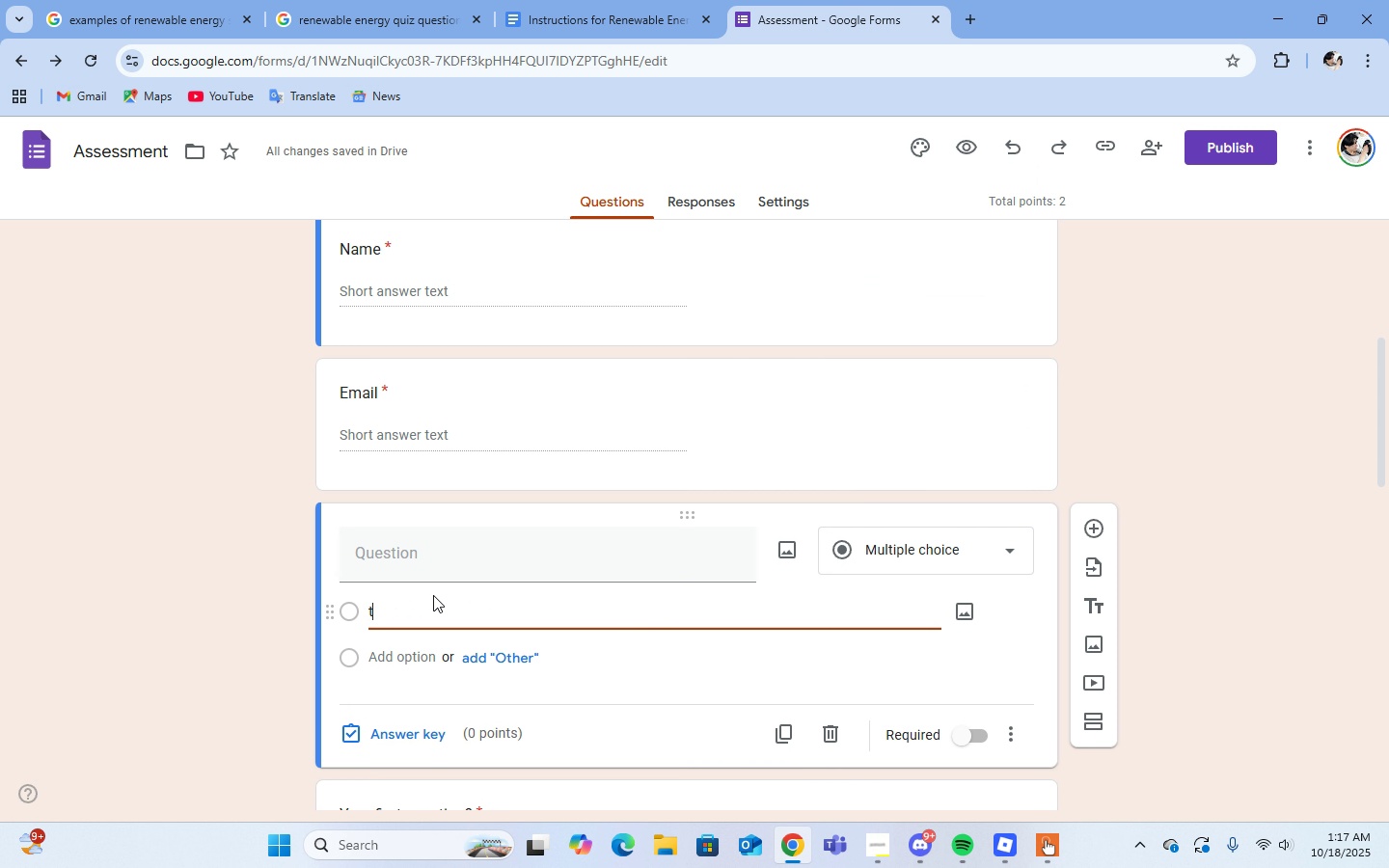 
type(true)
key(Backspace)
key(Backspace)
key(Backspace)
key(Backspace)
type(t)
key(Backspace)
type(tRUE)
key(Backspace)
key(Backspace)
key(Backspace)
key(Backspace)
type(True)
 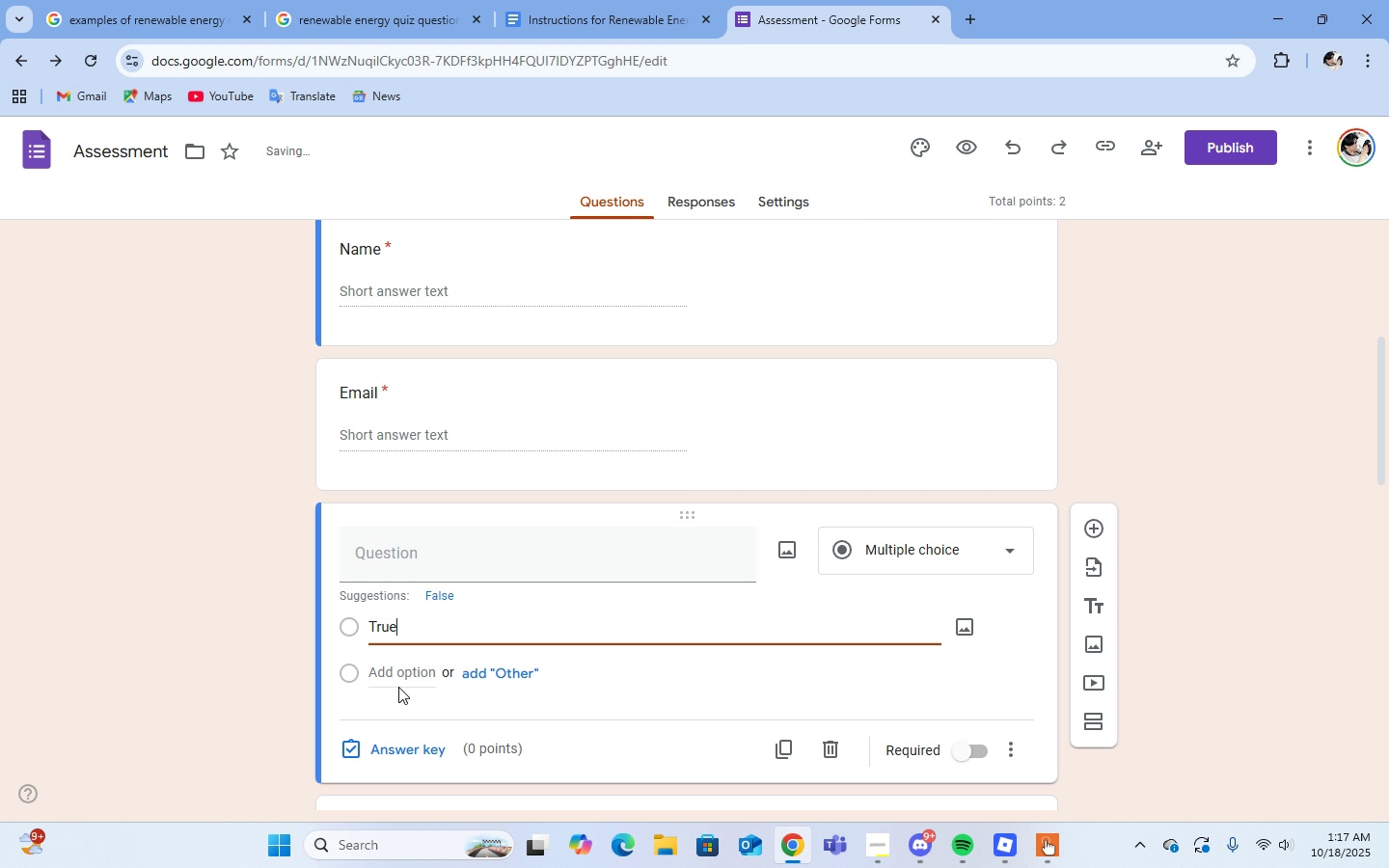 
left_click([397, 679])
 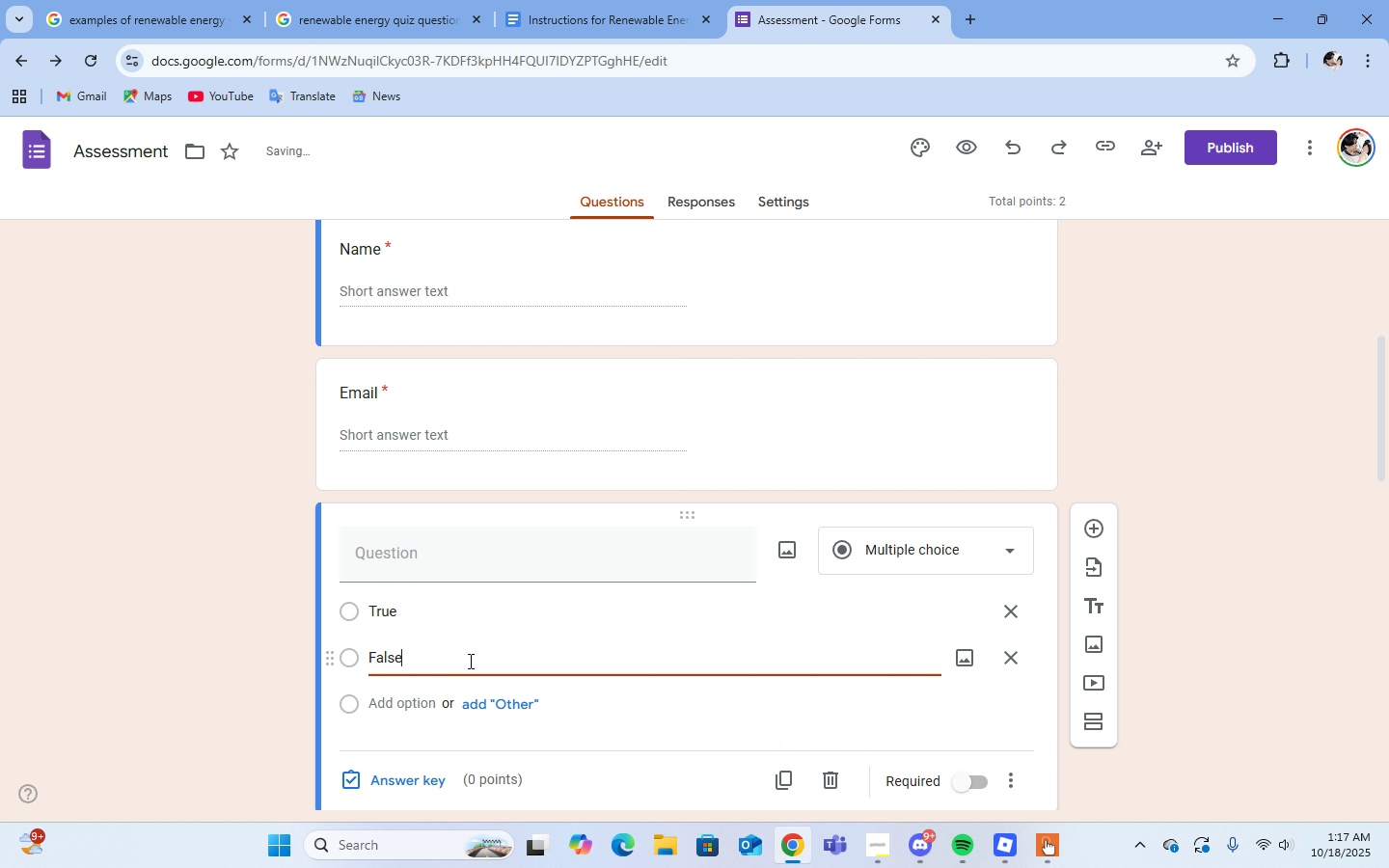 
left_click([468, 663])
 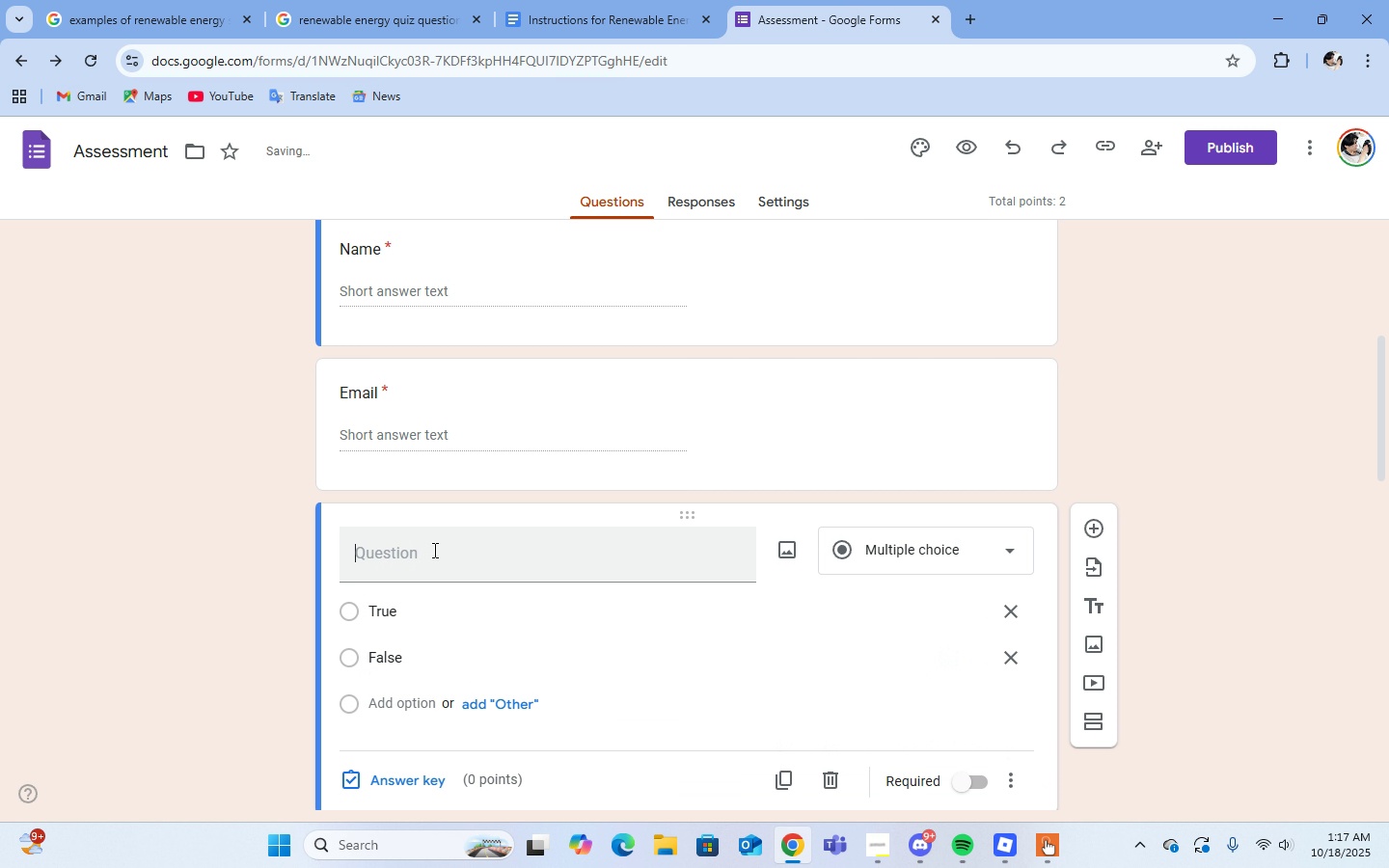 
left_click([433, 550])
 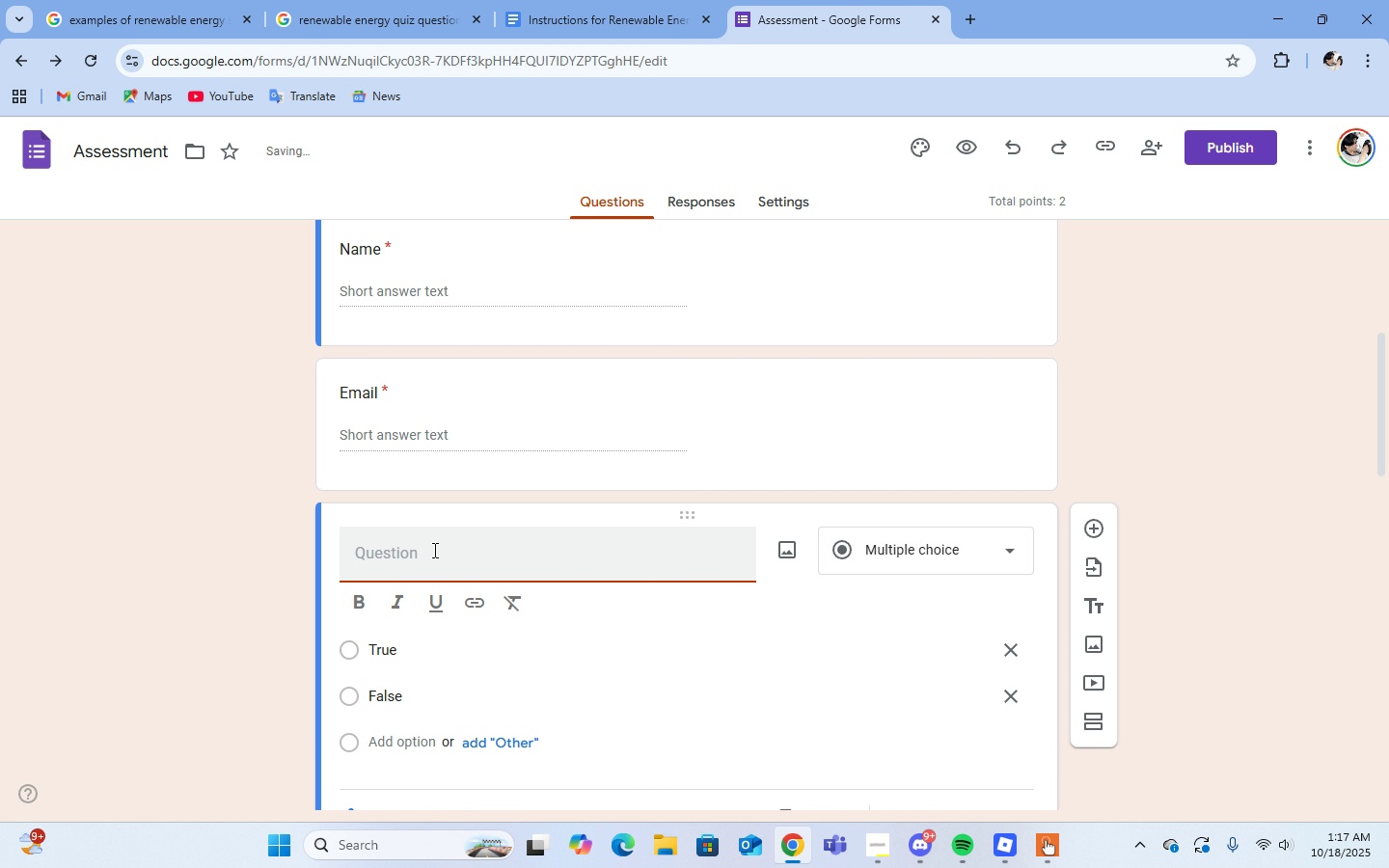 
key(Control+V)
 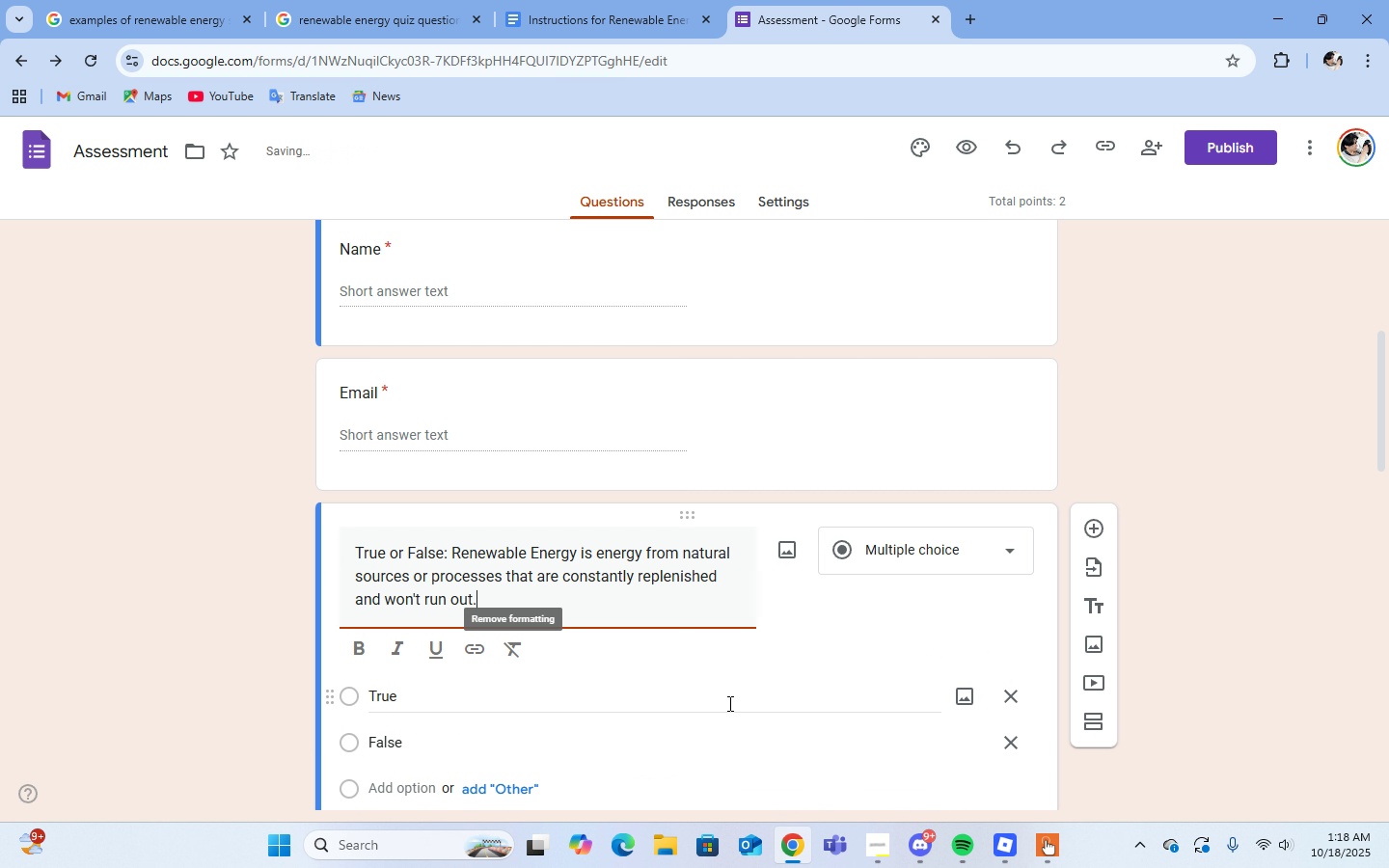 
scroll: coordinate [728, 703], scroll_direction: down, amount: 2.0
 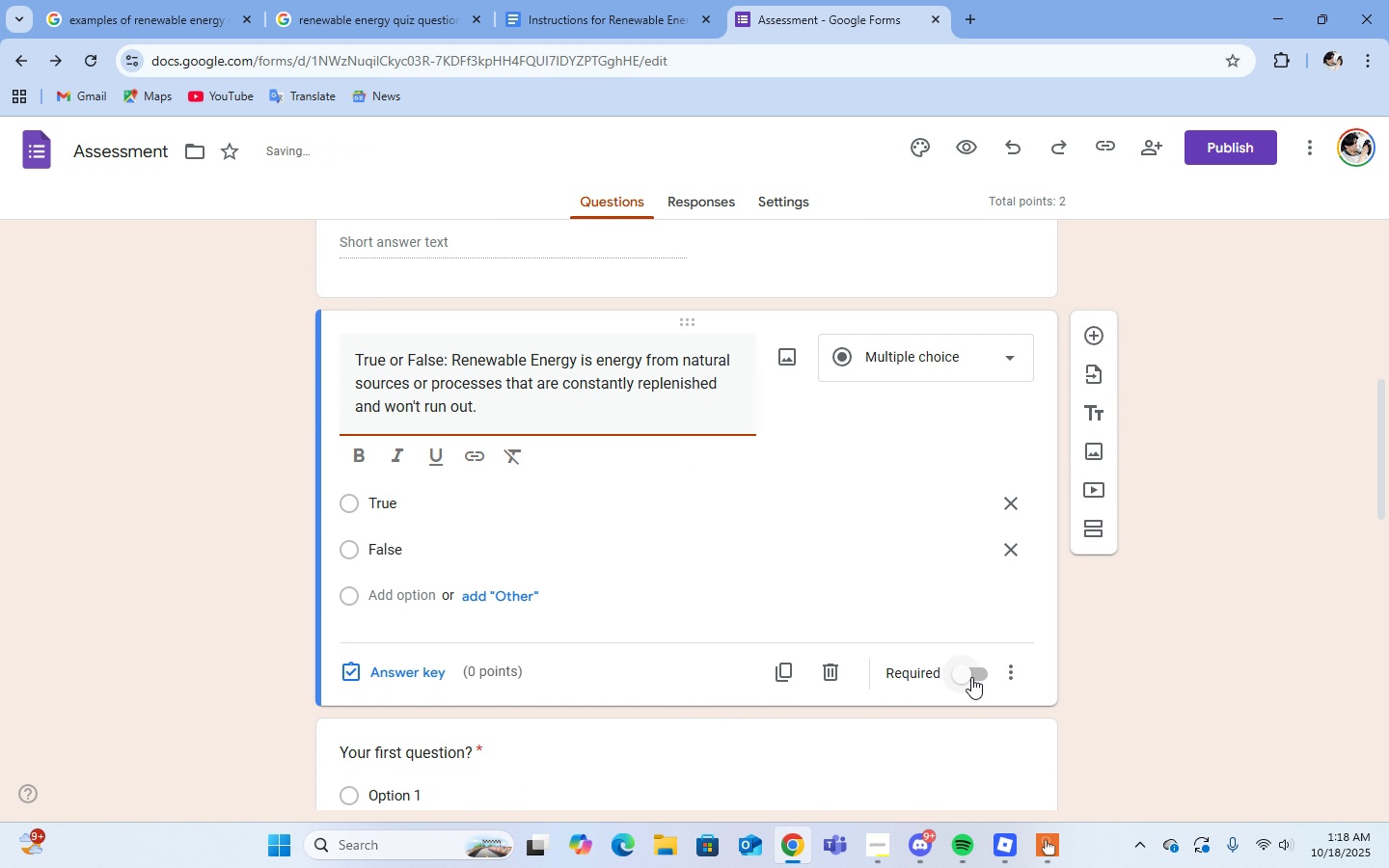 
left_click([971, 677])
 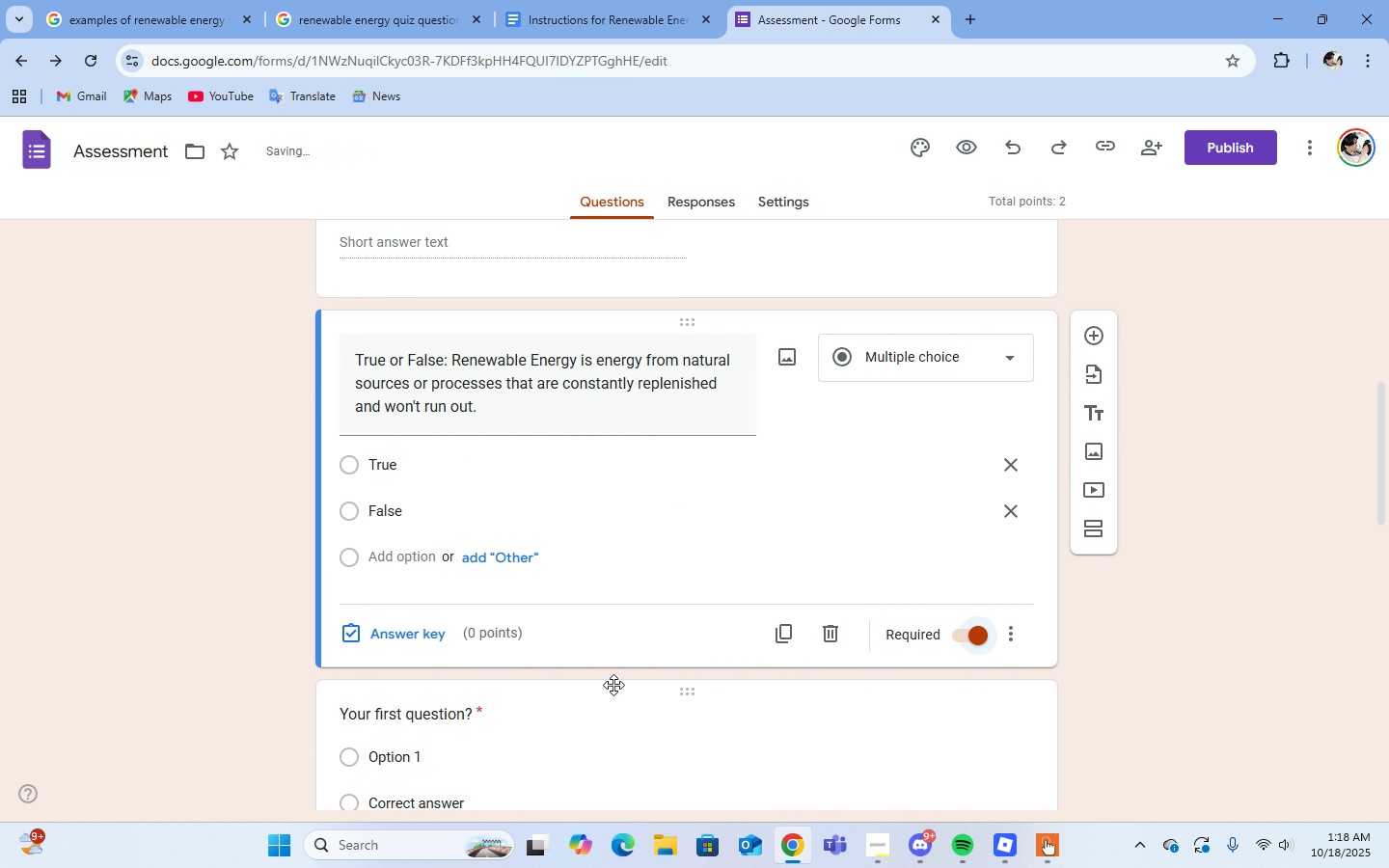 
scroll: coordinate [613, 685], scroll_direction: down, amount: 4.0
 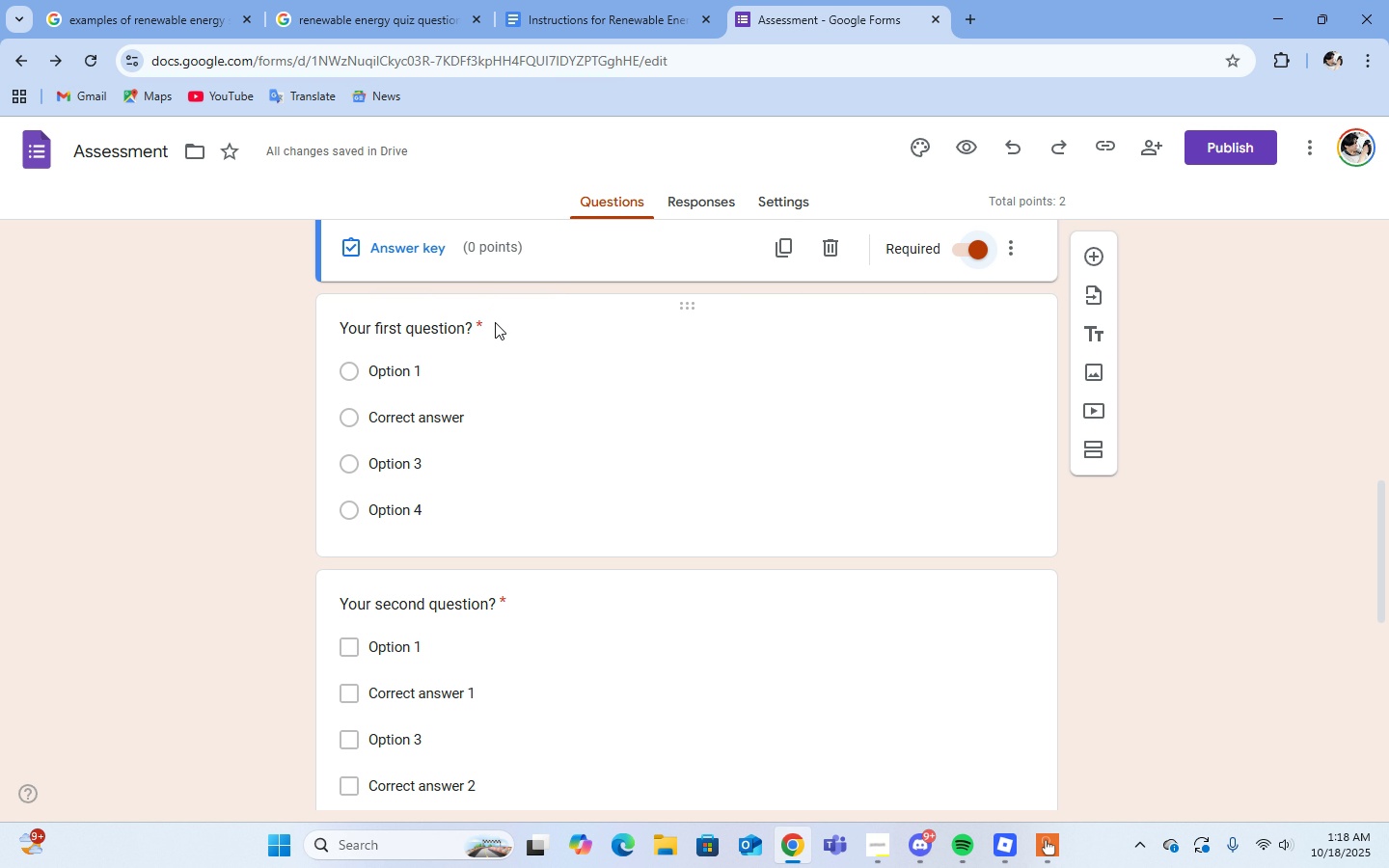 
left_click([495, 324])
 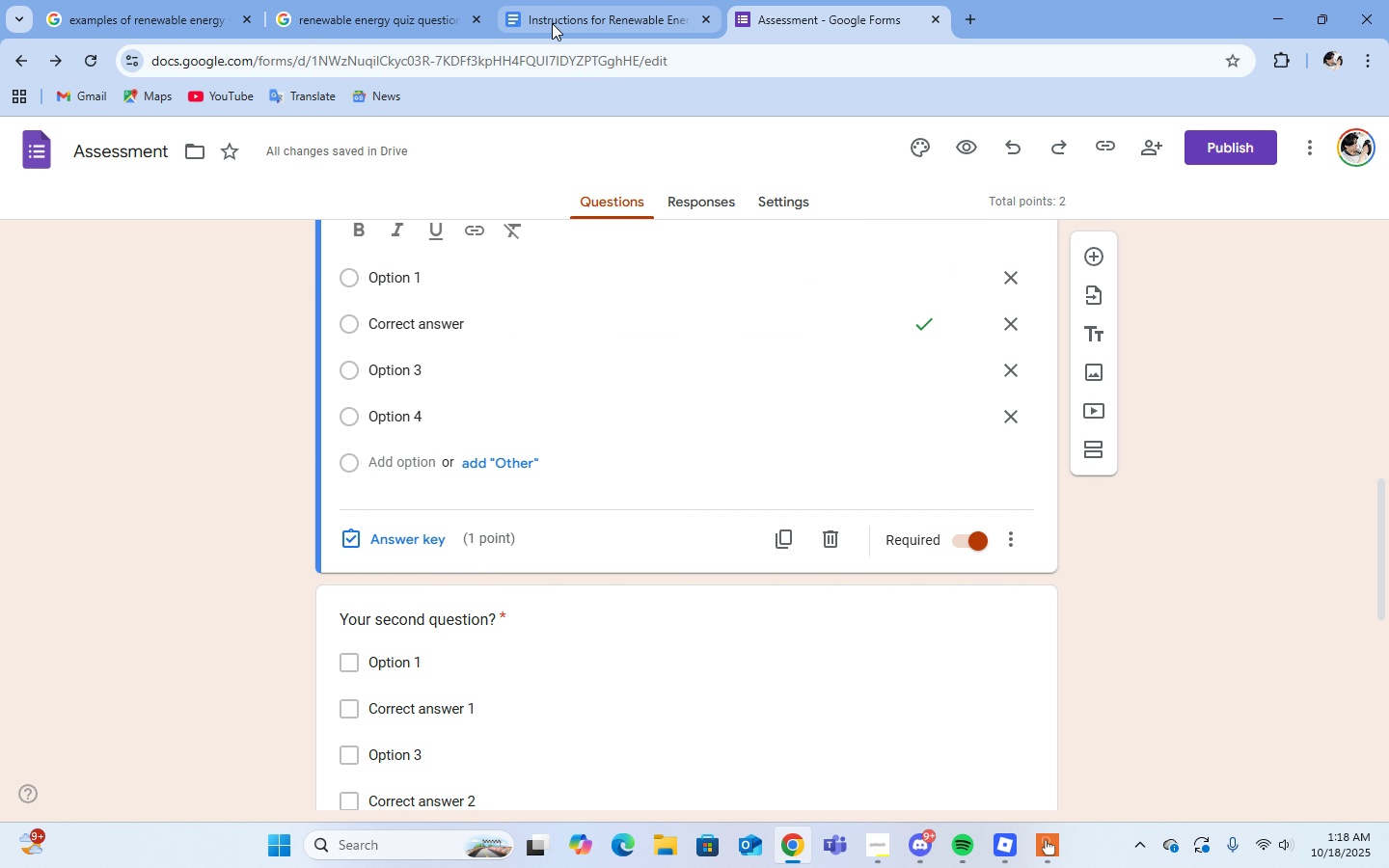 
left_click([551, 21])
 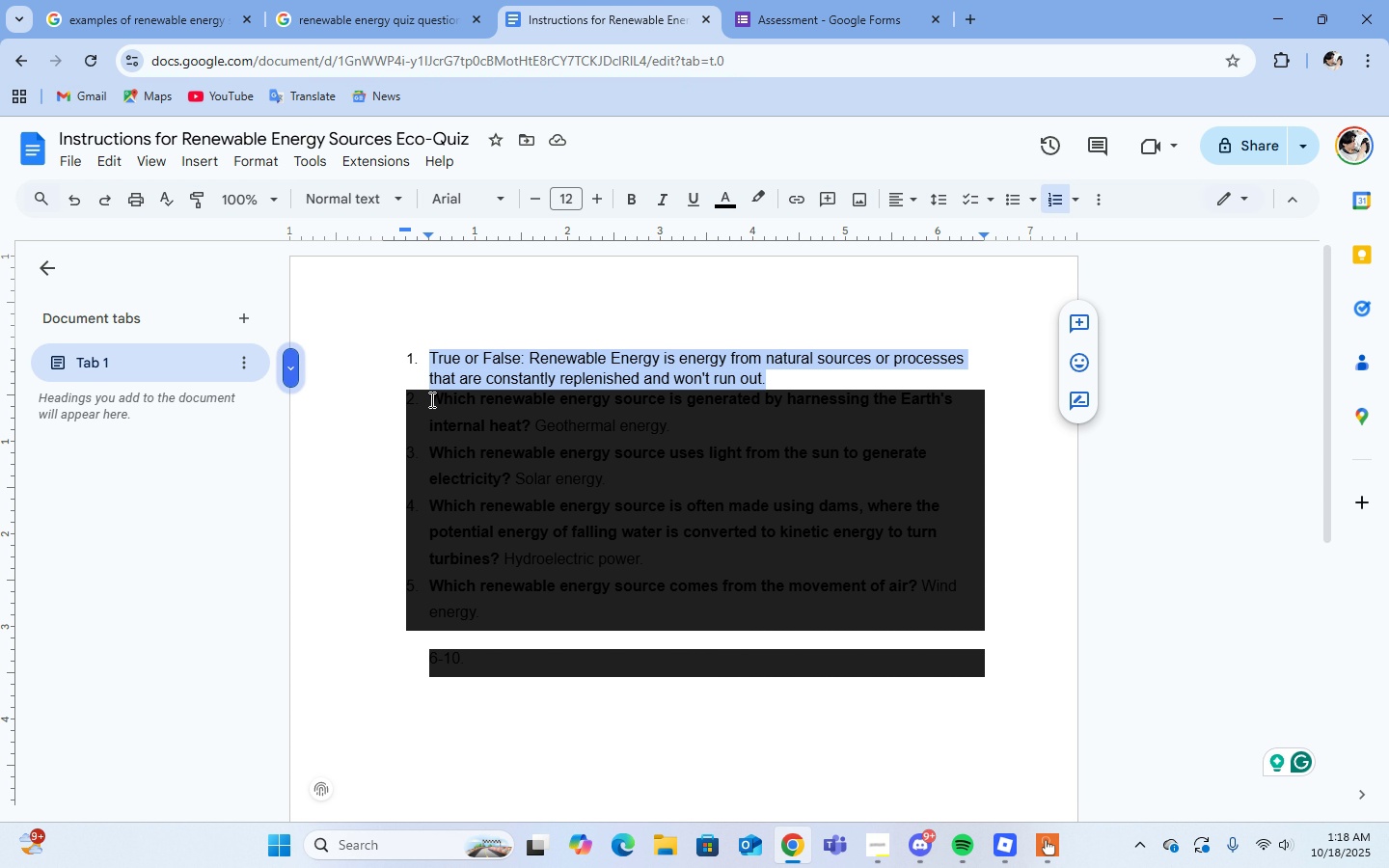 
left_click_drag(start_coordinate=[426, 401], to_coordinate=[529, 428])
 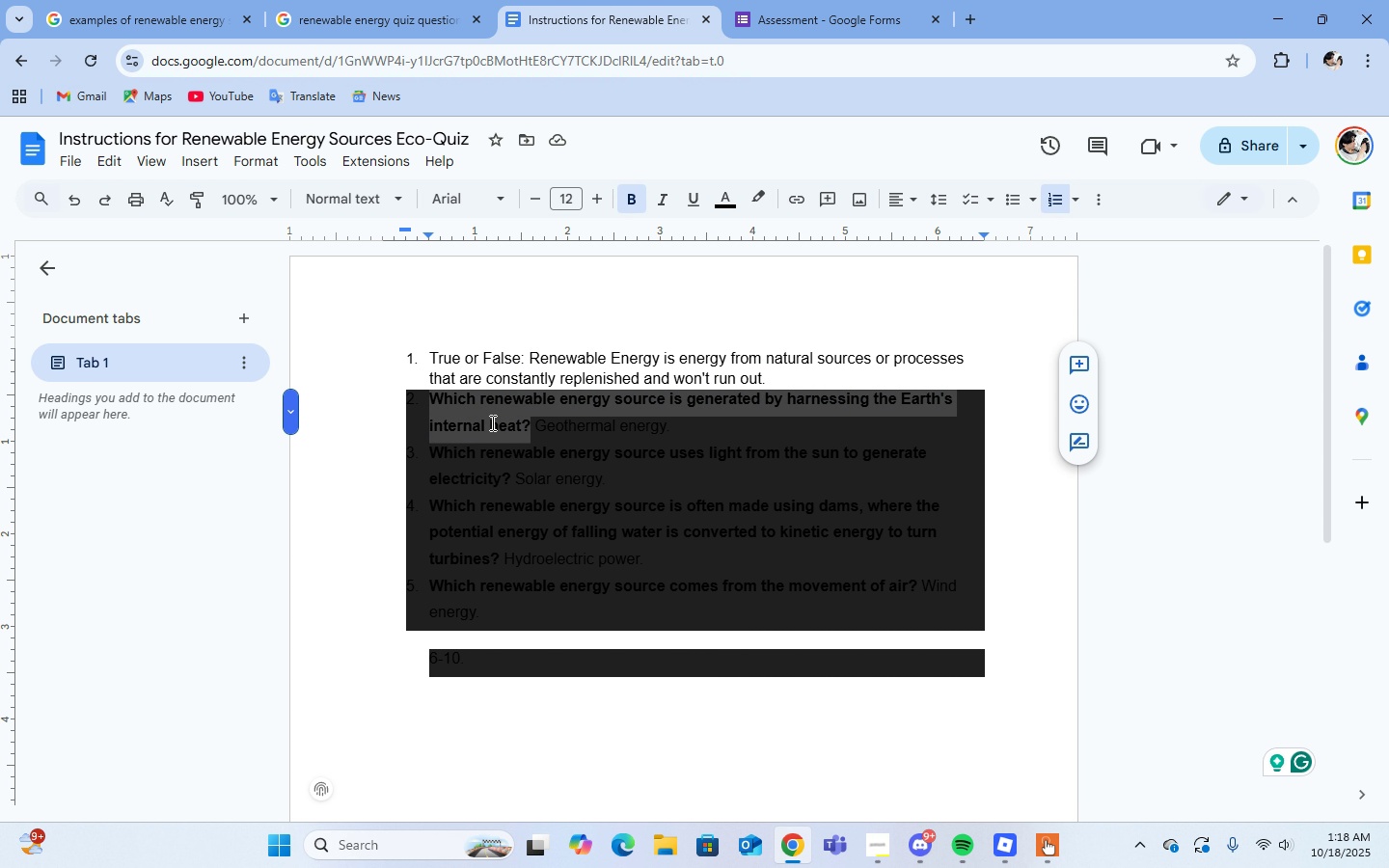 
right_click([491, 422])
 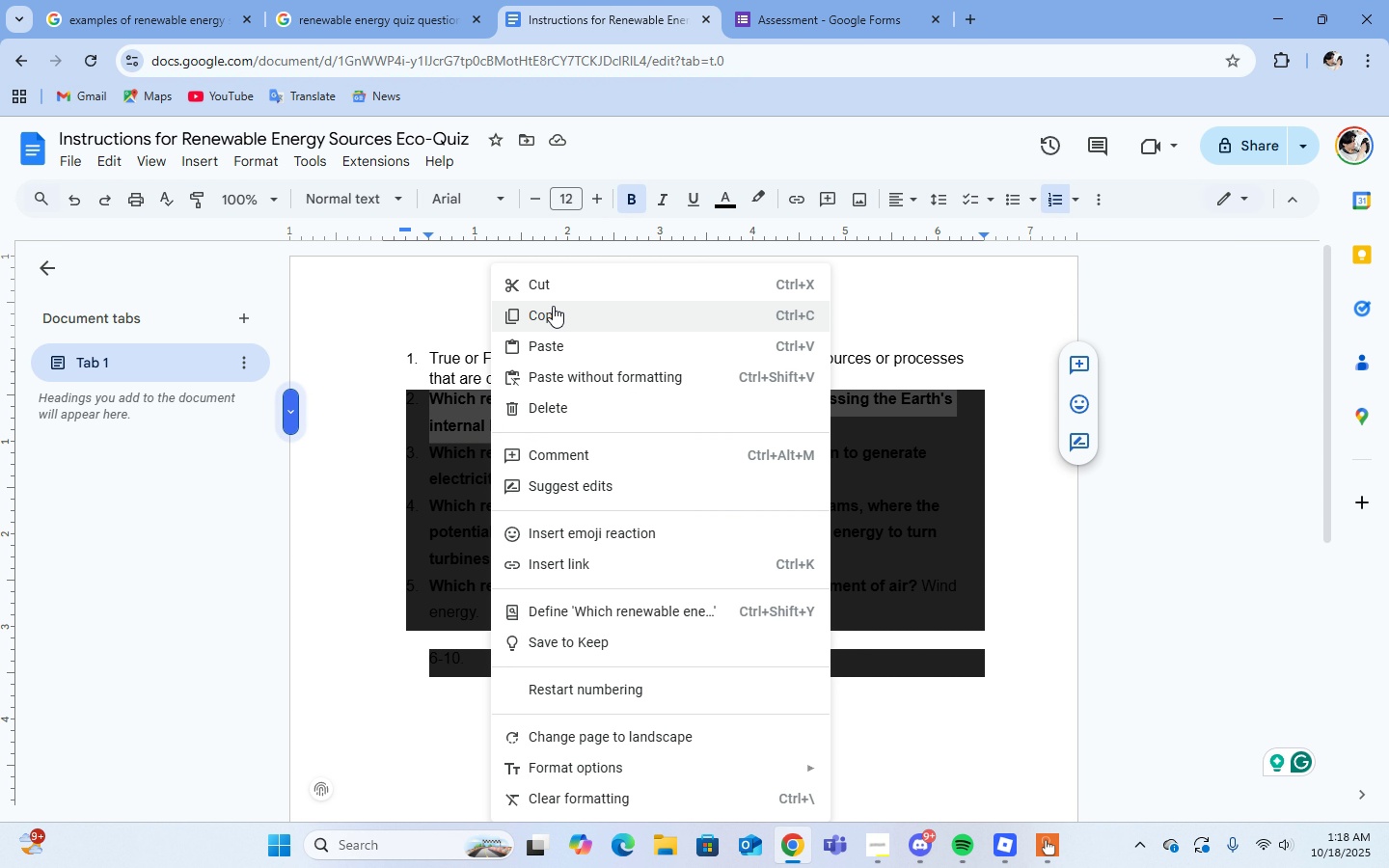 
left_click([553, 306])
 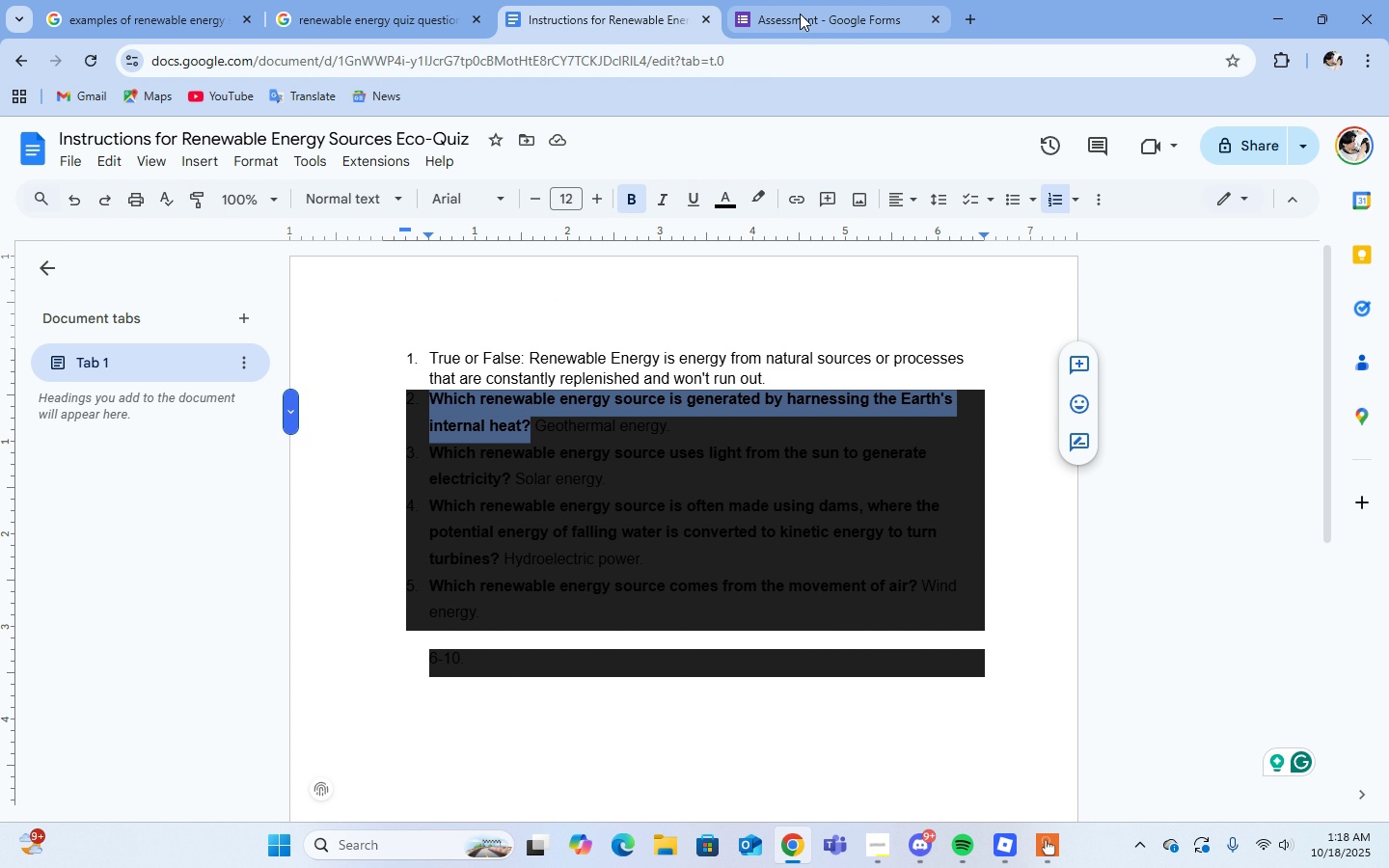 
left_click([800, 14])
 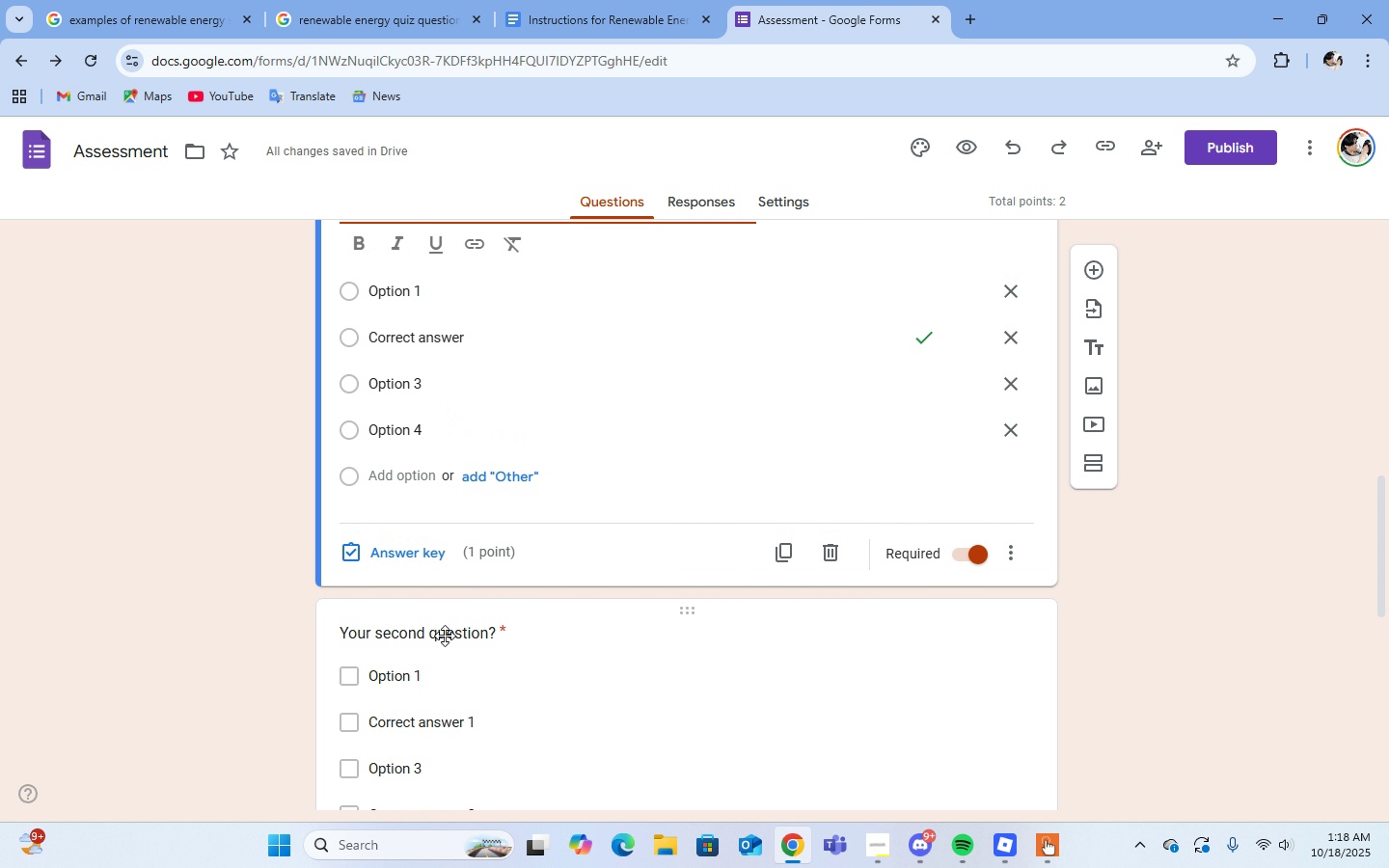 
scroll: coordinate [438, 631], scroll_direction: up, amount: 9.0
 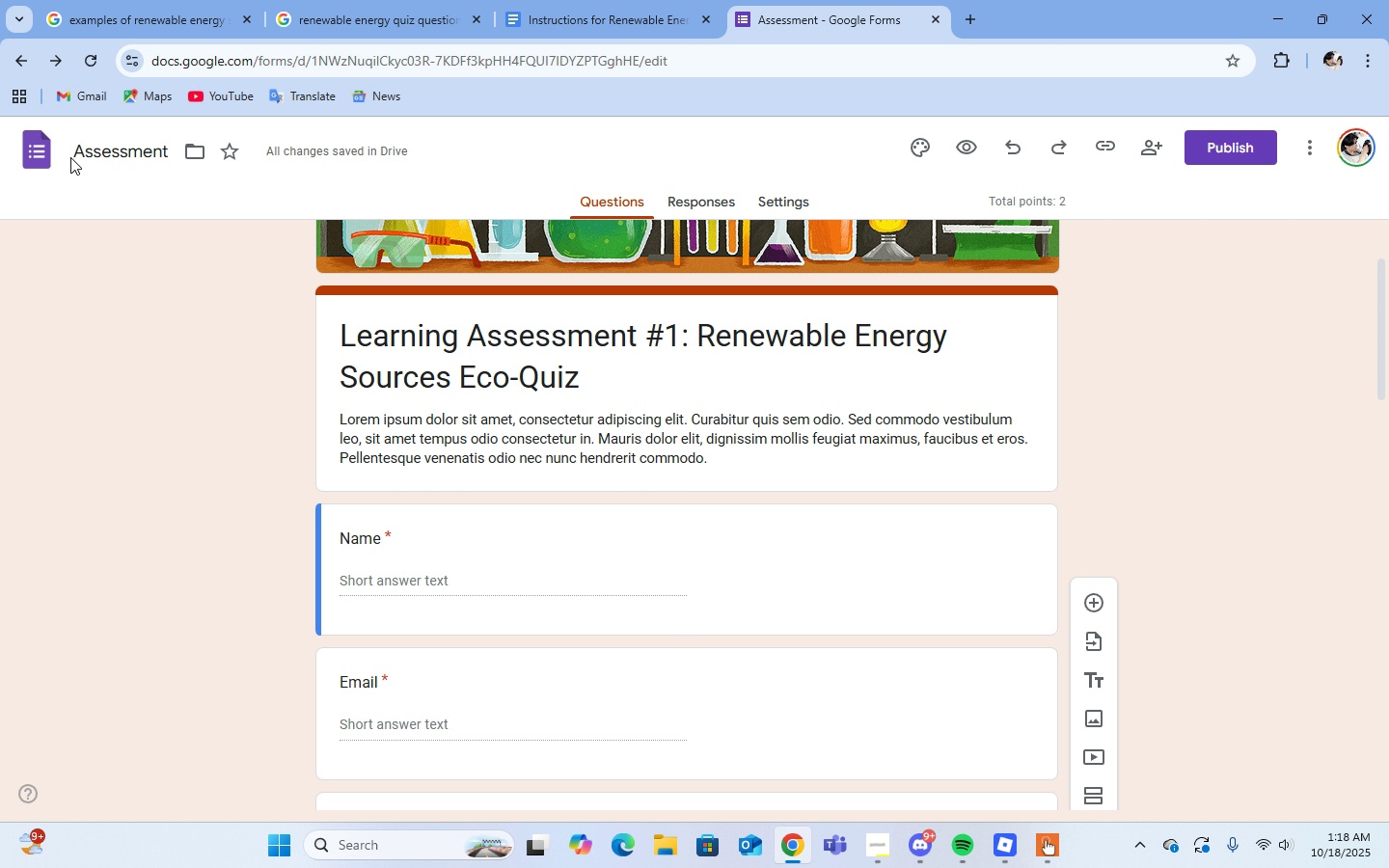 
double_click([76, 154])
 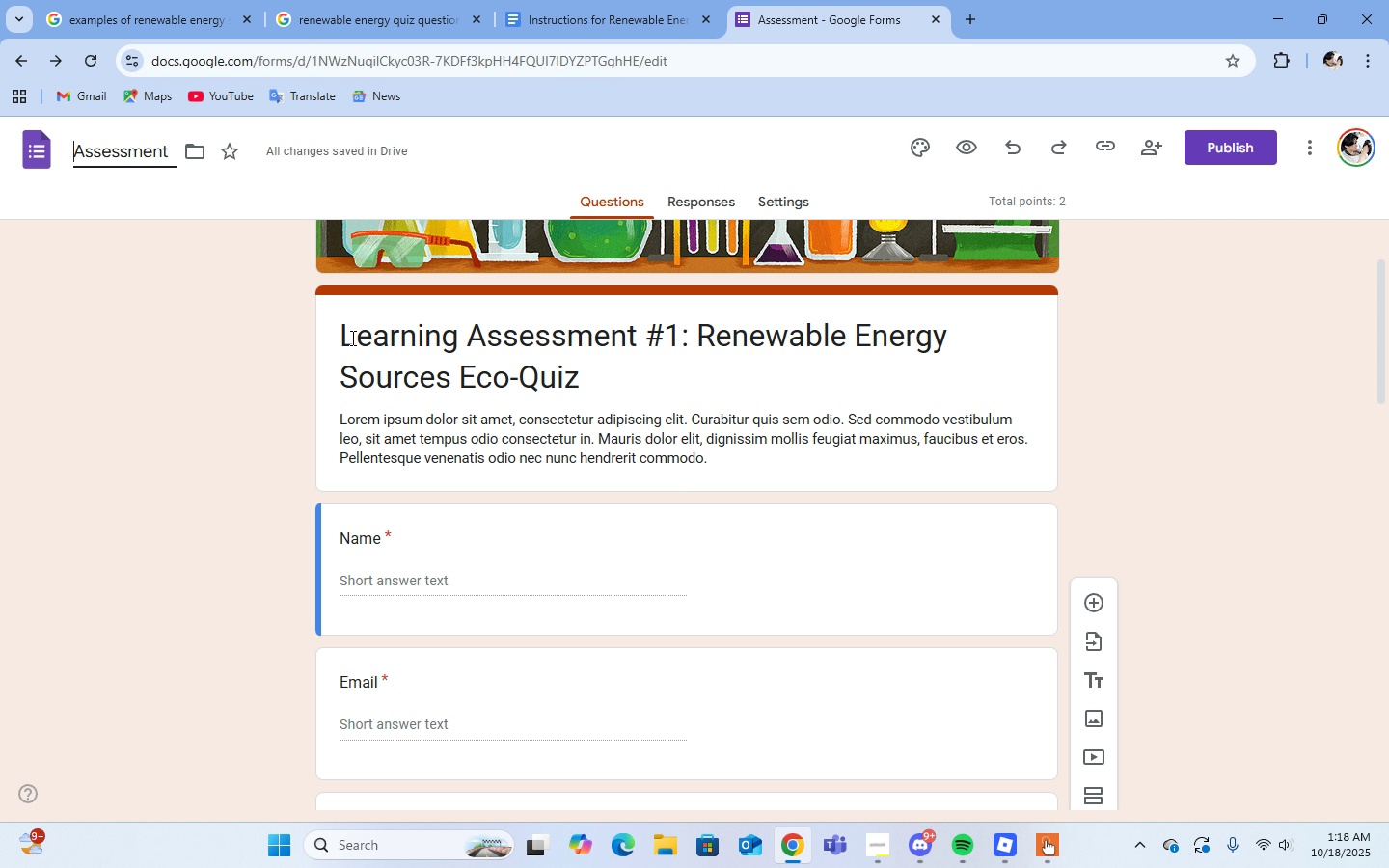 
left_click_drag(start_coordinate=[343, 340], to_coordinate=[584, 382])
 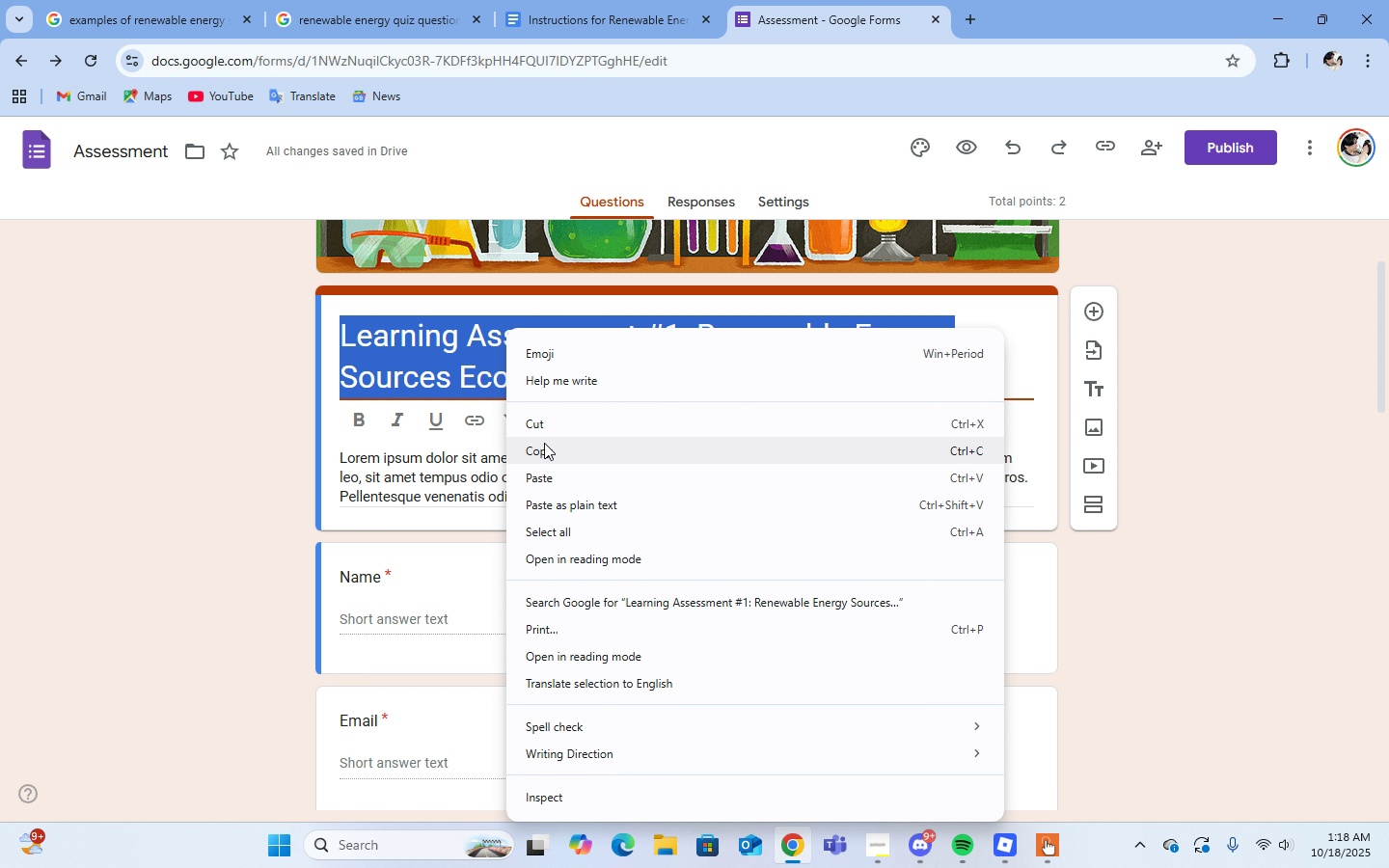 
left_click([543, 450])
 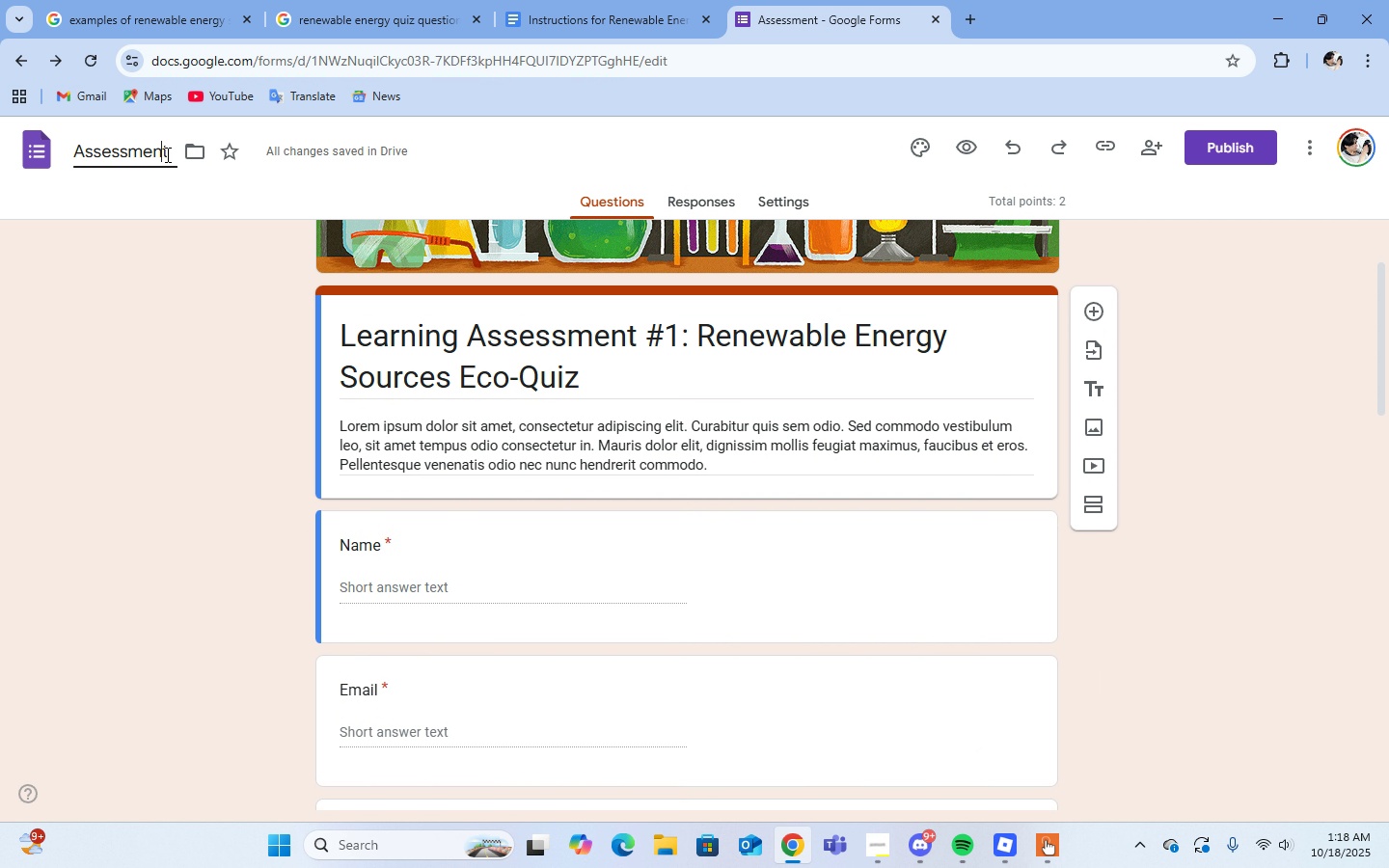 
double_click([171, 154])
 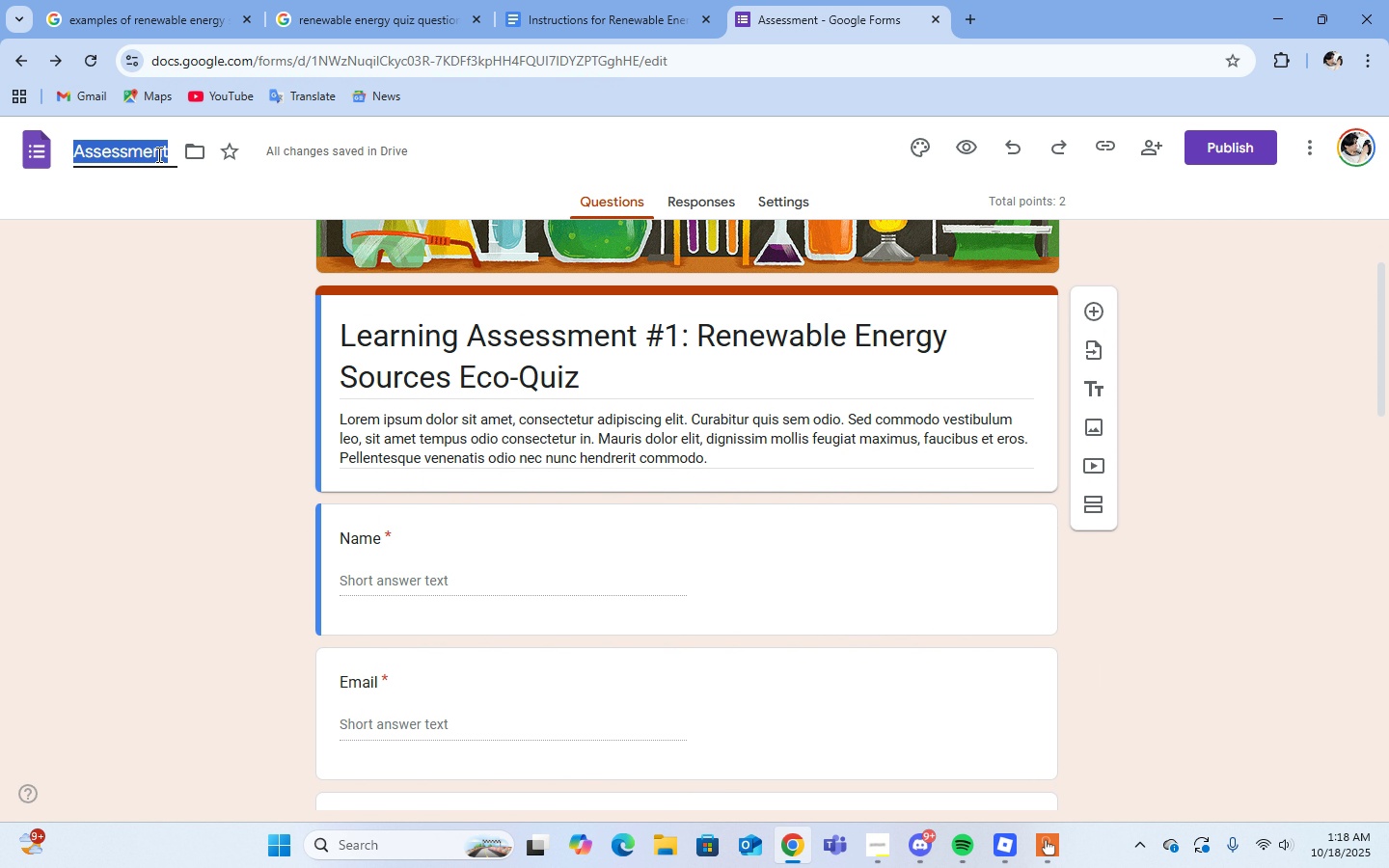 
left_click_drag(start_coordinate=[171, 154], to_coordinate=[50, 157])
 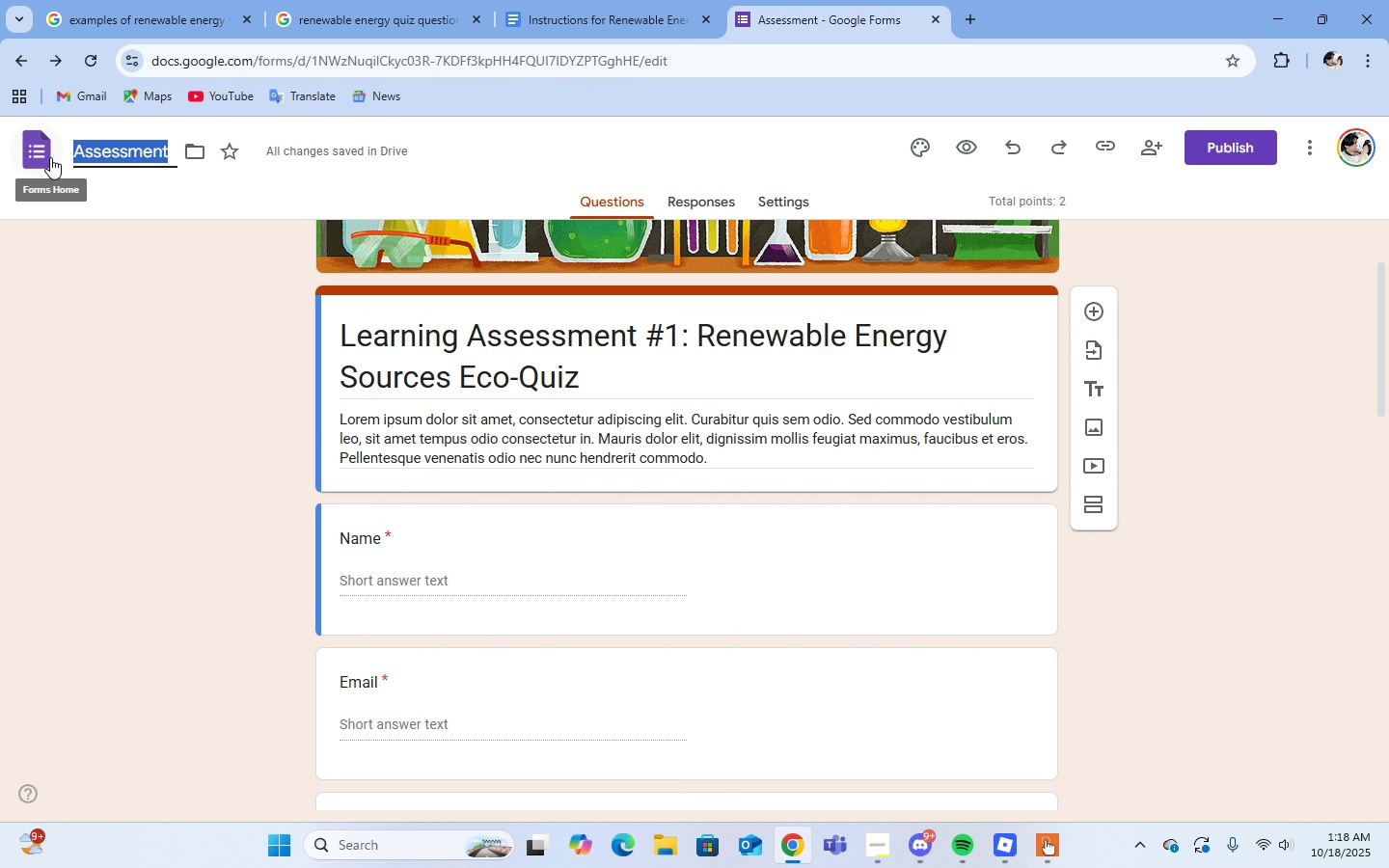 
key(Control+V)
 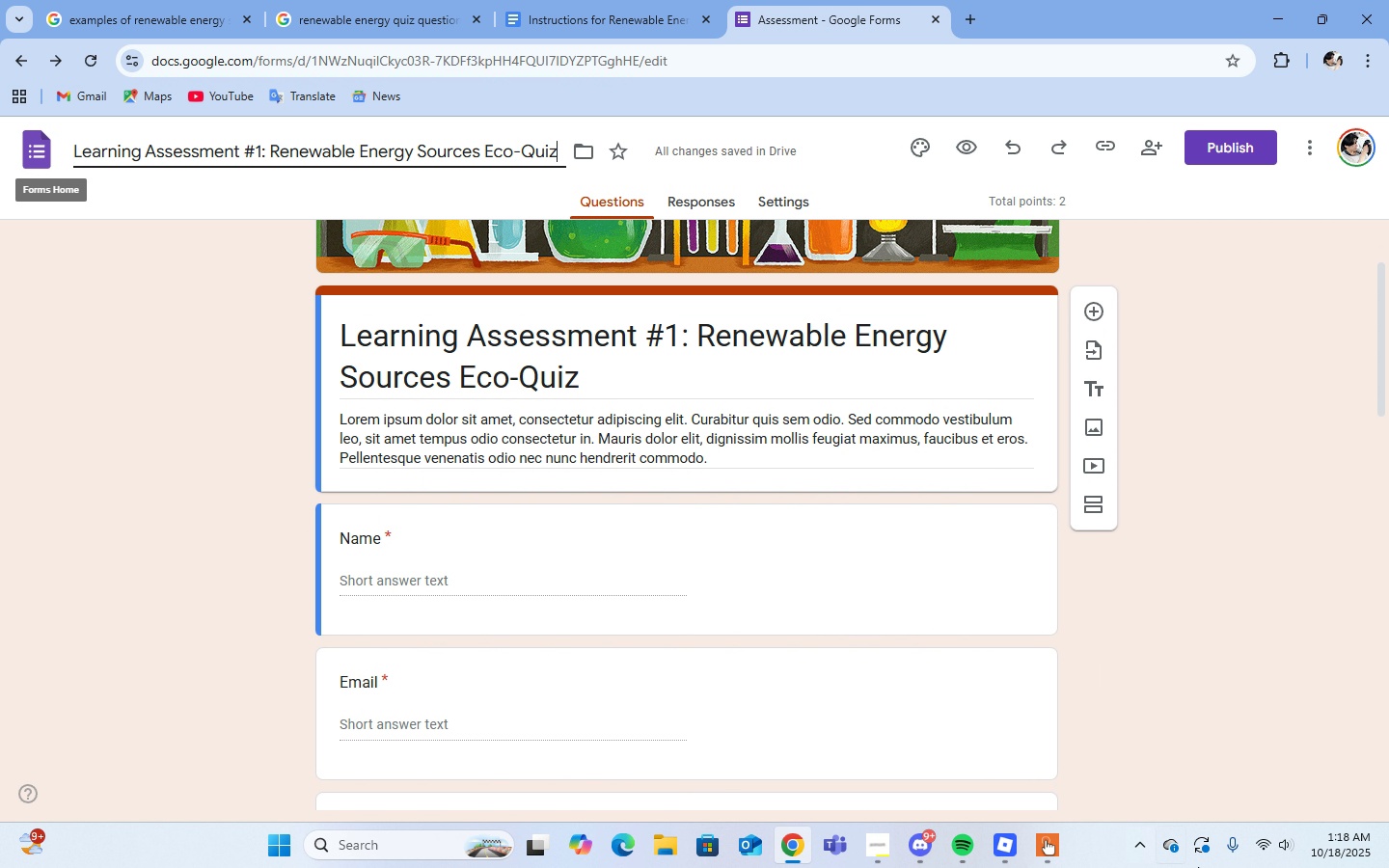 
key(Enter)
 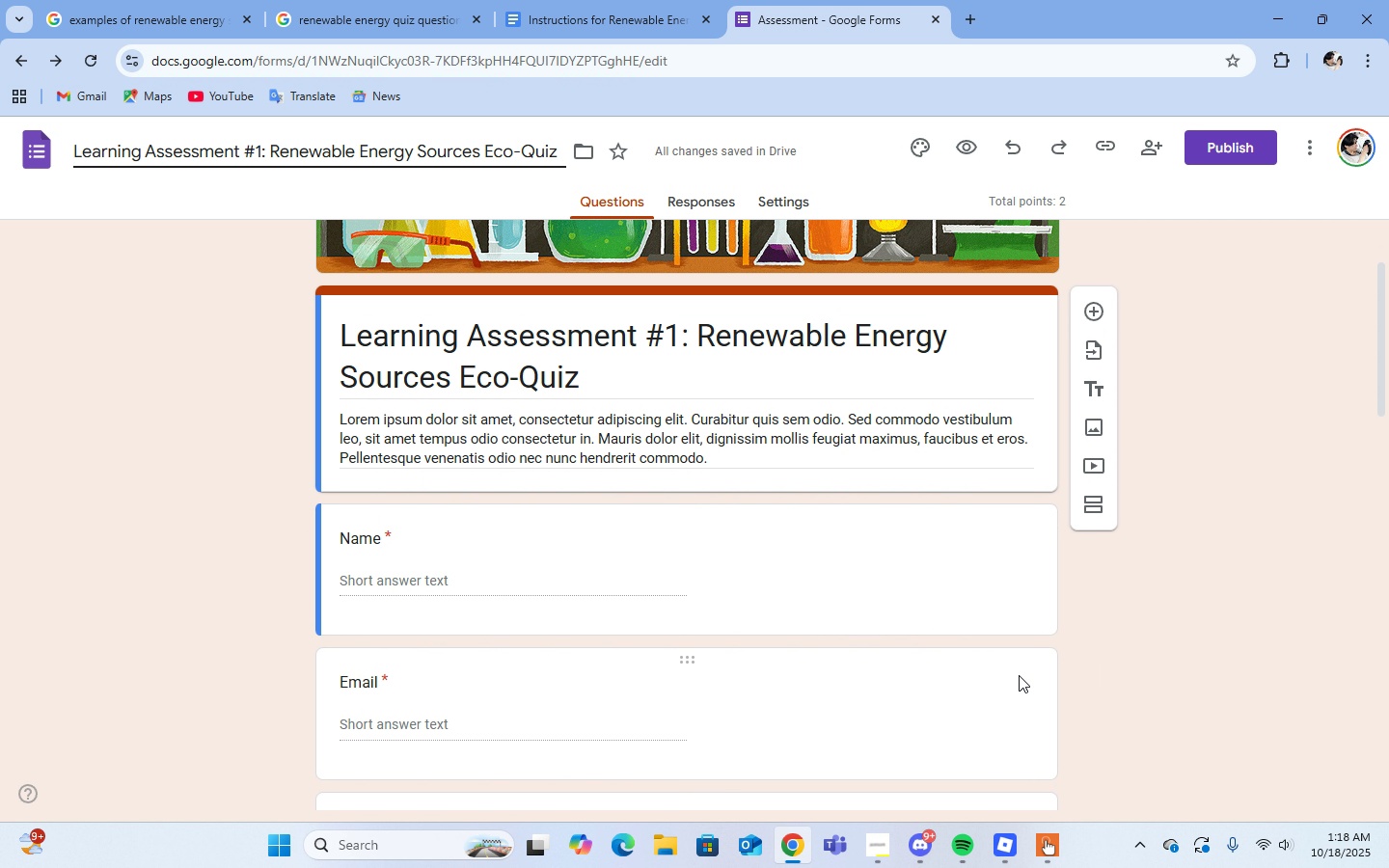 
scroll: coordinate [889, 648], scroll_direction: down, amount: 8.0
 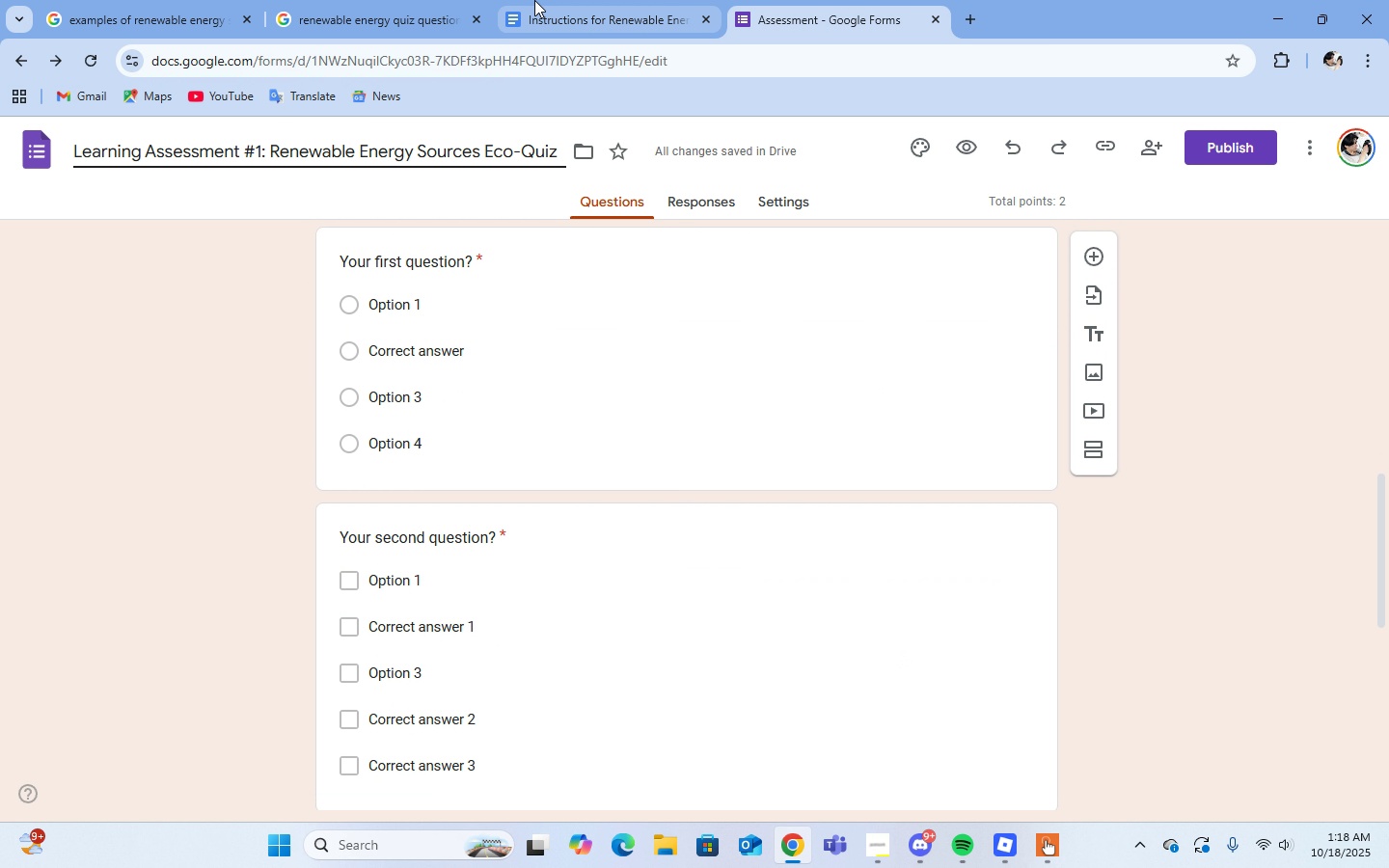 
left_click([534, 0])
 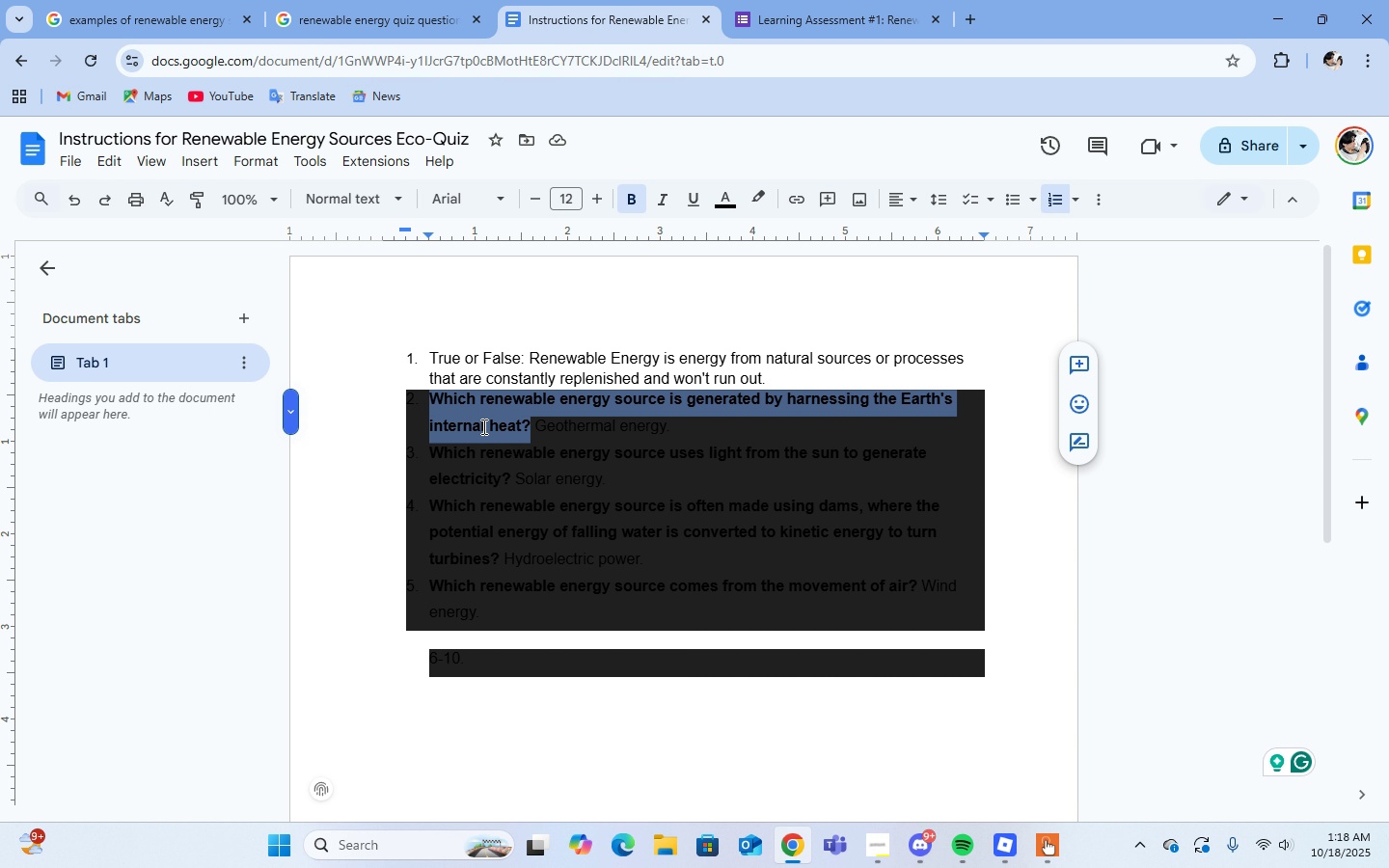 
right_click([482, 426])
 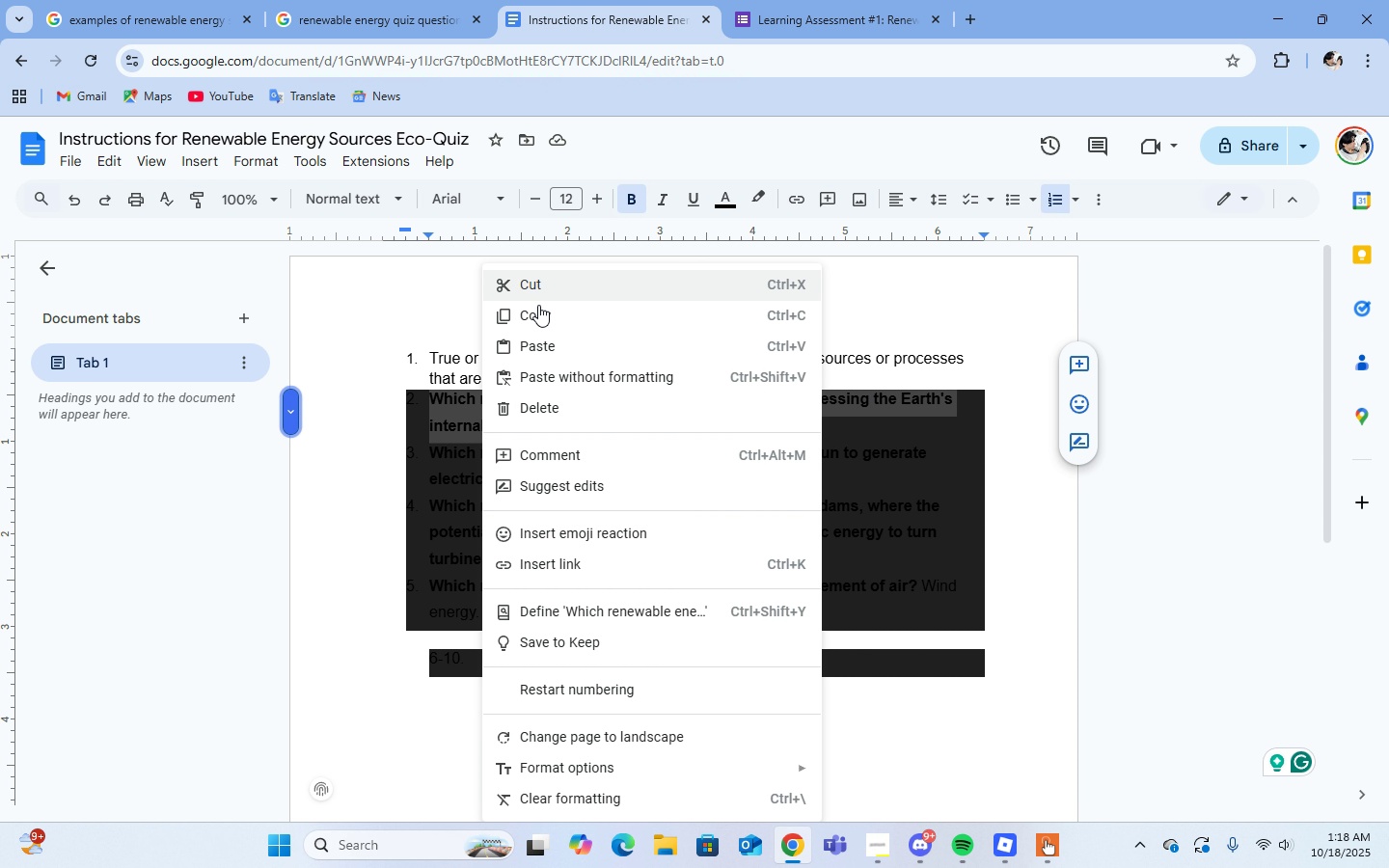 
left_click([539, 312])
 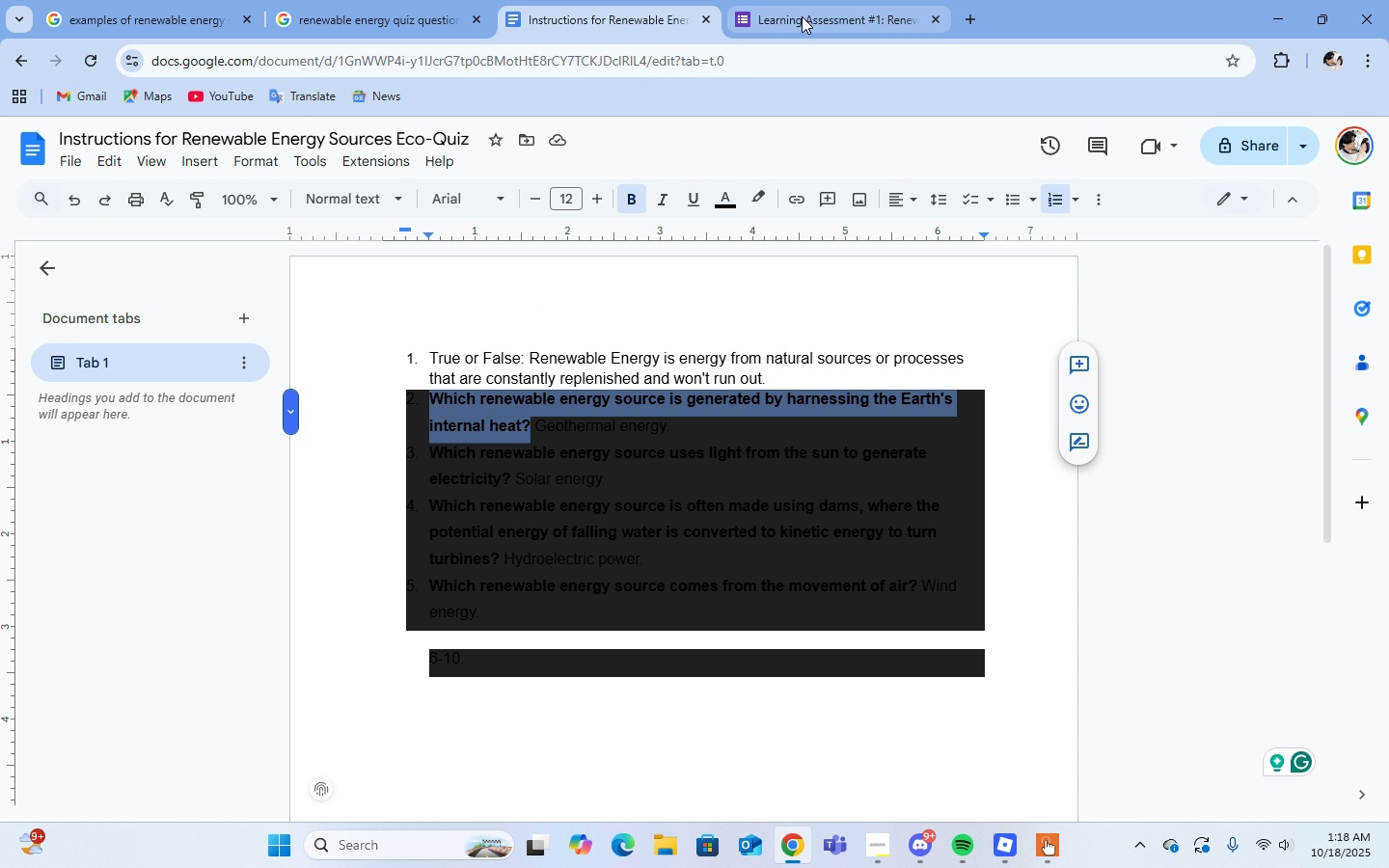 
left_click([802, 16])
 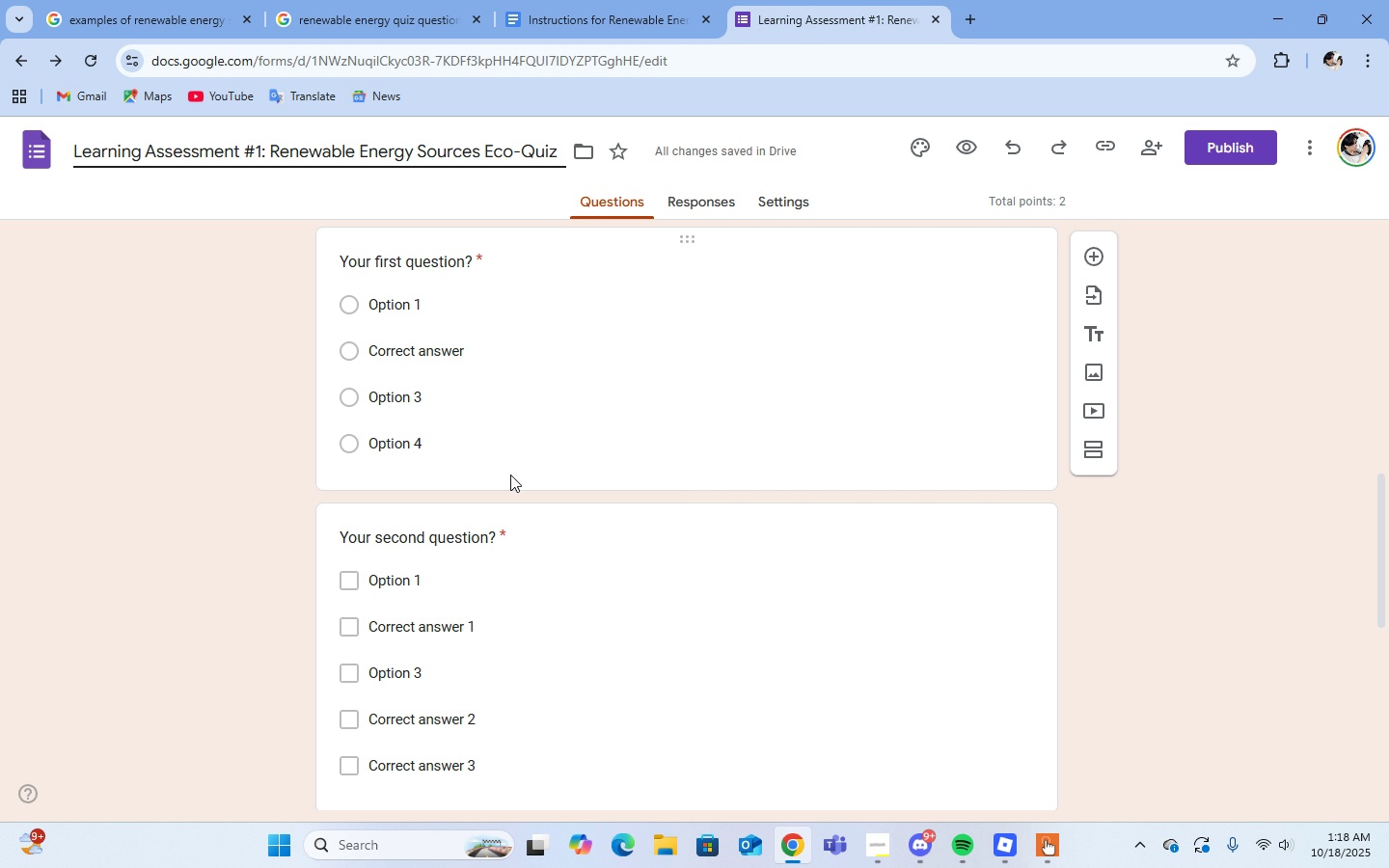 
scroll: coordinate [510, 475], scroll_direction: up, amount: 3.0
 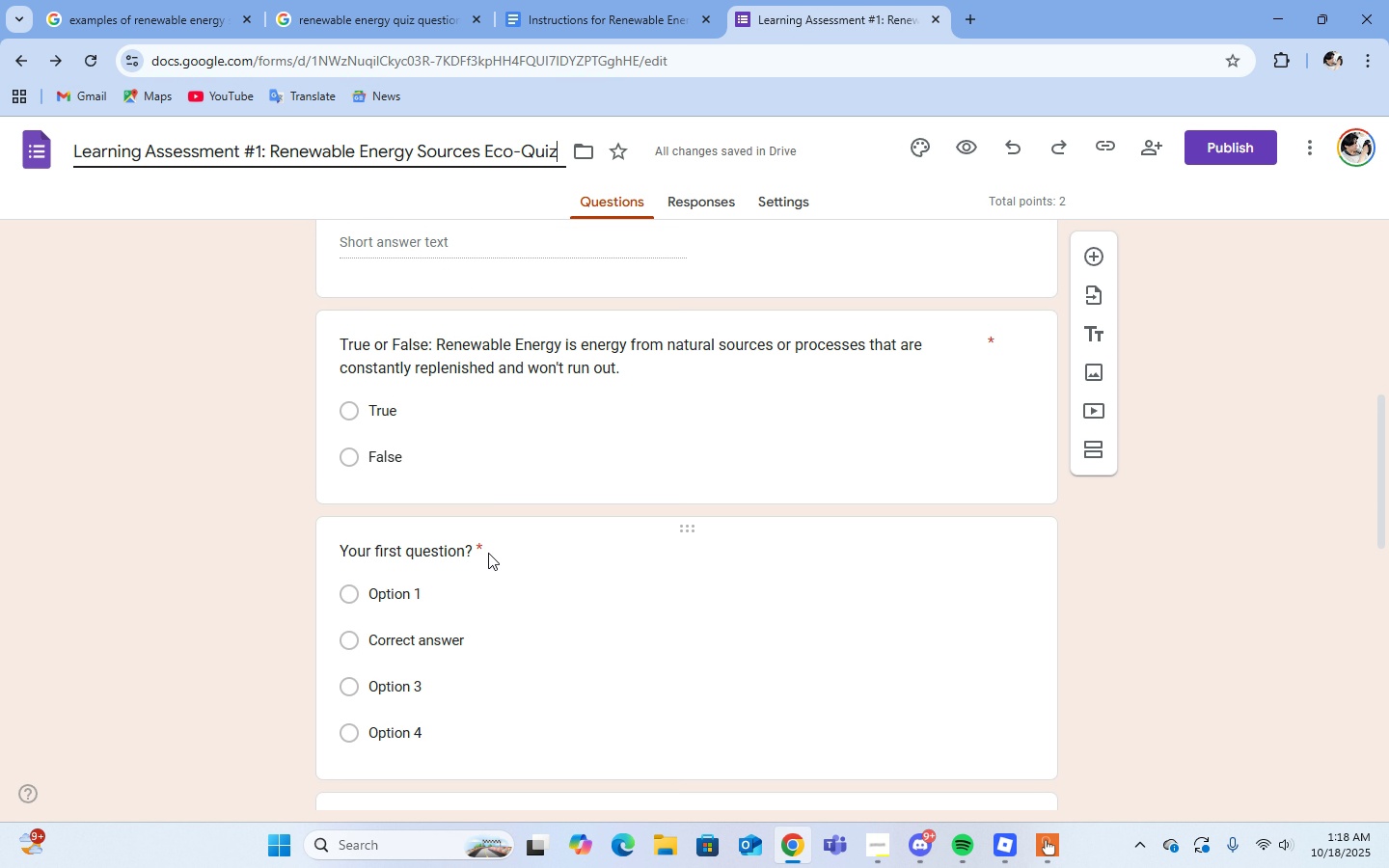 
left_click([483, 551])
 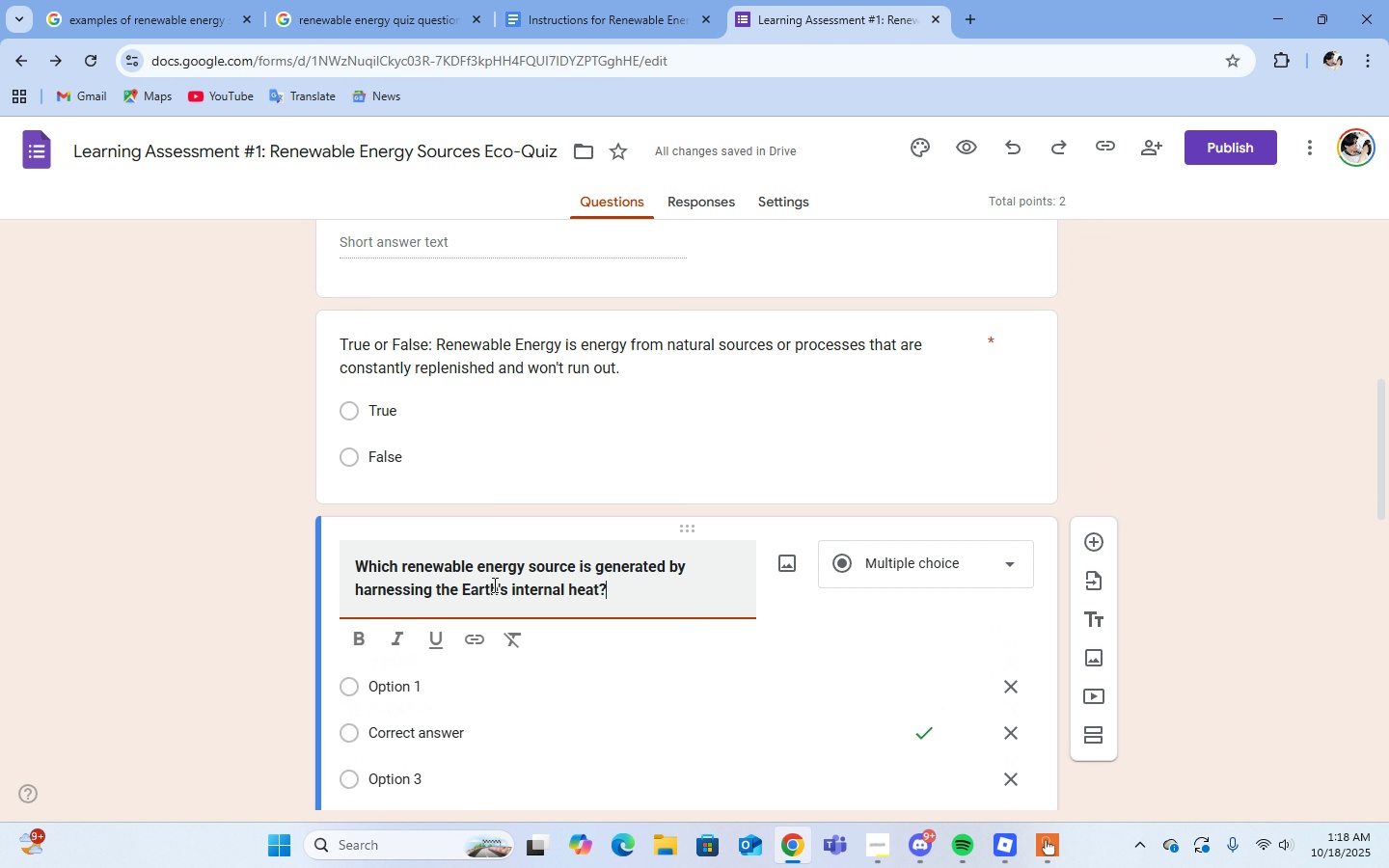 
key(Control+V)
 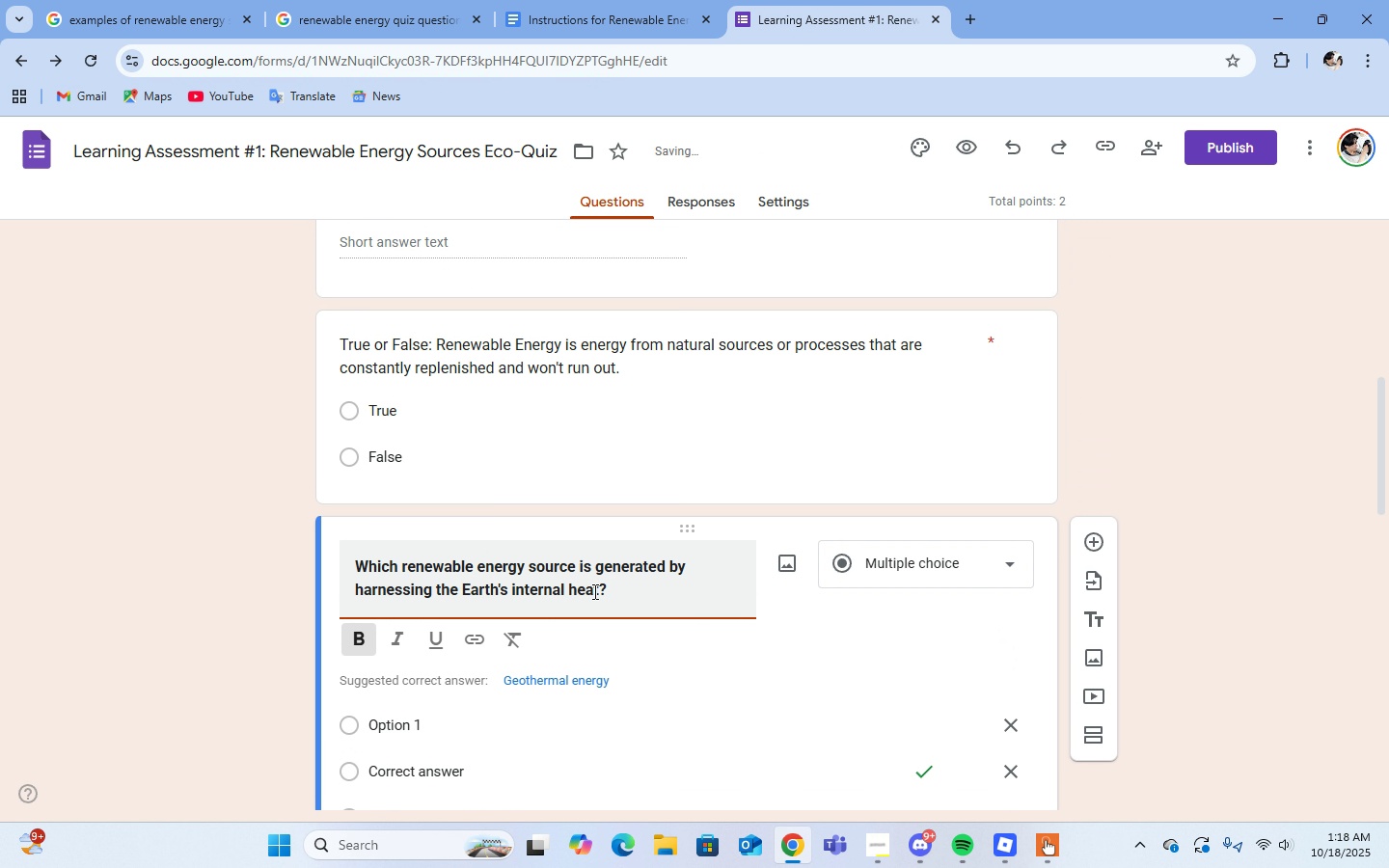 
left_click_drag(start_coordinate=[614, 591], to_coordinate=[353, 565])
 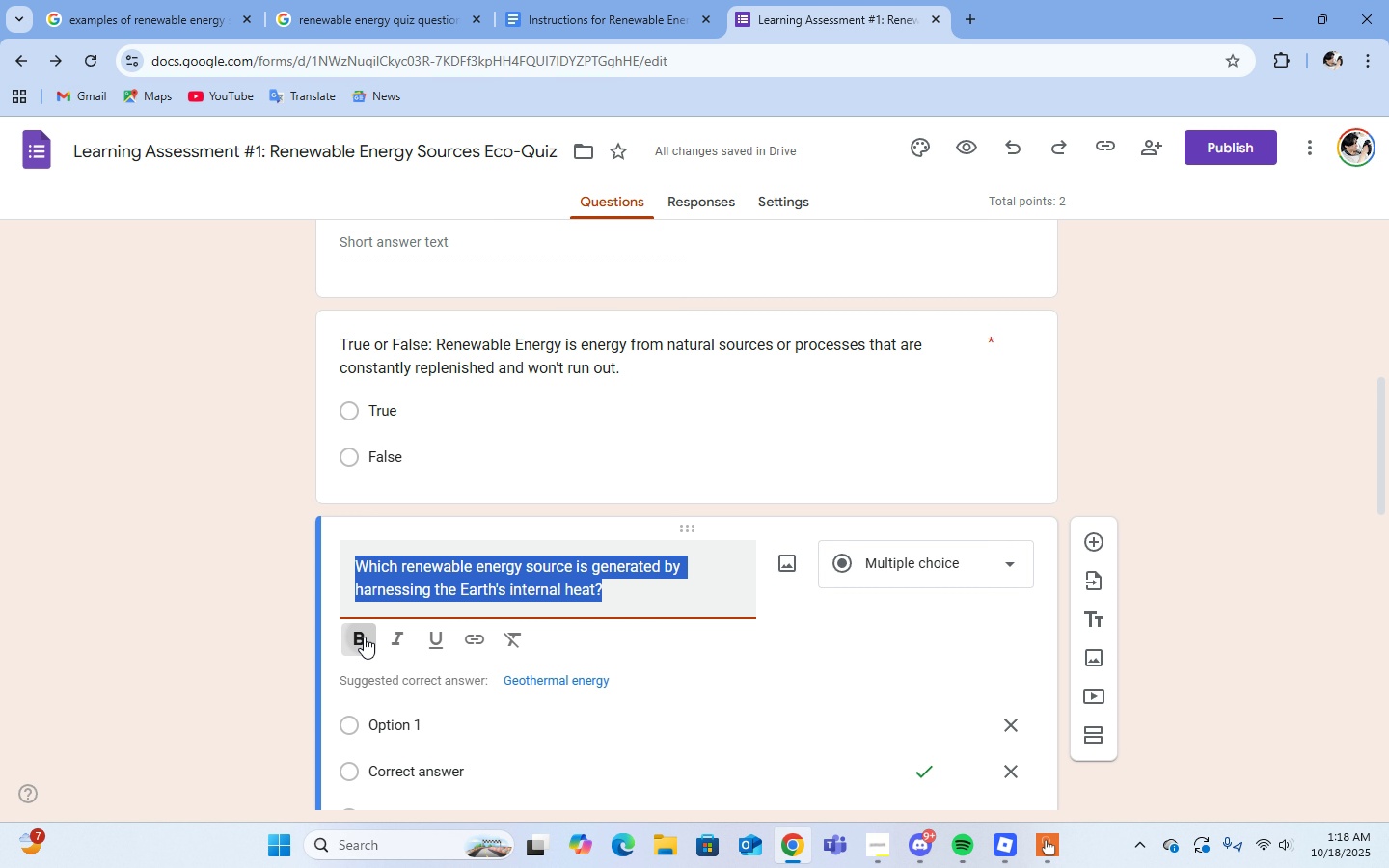 
left_click([364, 637])
 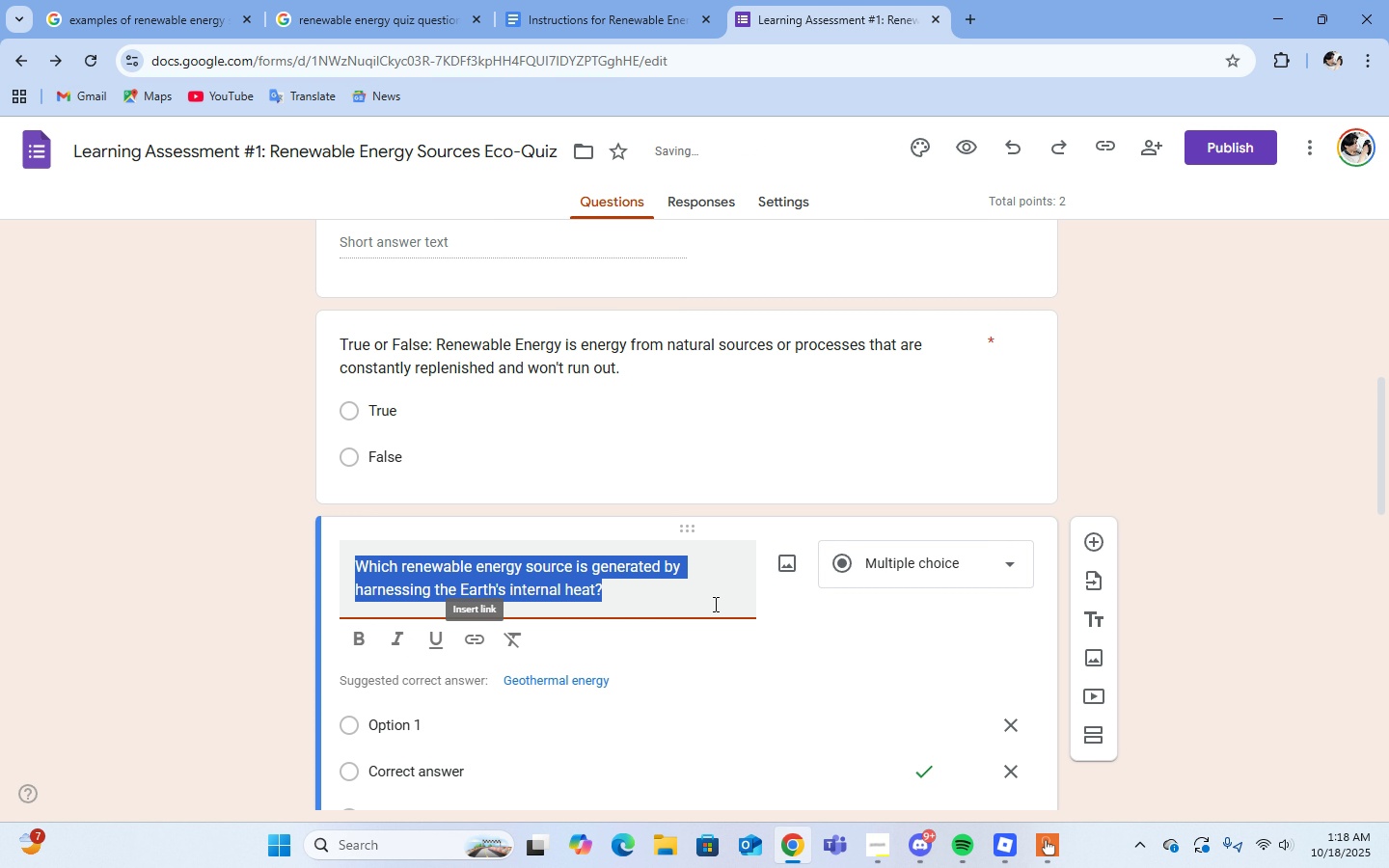 
left_click([689, 604])
 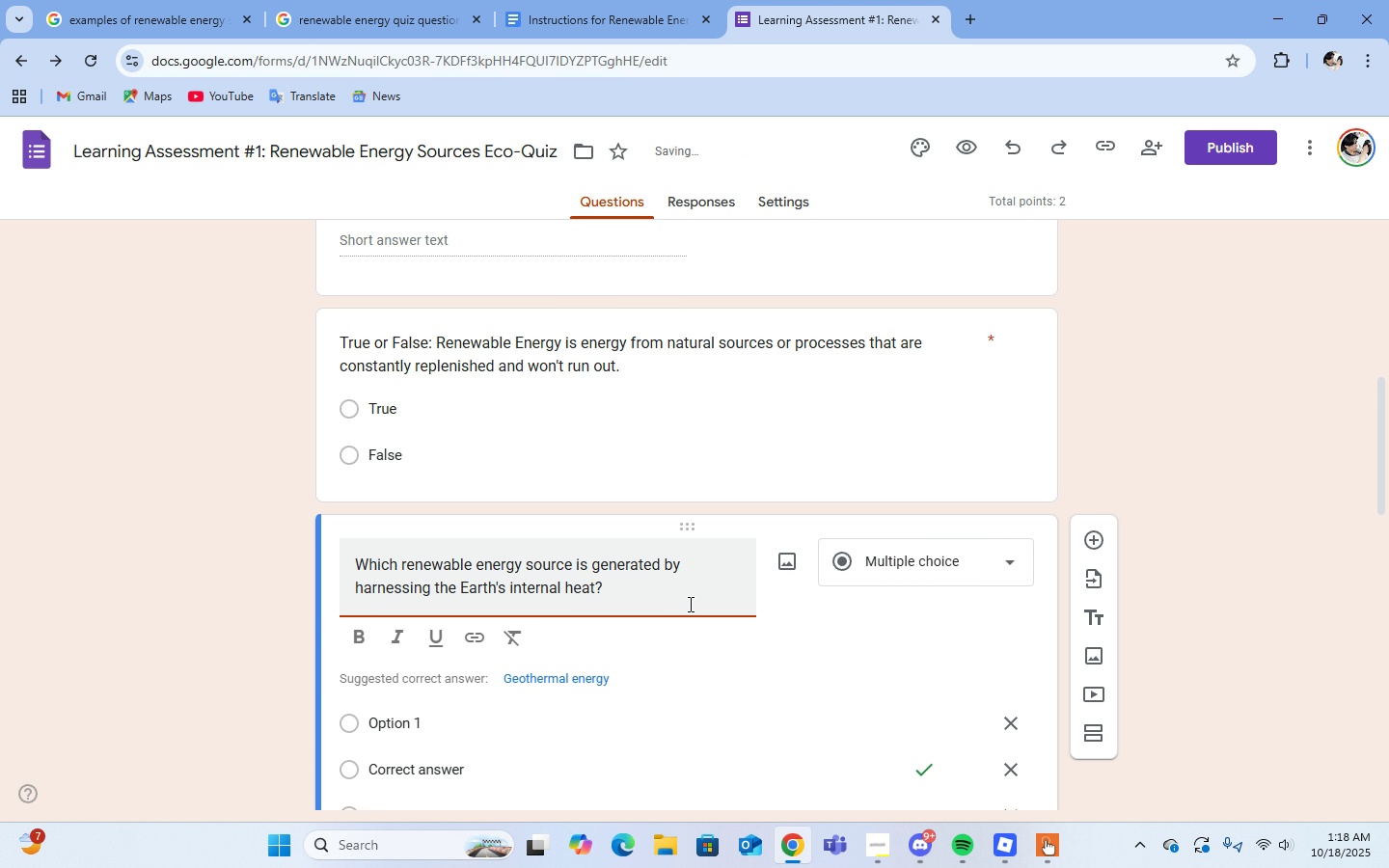 
scroll: coordinate [689, 604], scroll_direction: down, amount: 1.0
 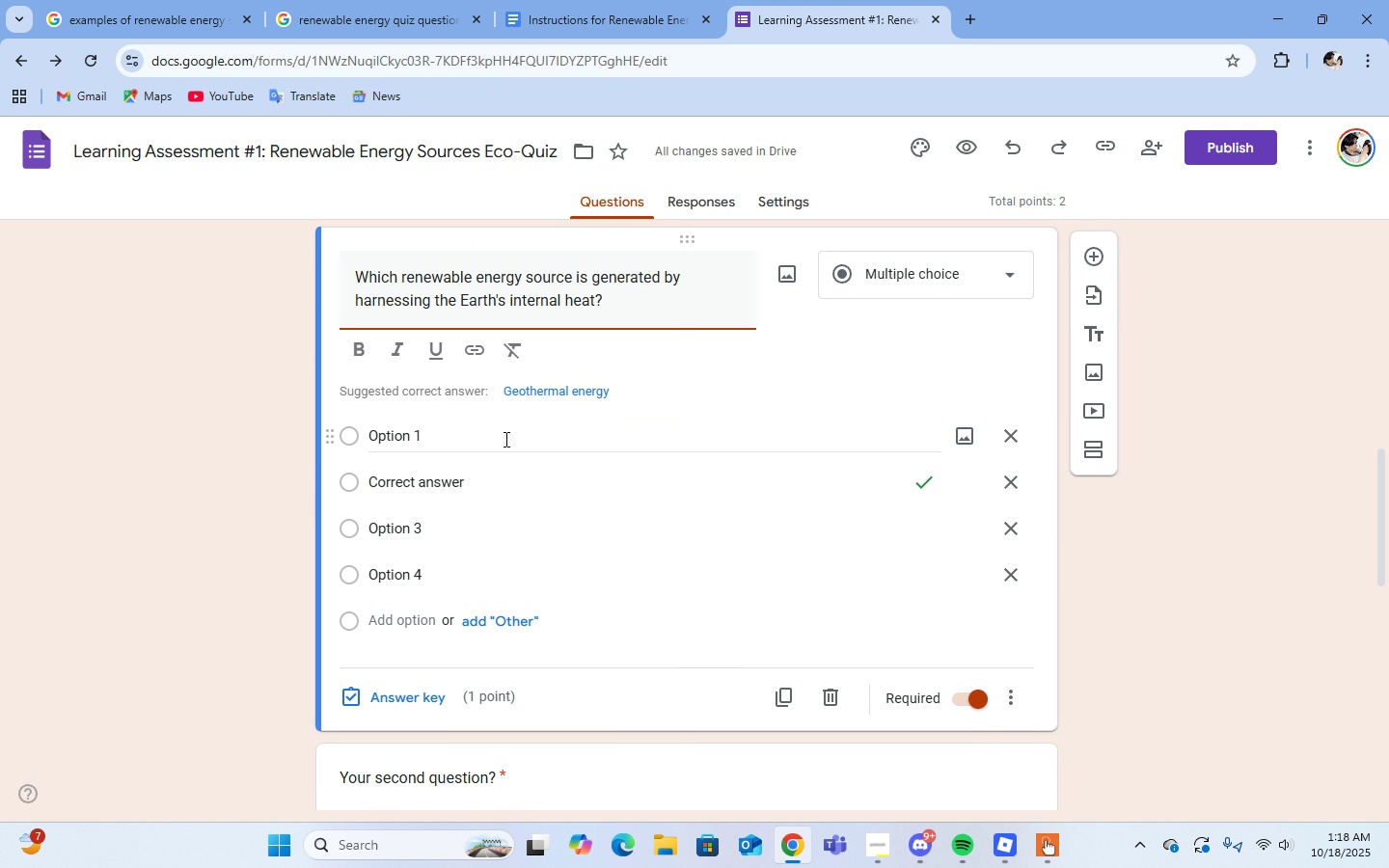 
left_click([387, 441])
 